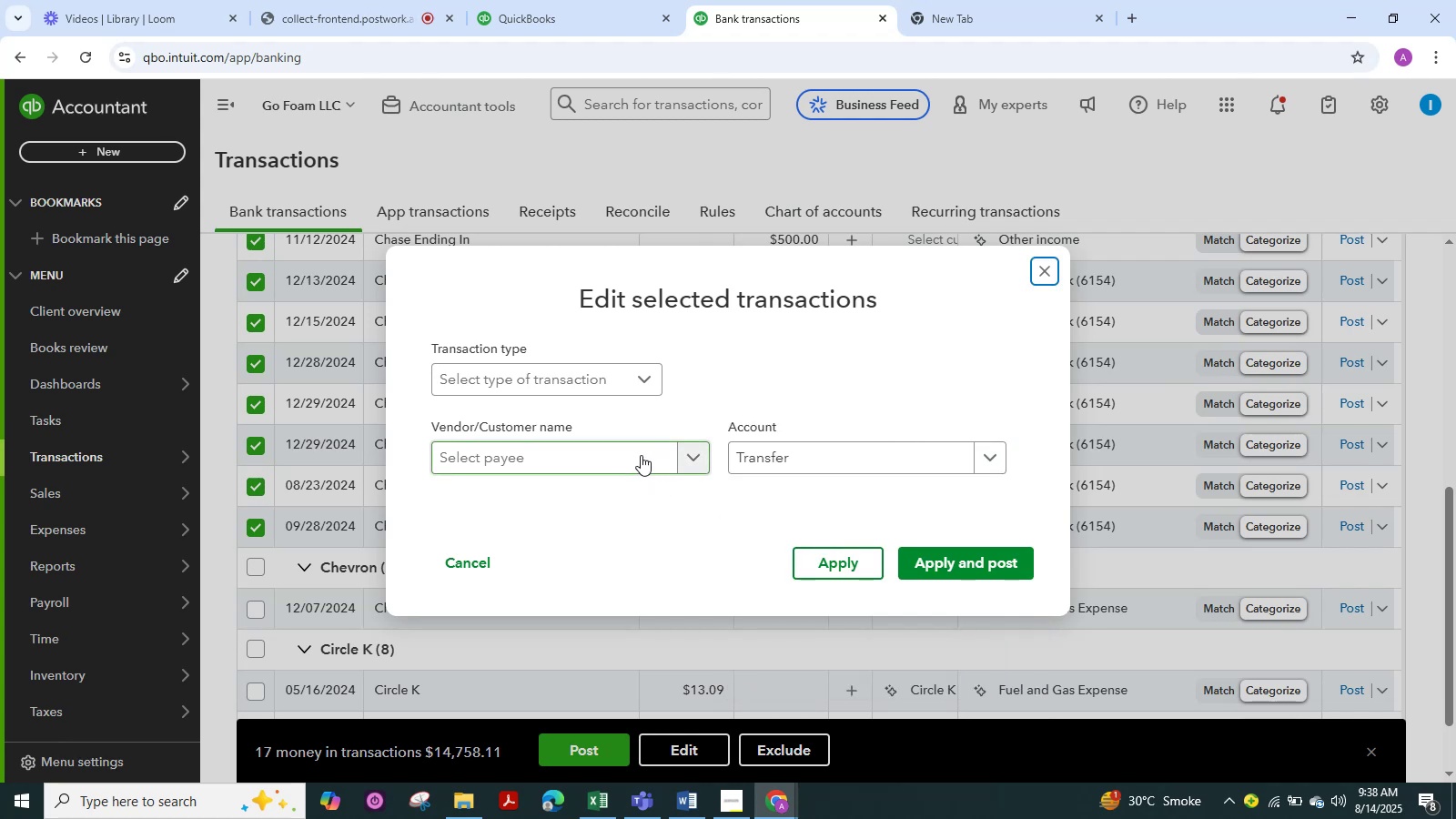 
left_click([632, 454])
 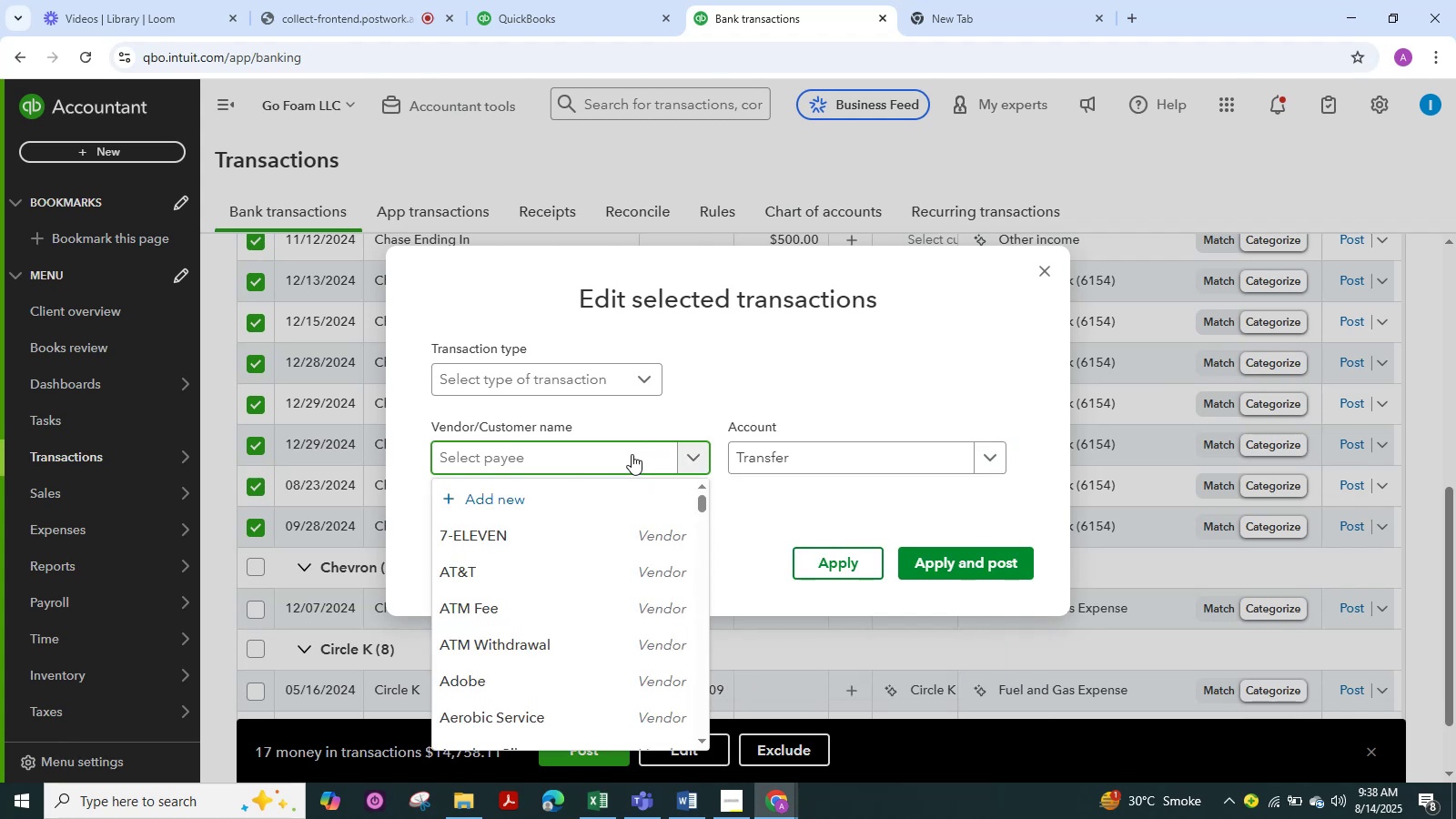 
type(x)
key(Backspace)
type(chs)
key(Backspace)
key(Backspace)
type(se)
 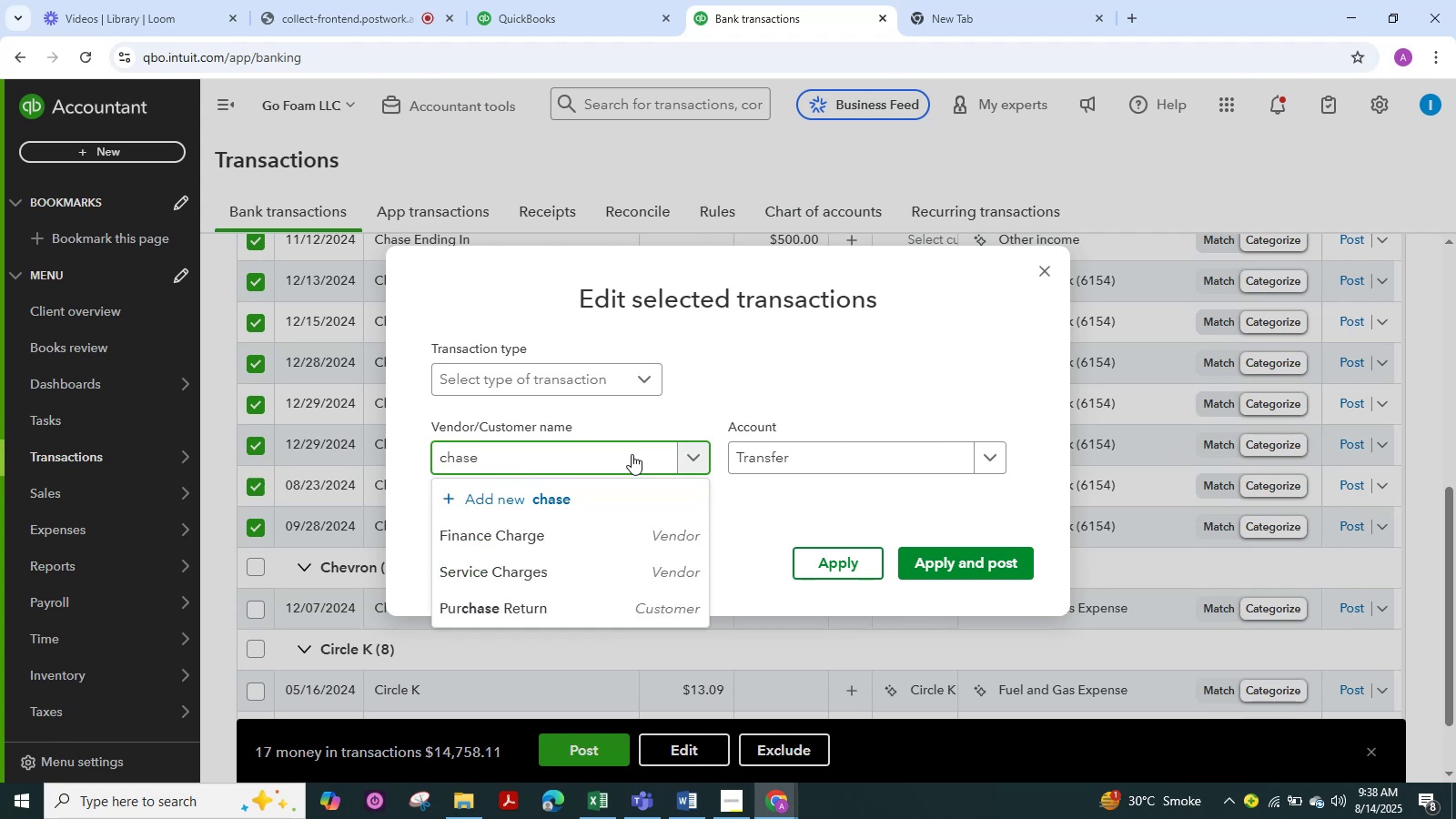 
hold_key(key=A, duration=0.34)
 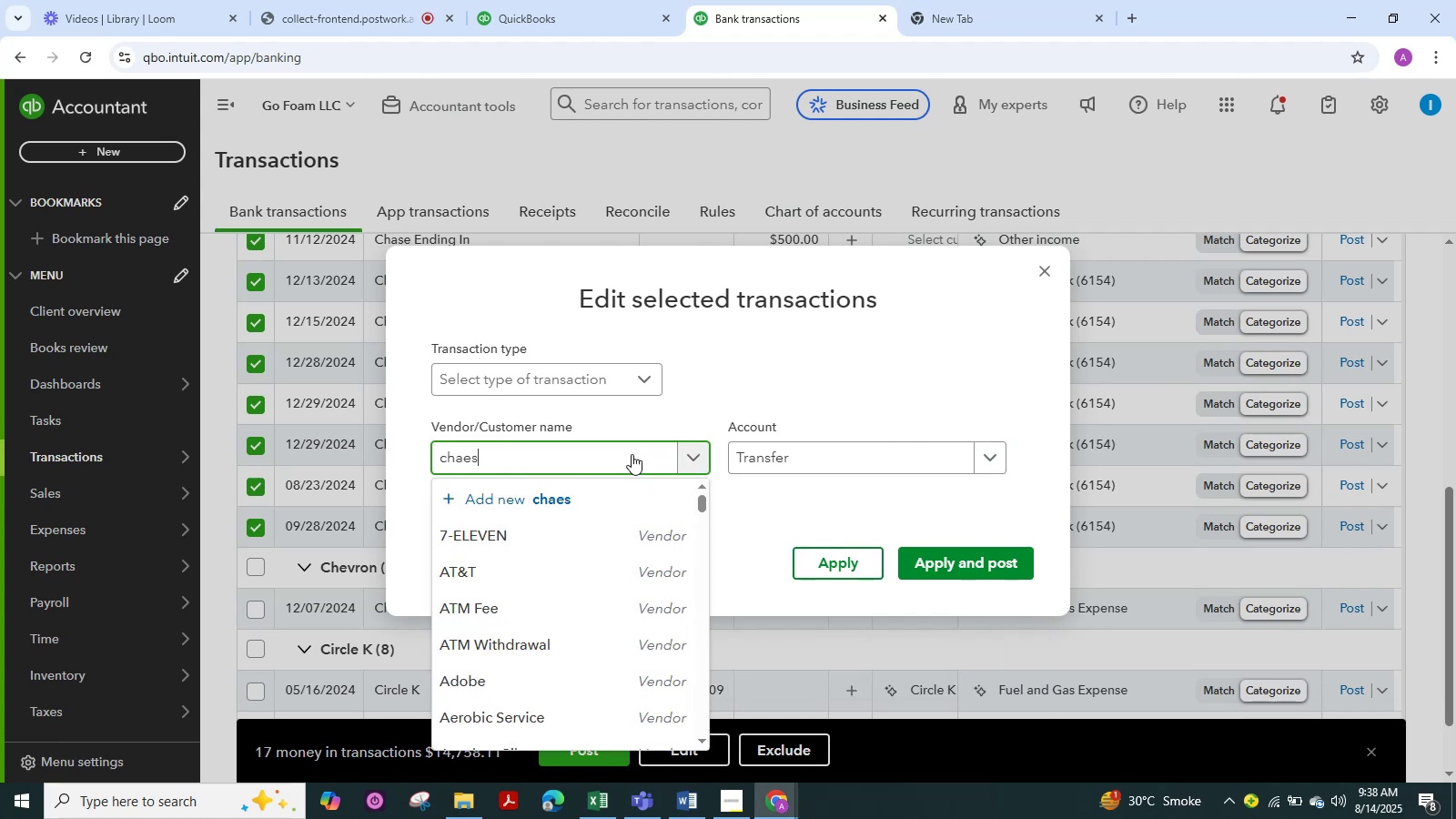 
key(ArrowDown)
 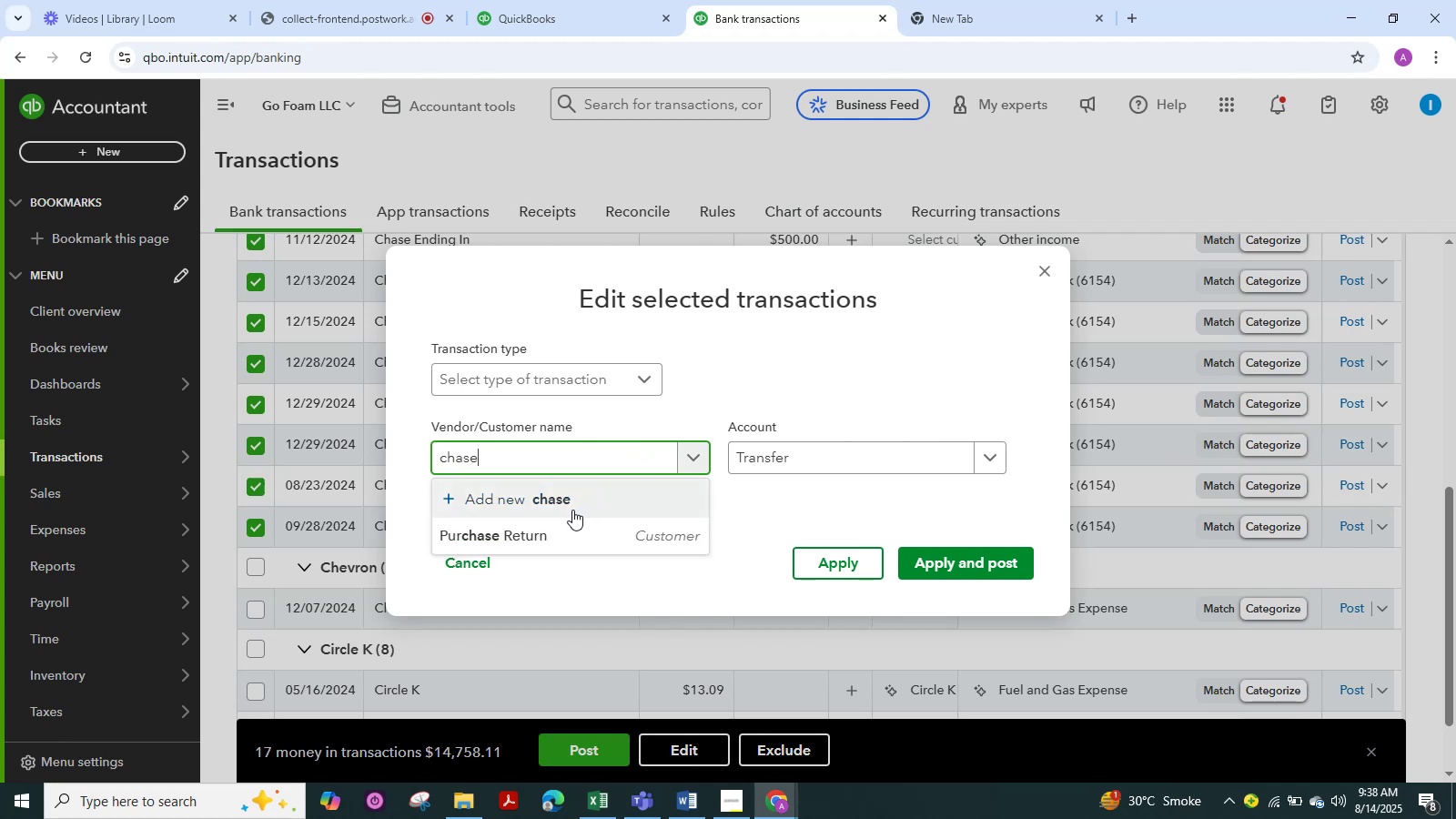 
key(Enter)
 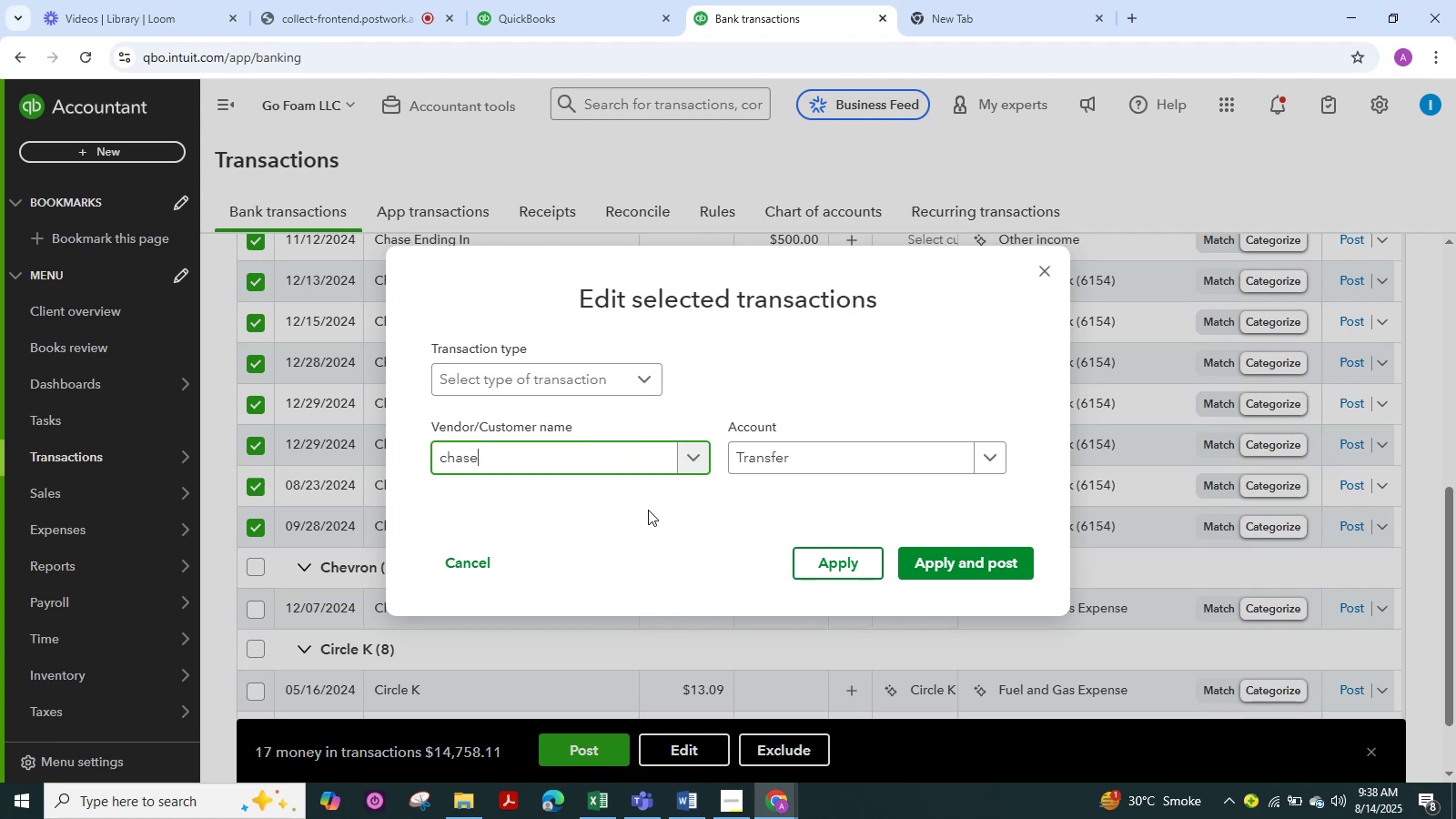 
mouse_move([659, 506])
 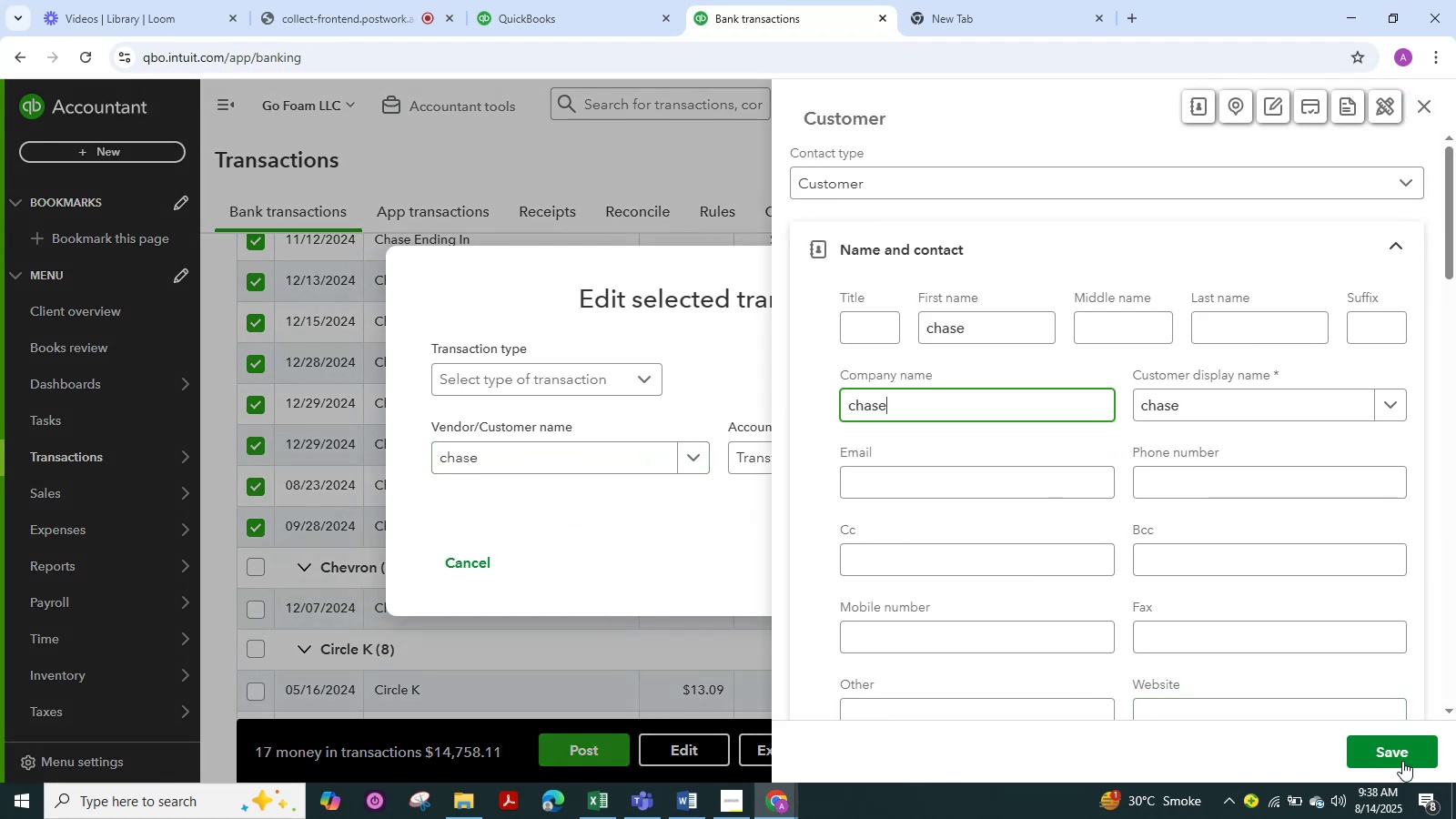 
left_click([1396, 755])
 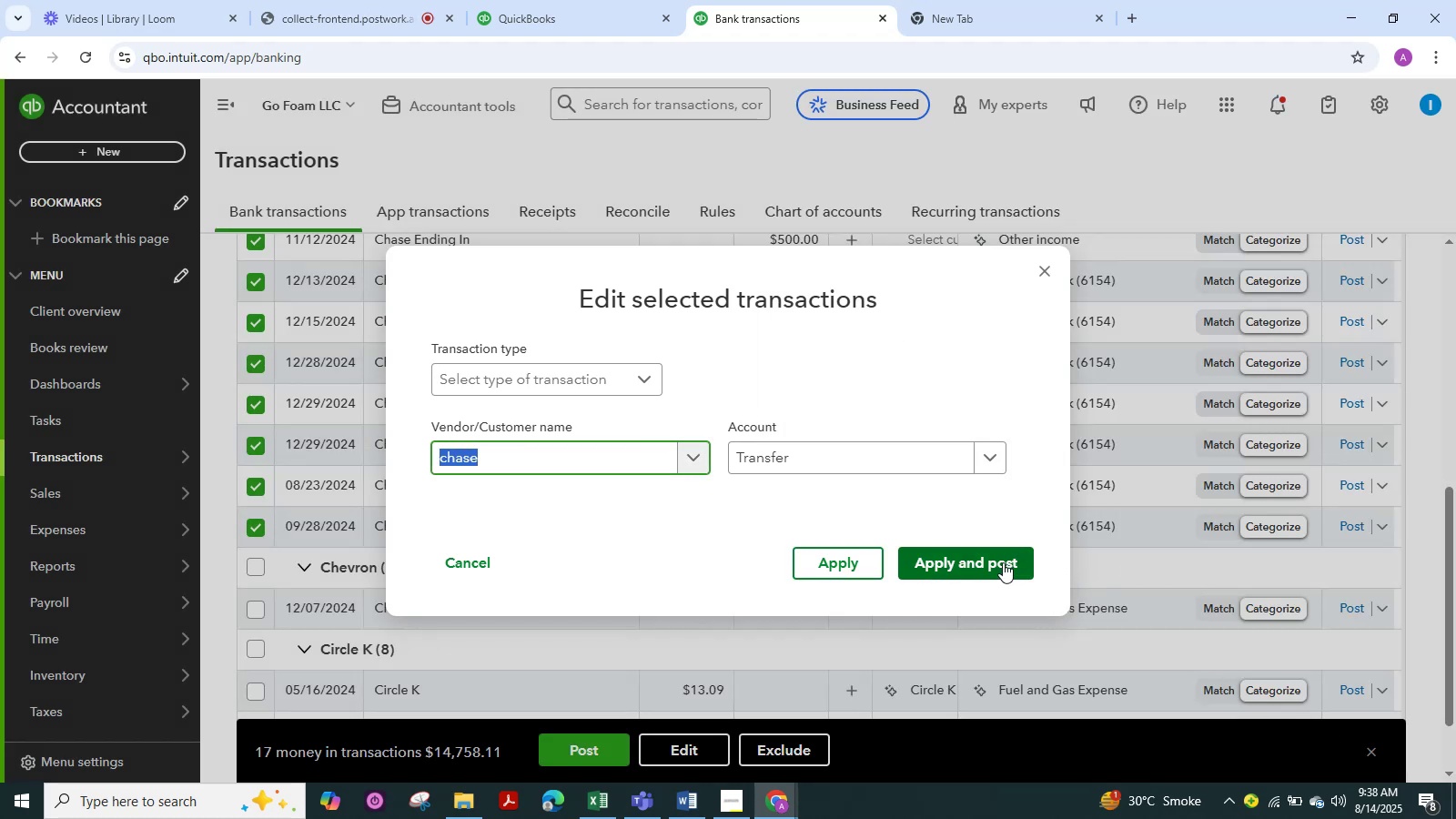 
left_click([996, 561])
 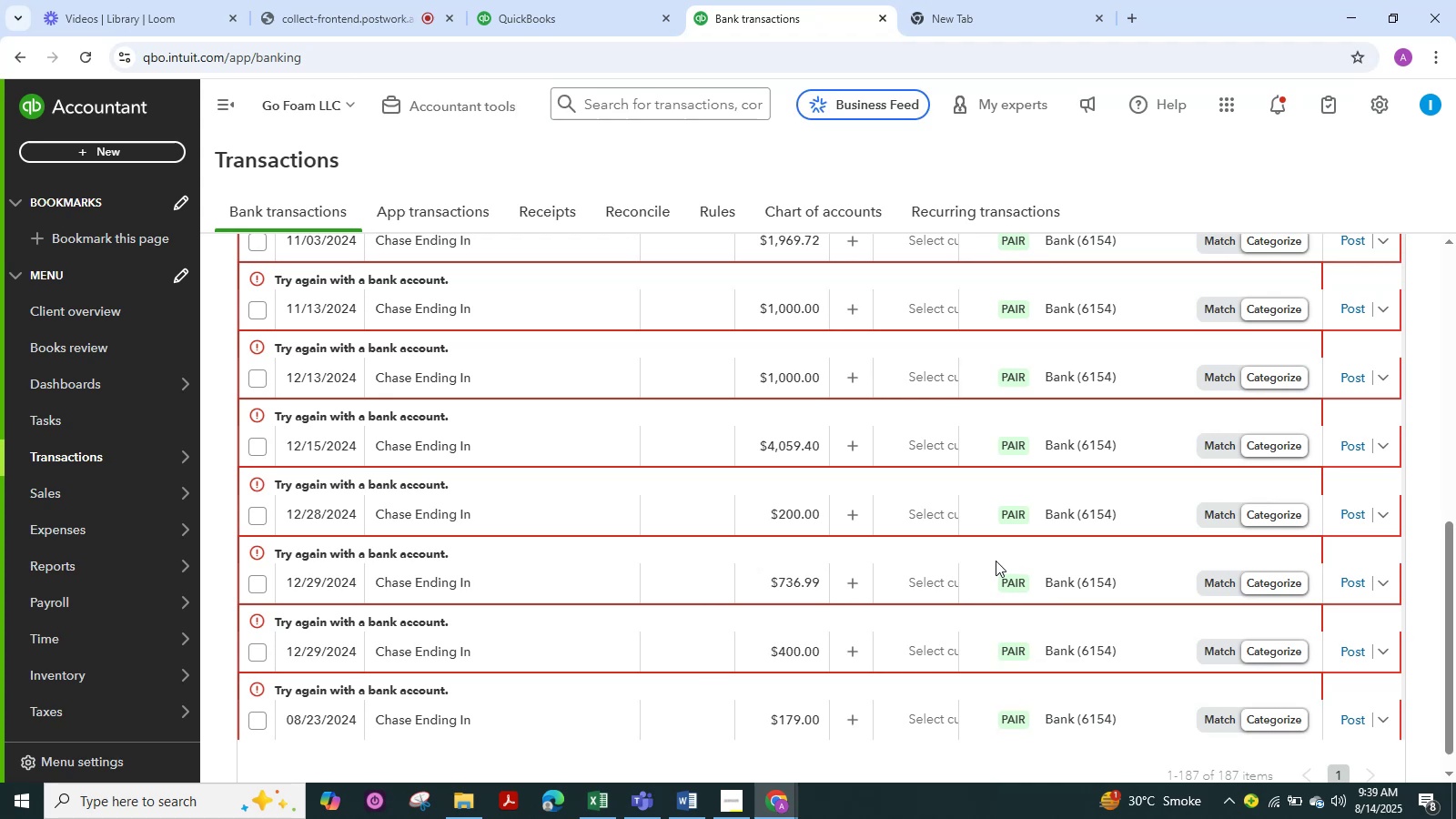 
wait(12.39)
 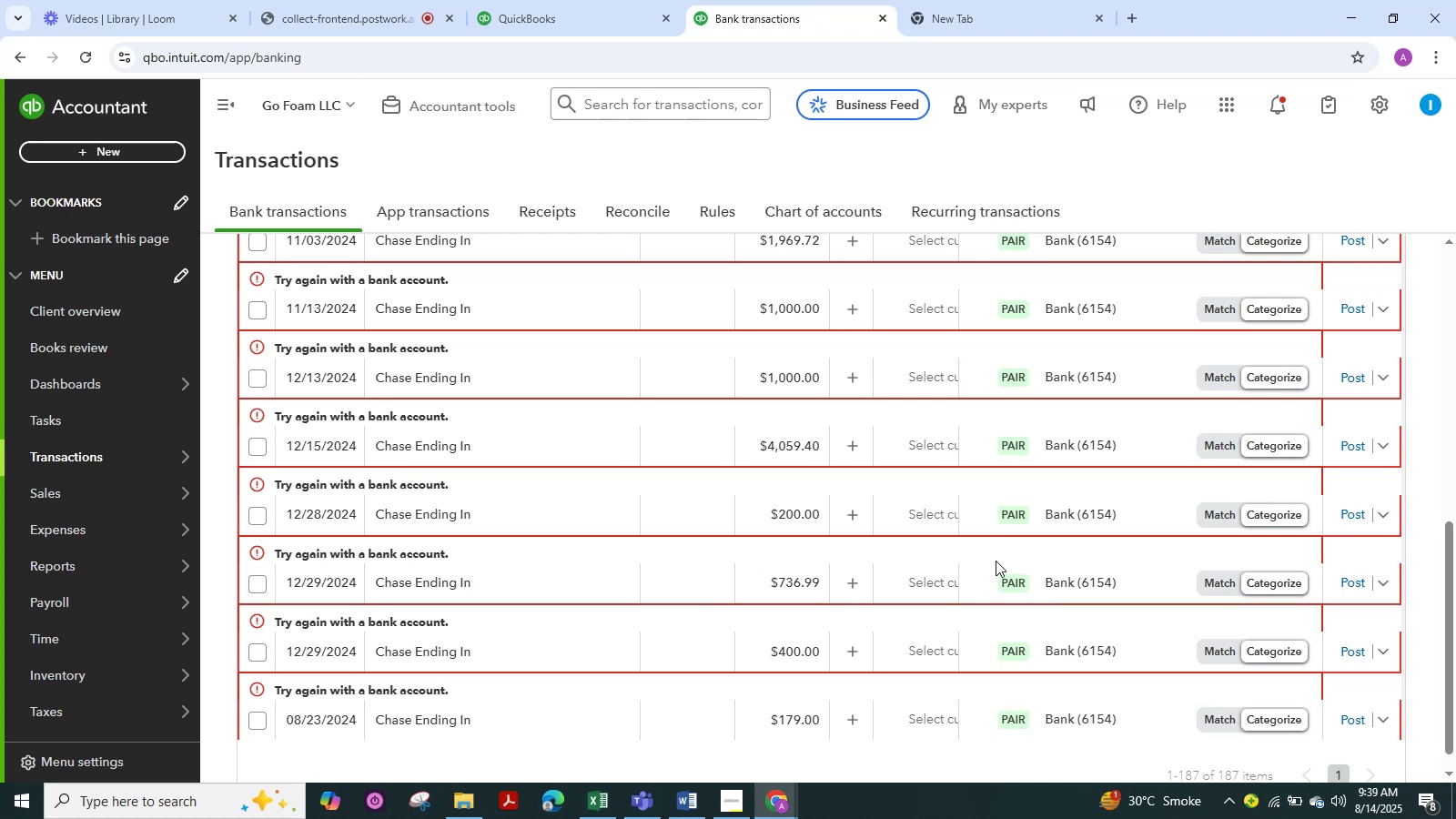 
scroll: coordinate [770, 541], scroll_direction: down, amount: 3.0
 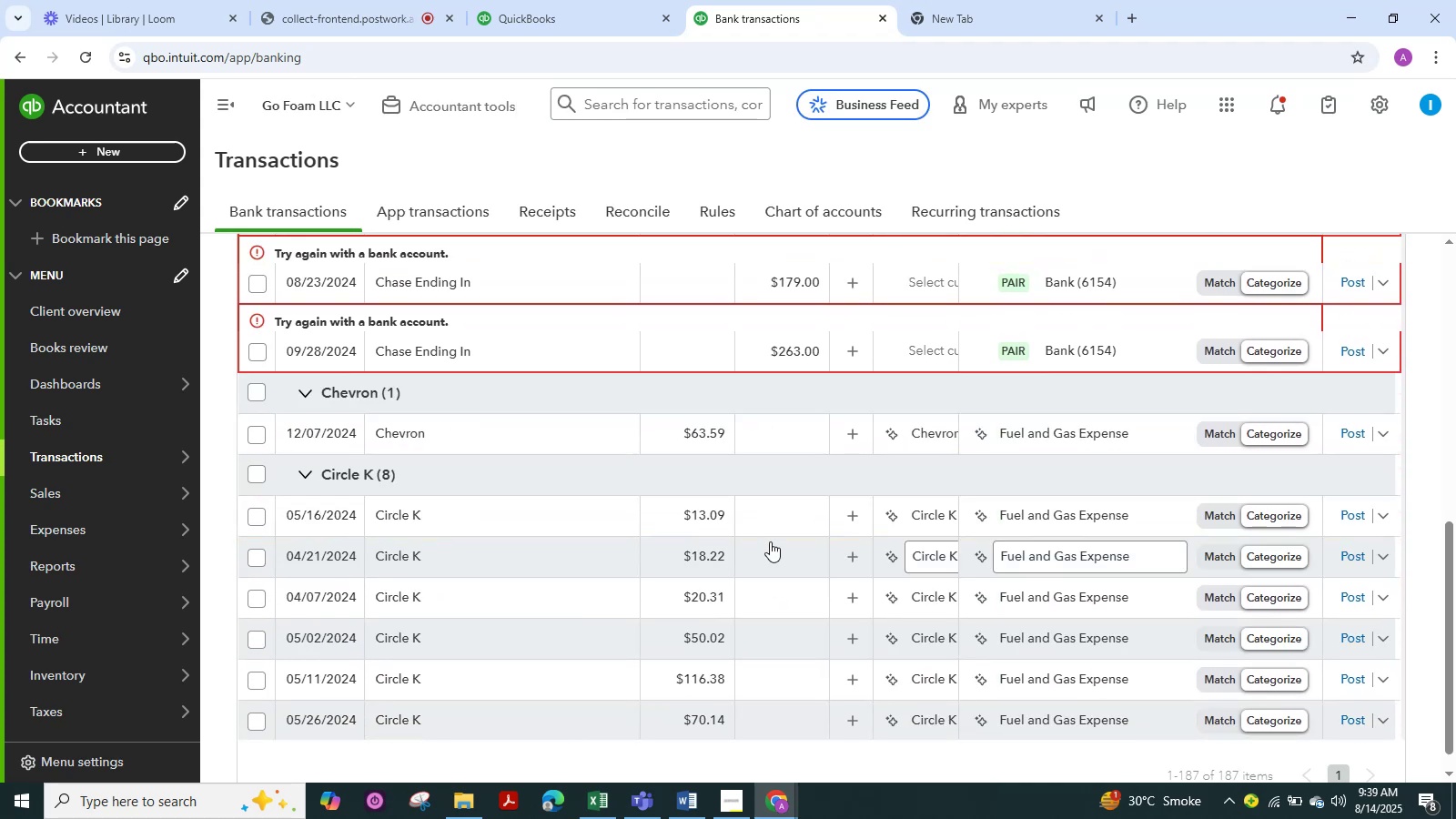 
scroll: coordinate [770, 541], scroll_direction: up, amount: 7.0
 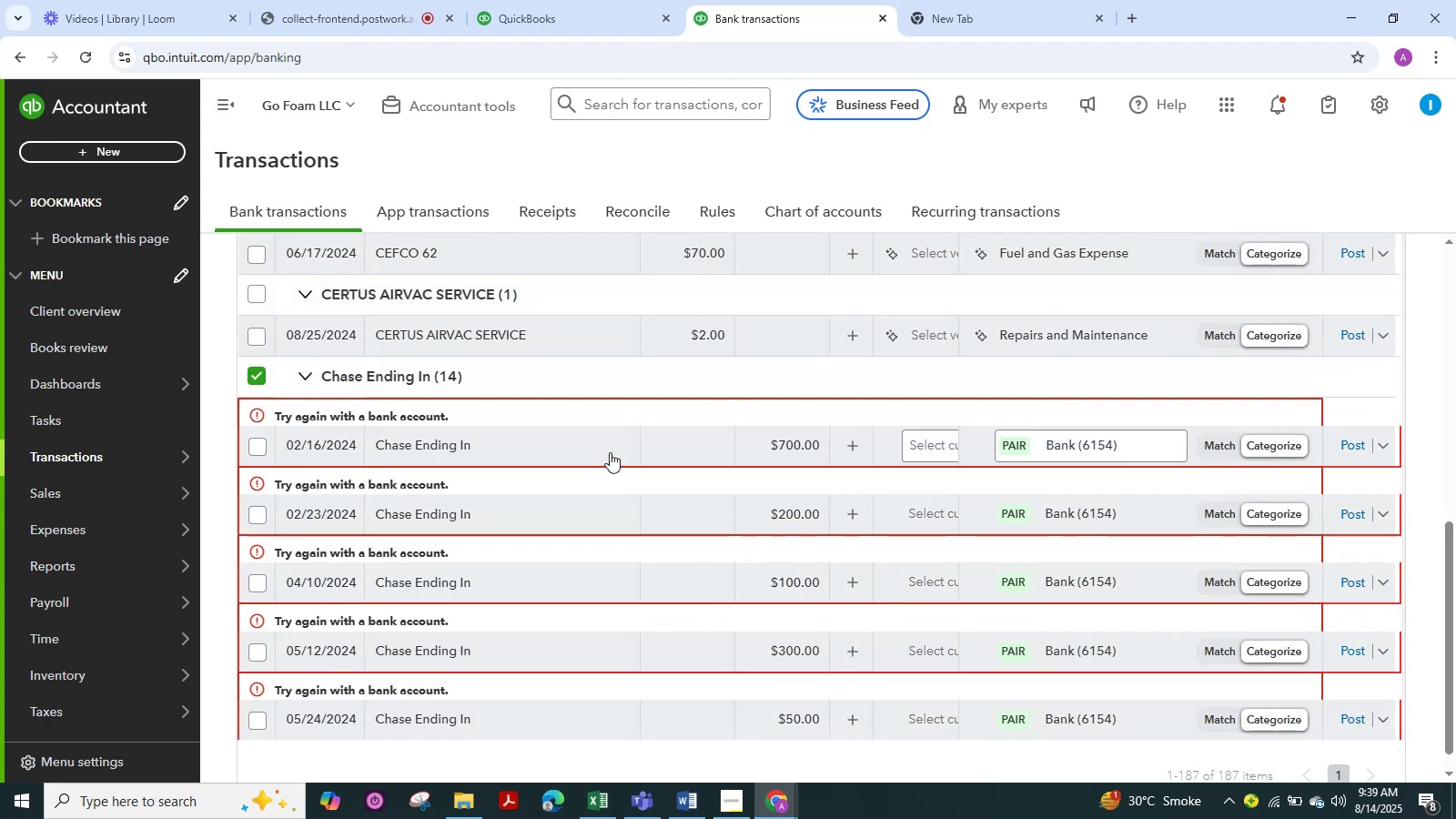 
left_click([568, 450])
 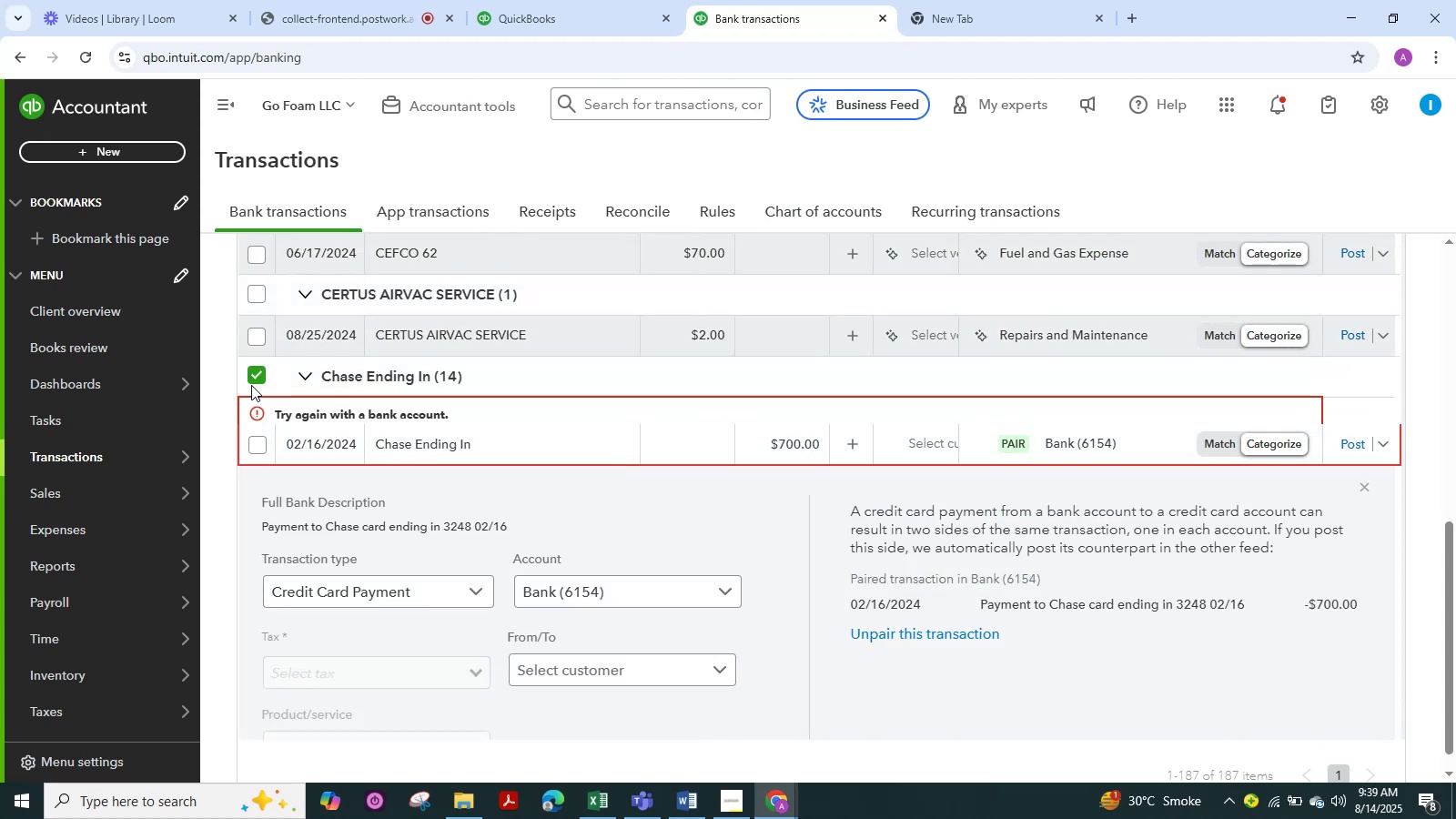 
double_click([260, 381])
 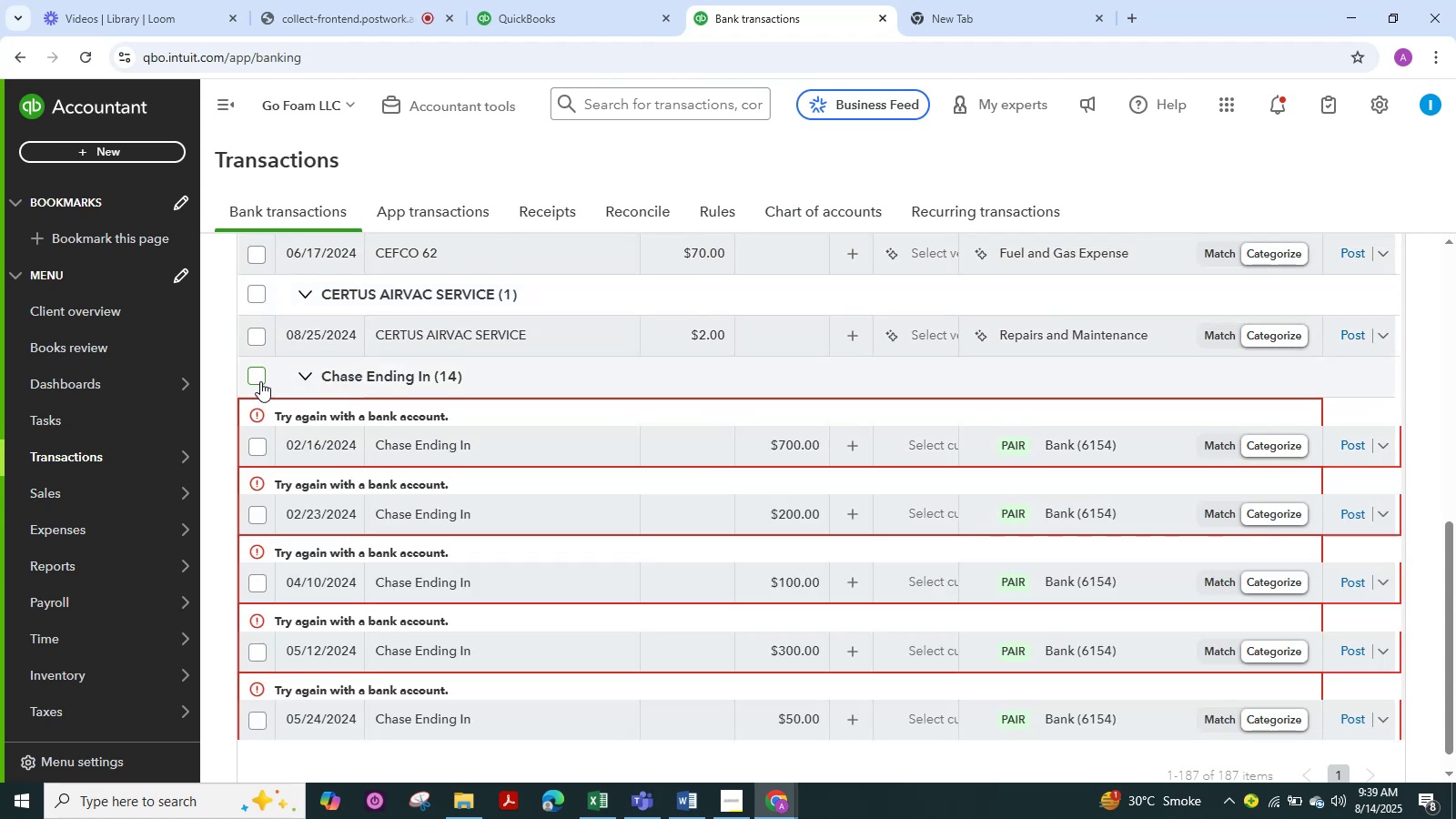 
left_click([260, 381])
 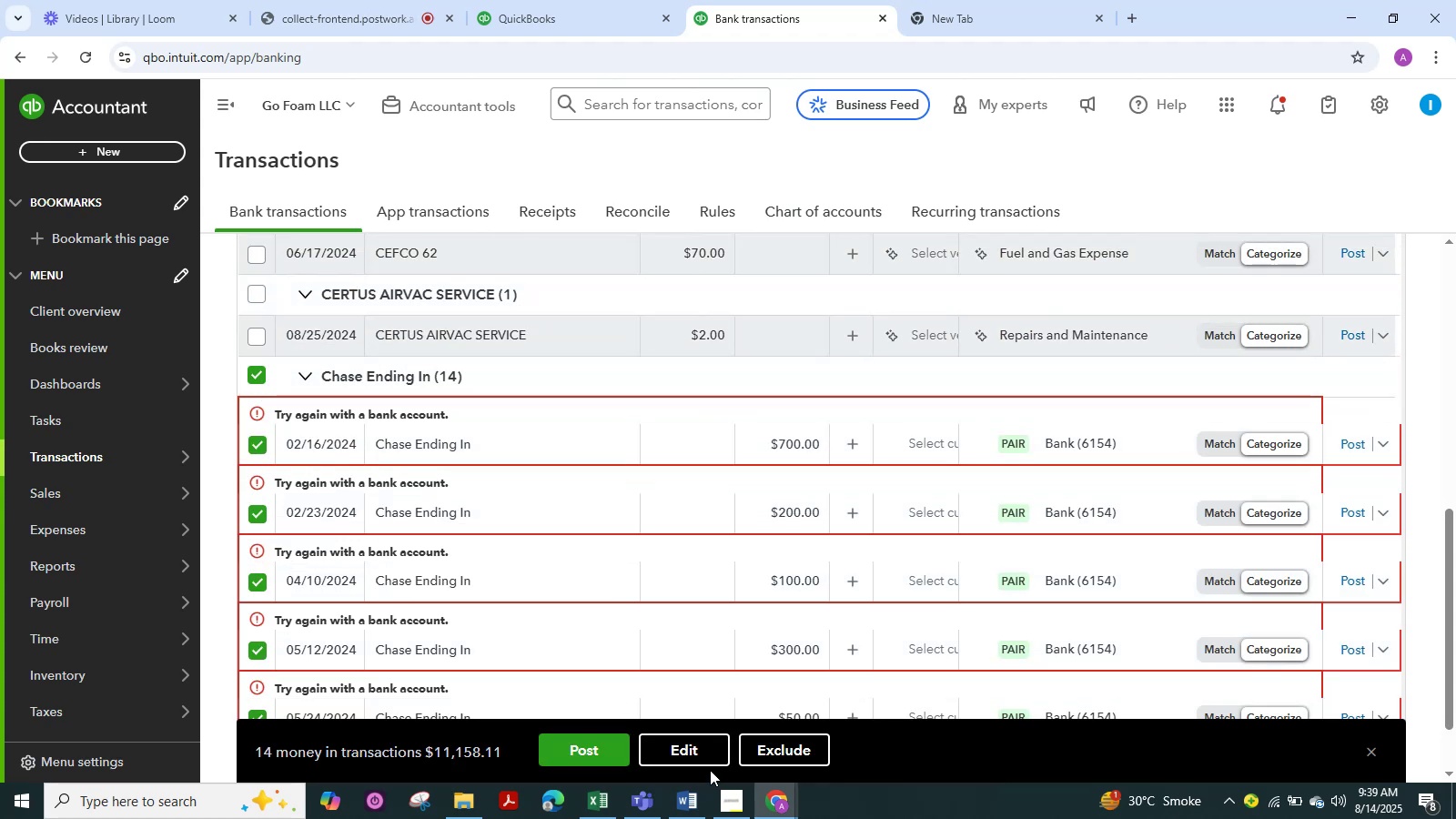 
left_click([680, 739])
 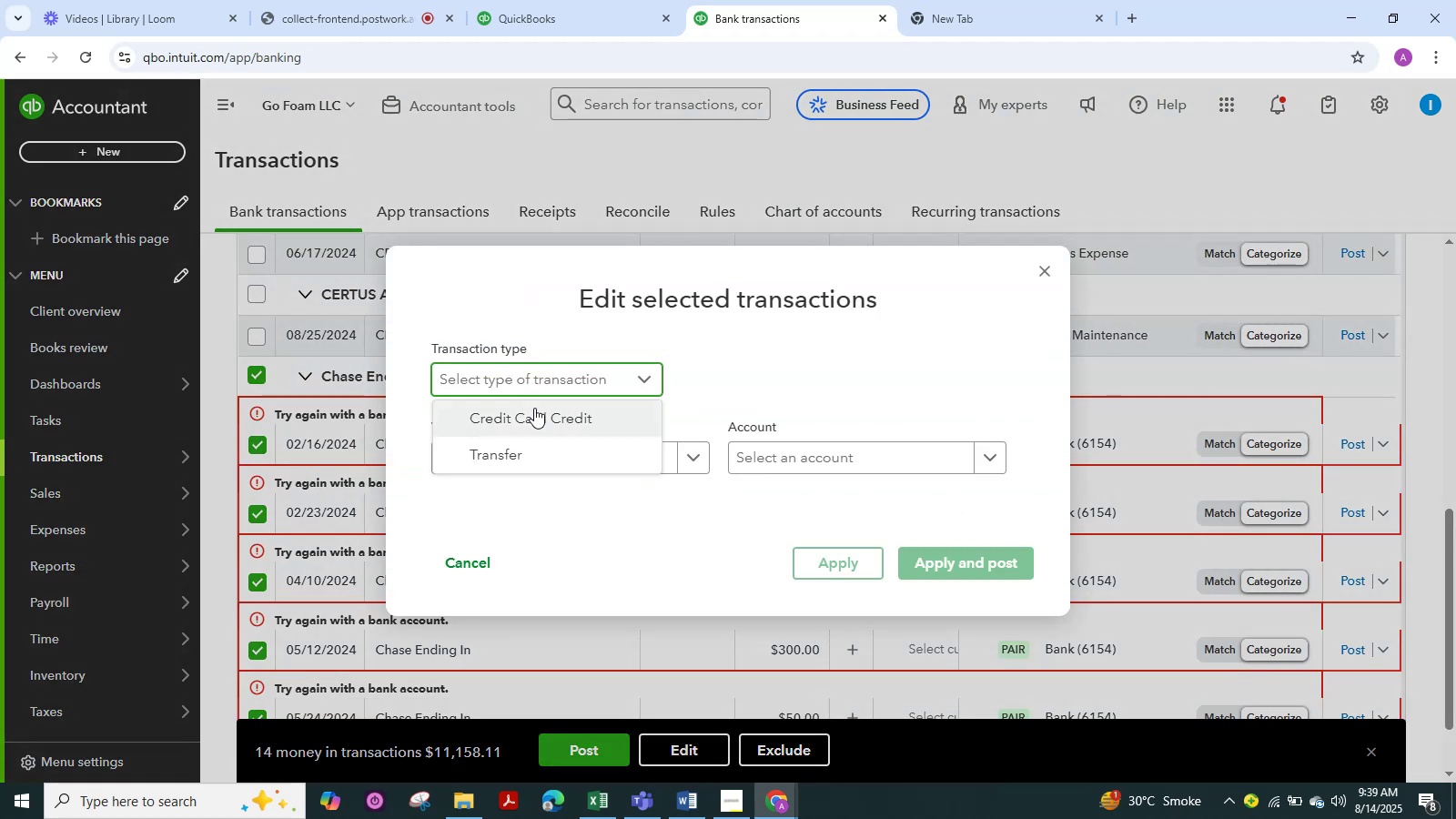 
double_click([534, 408])
 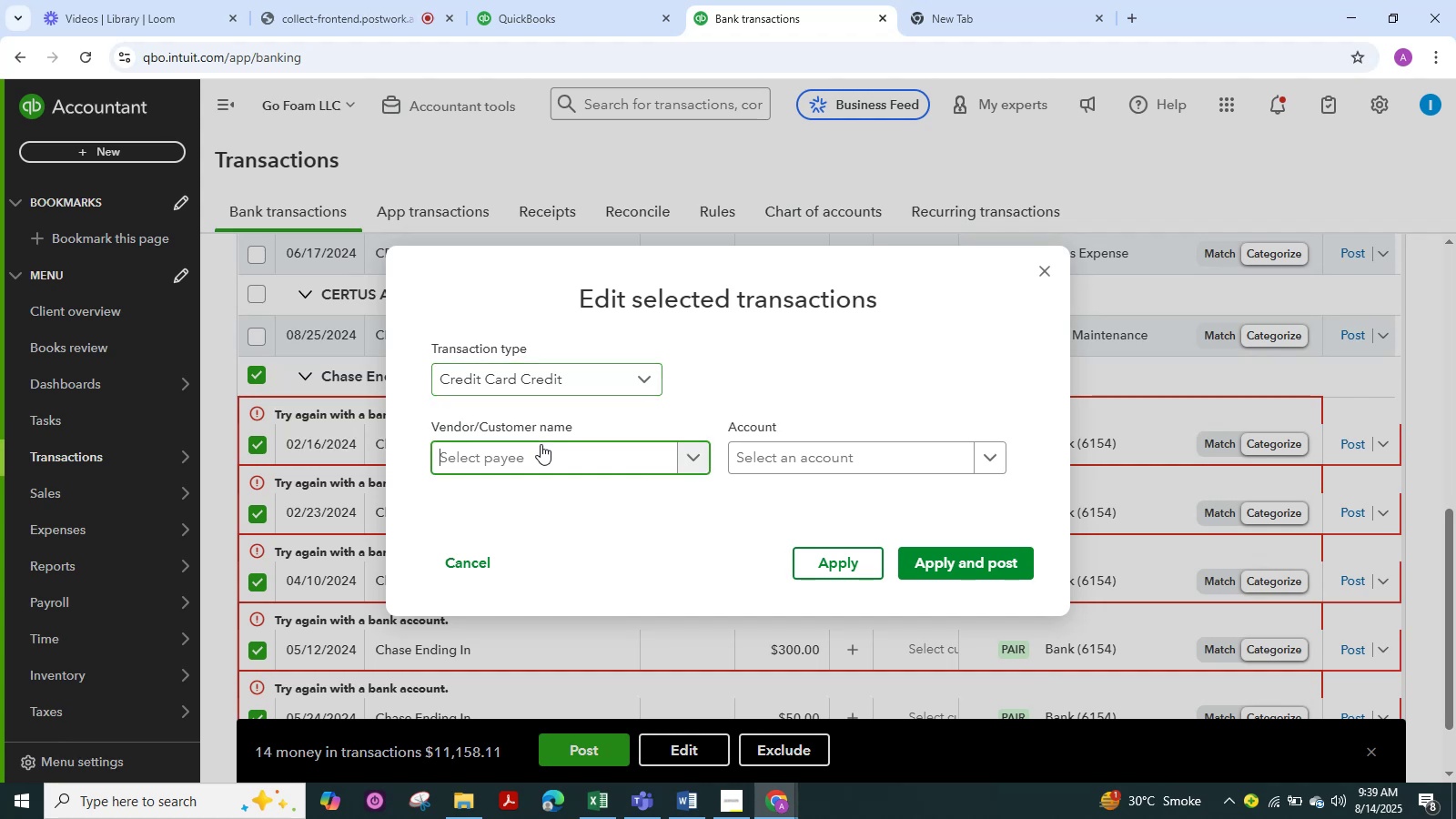 
left_click([541, 444])
 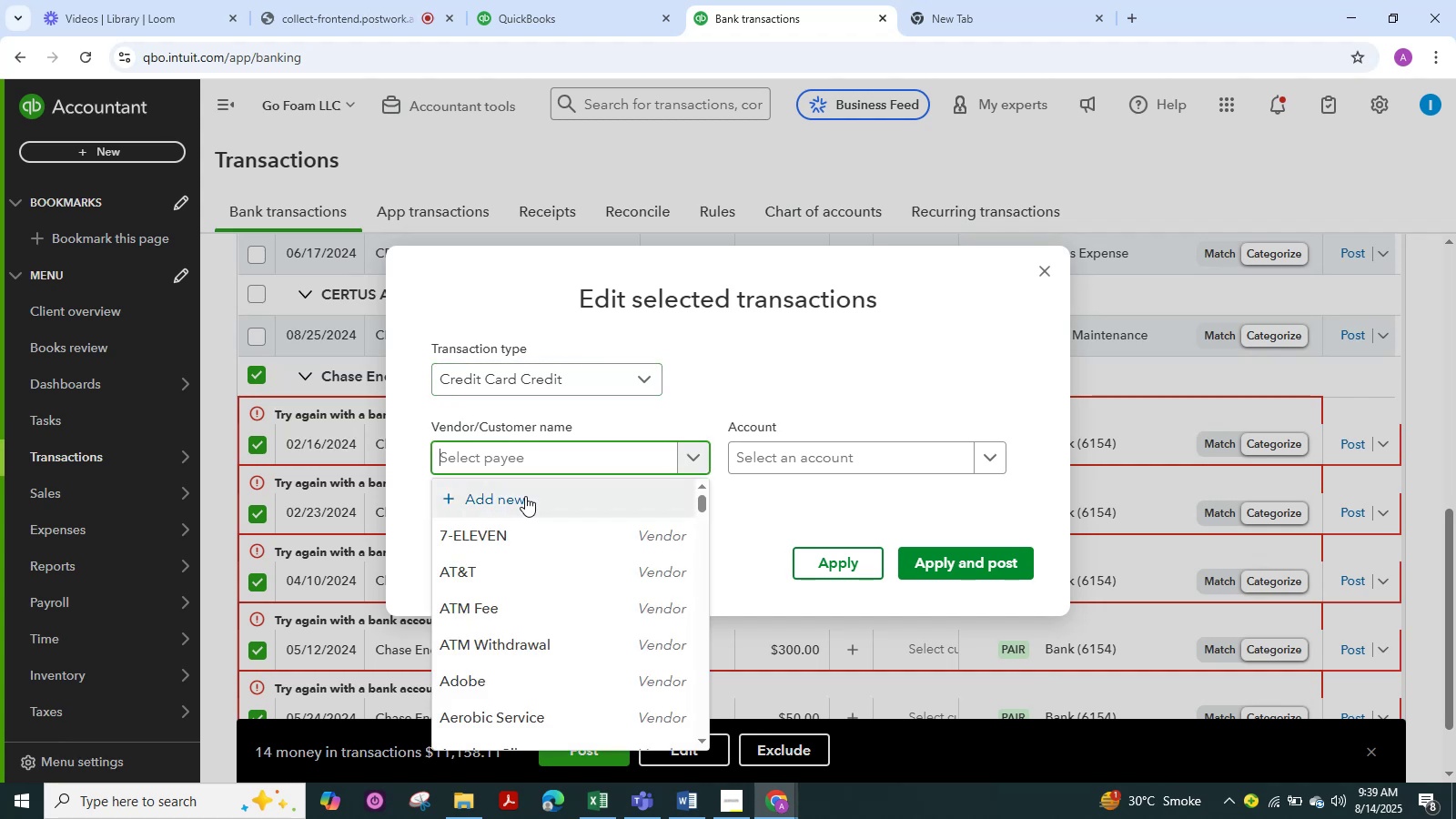 
type(chase)
 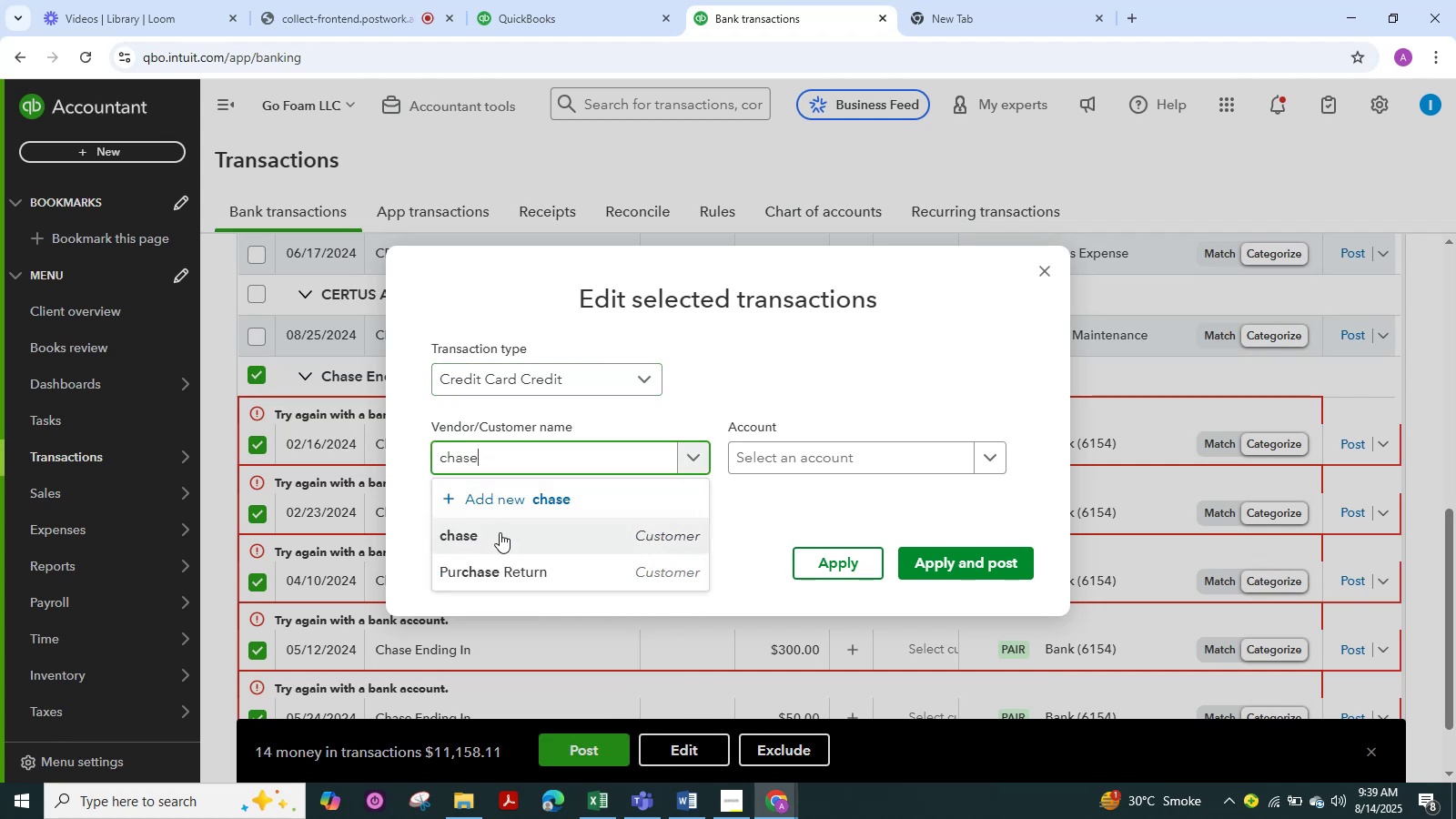 
left_click([500, 532])
 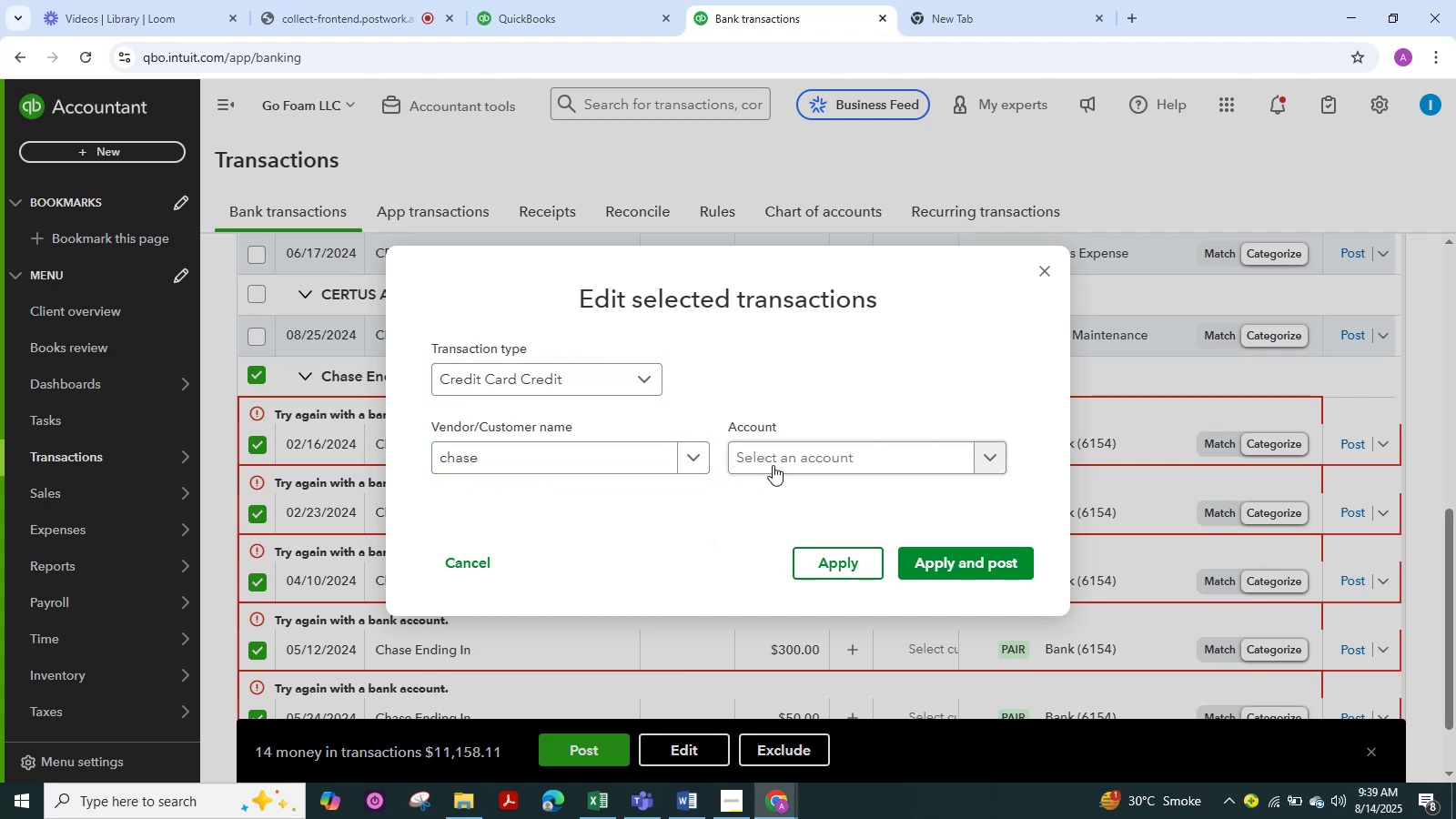 
double_click([773, 465])
 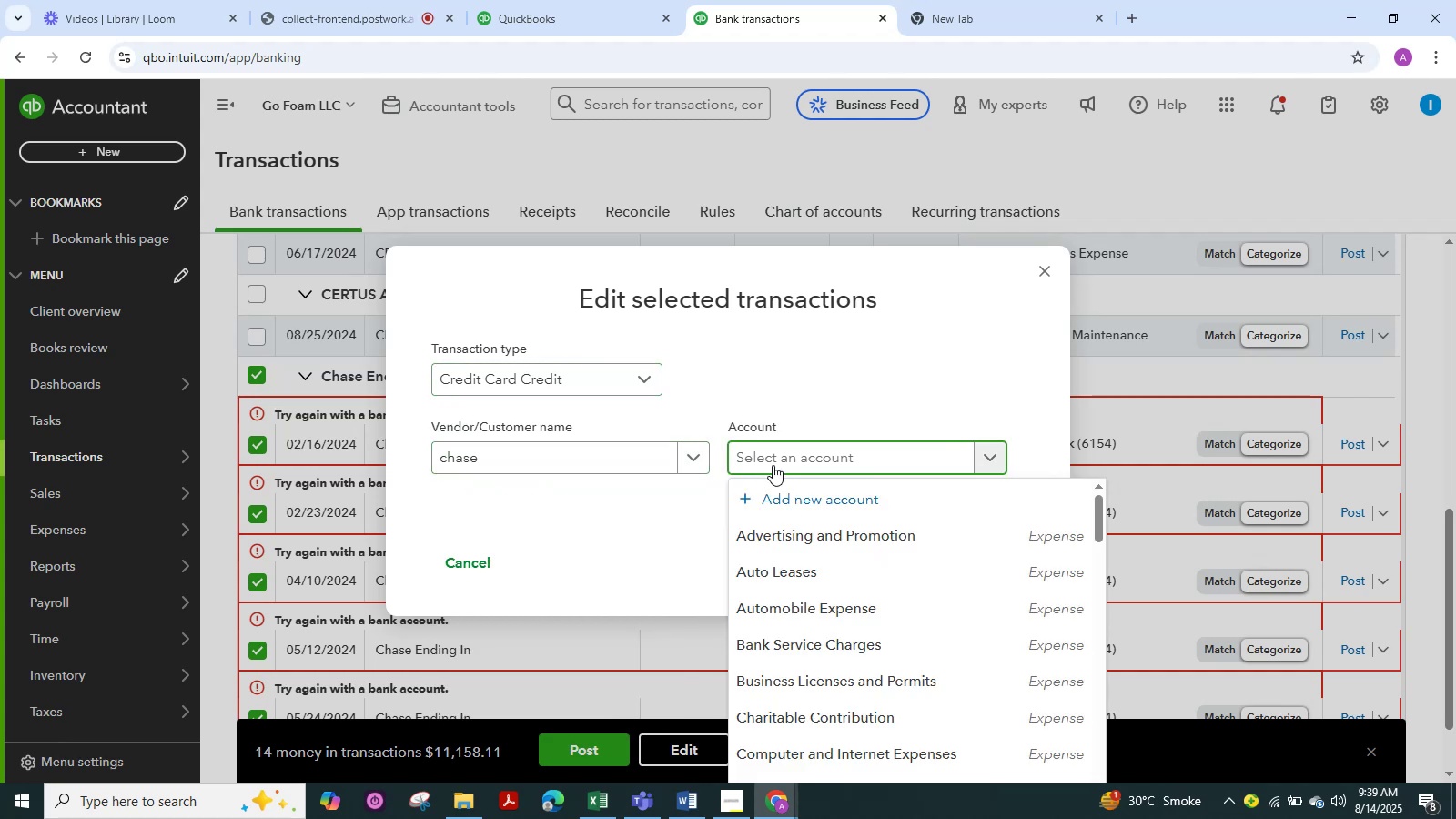 
type(transfer)
 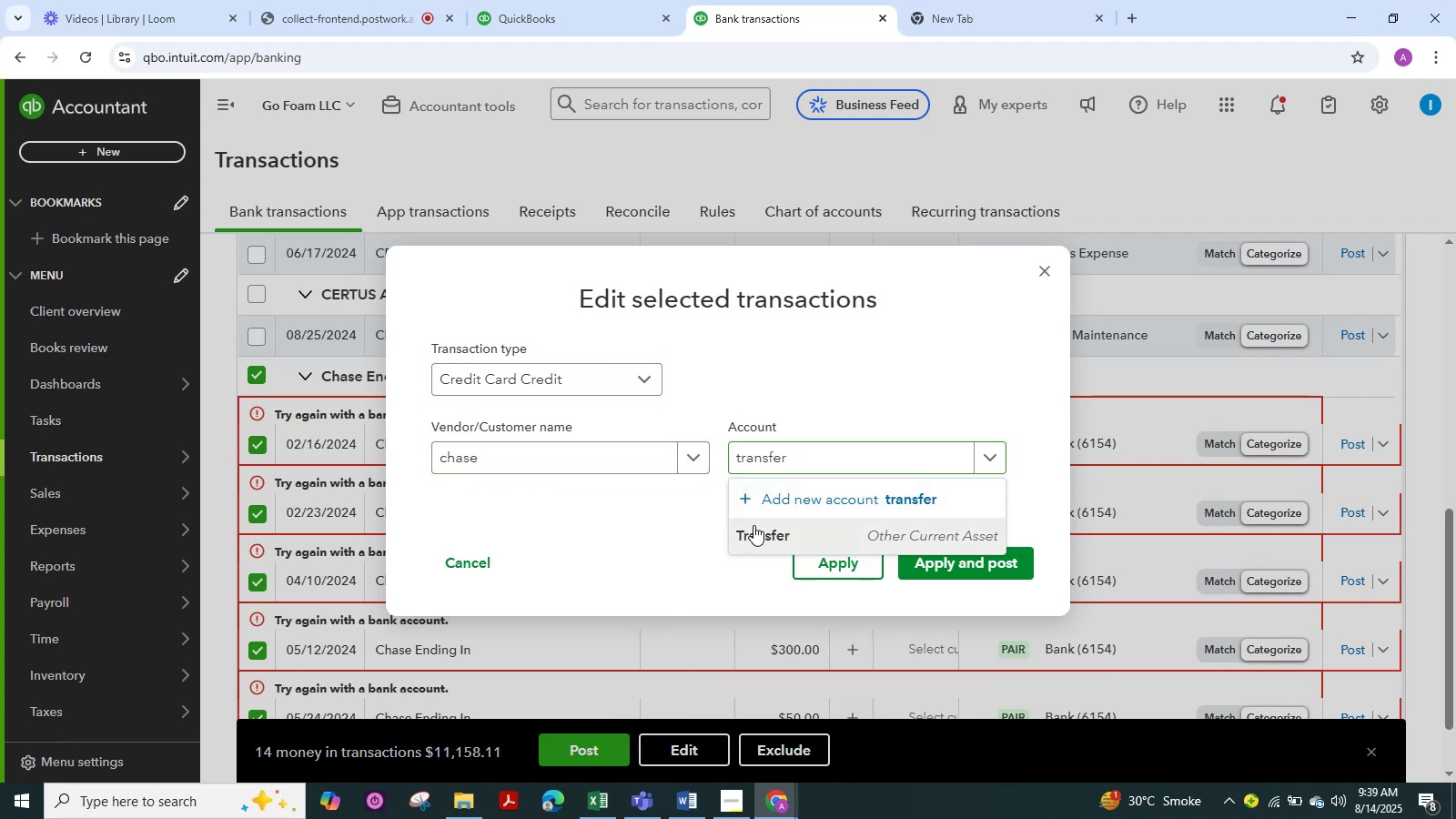 
left_click([753, 525])
 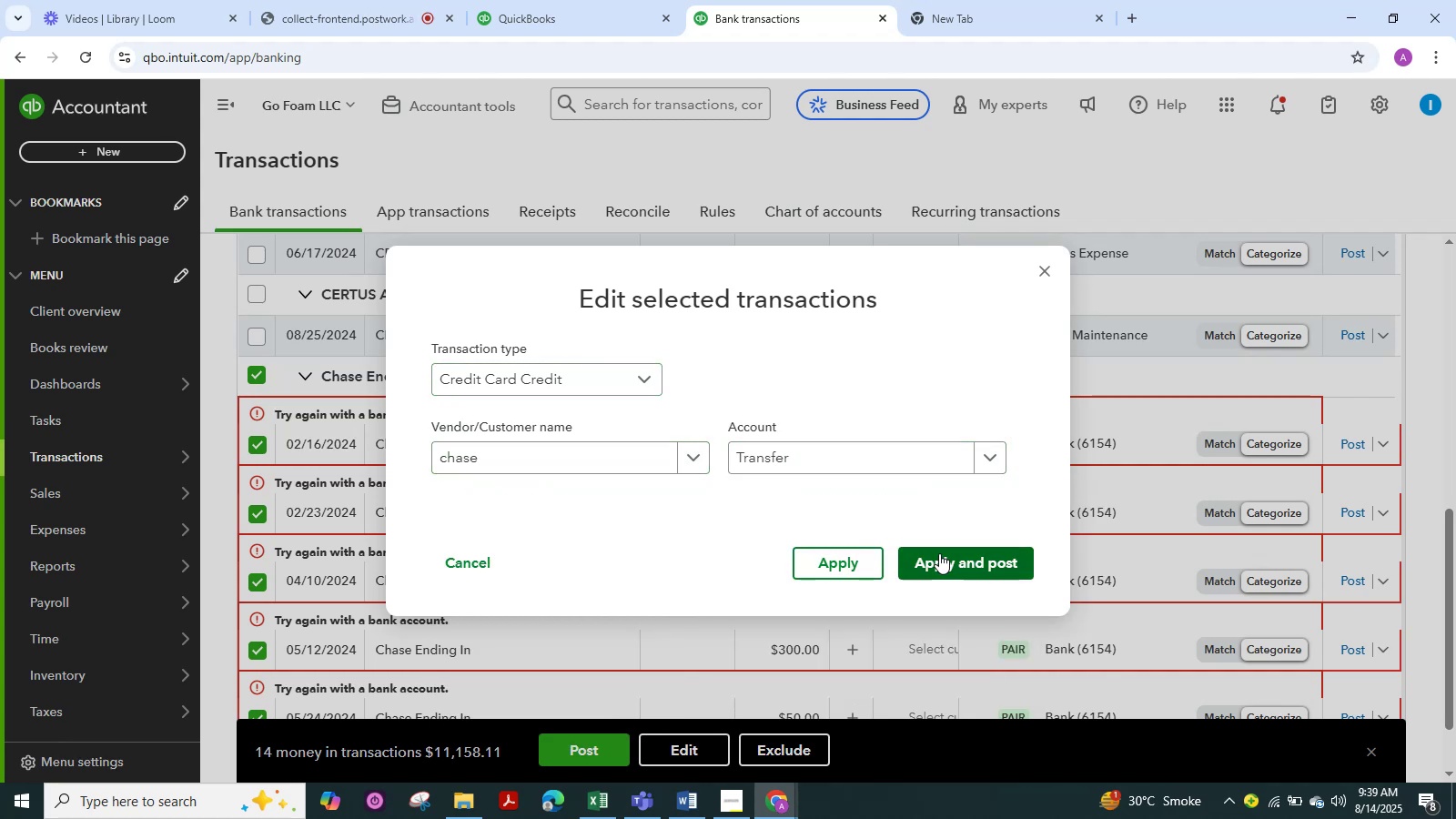 
left_click([939, 553])
 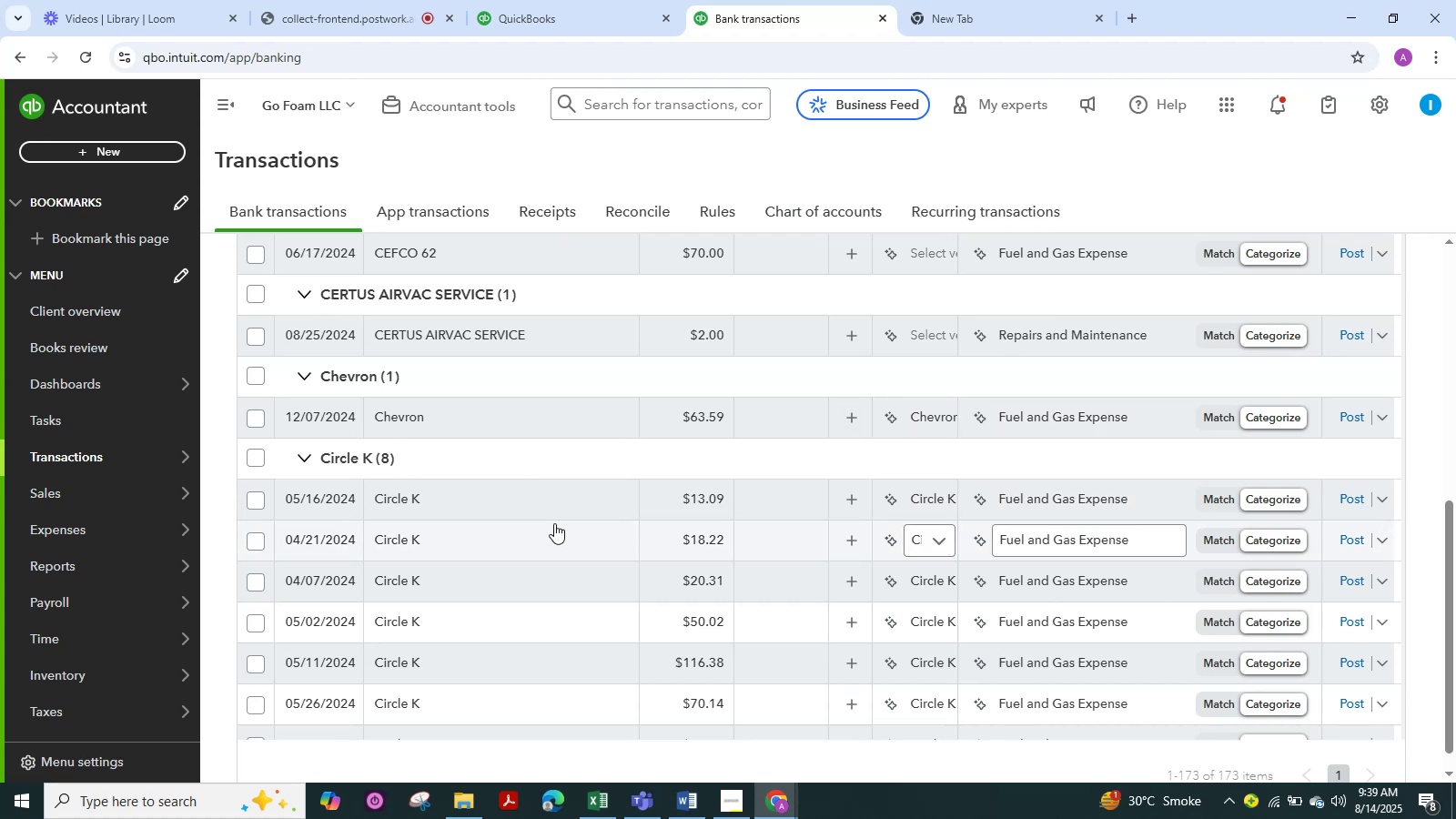 
wait(23.72)
 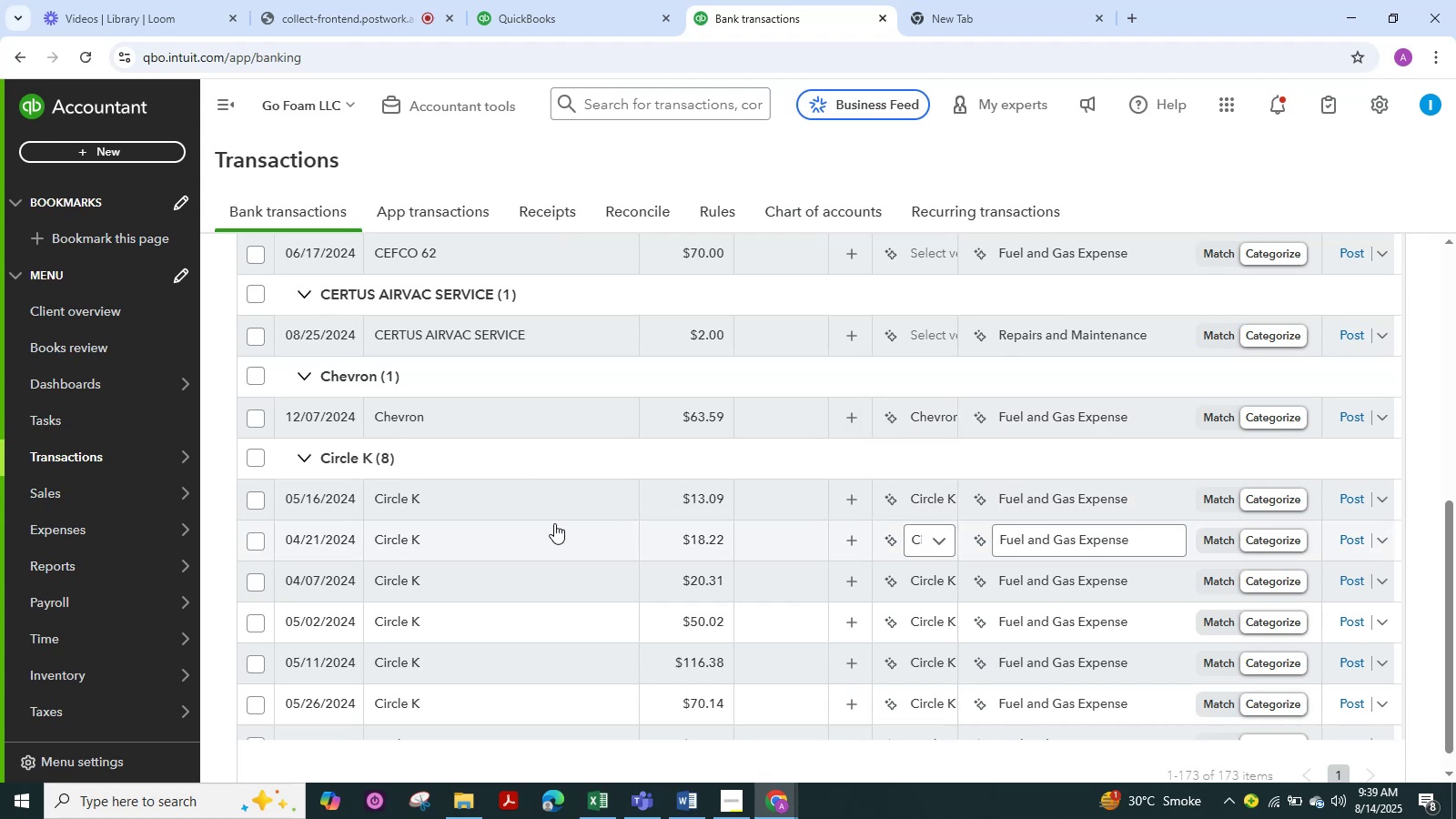 
scroll: coordinate [548, 525], scroll_direction: up, amount: 2.0
 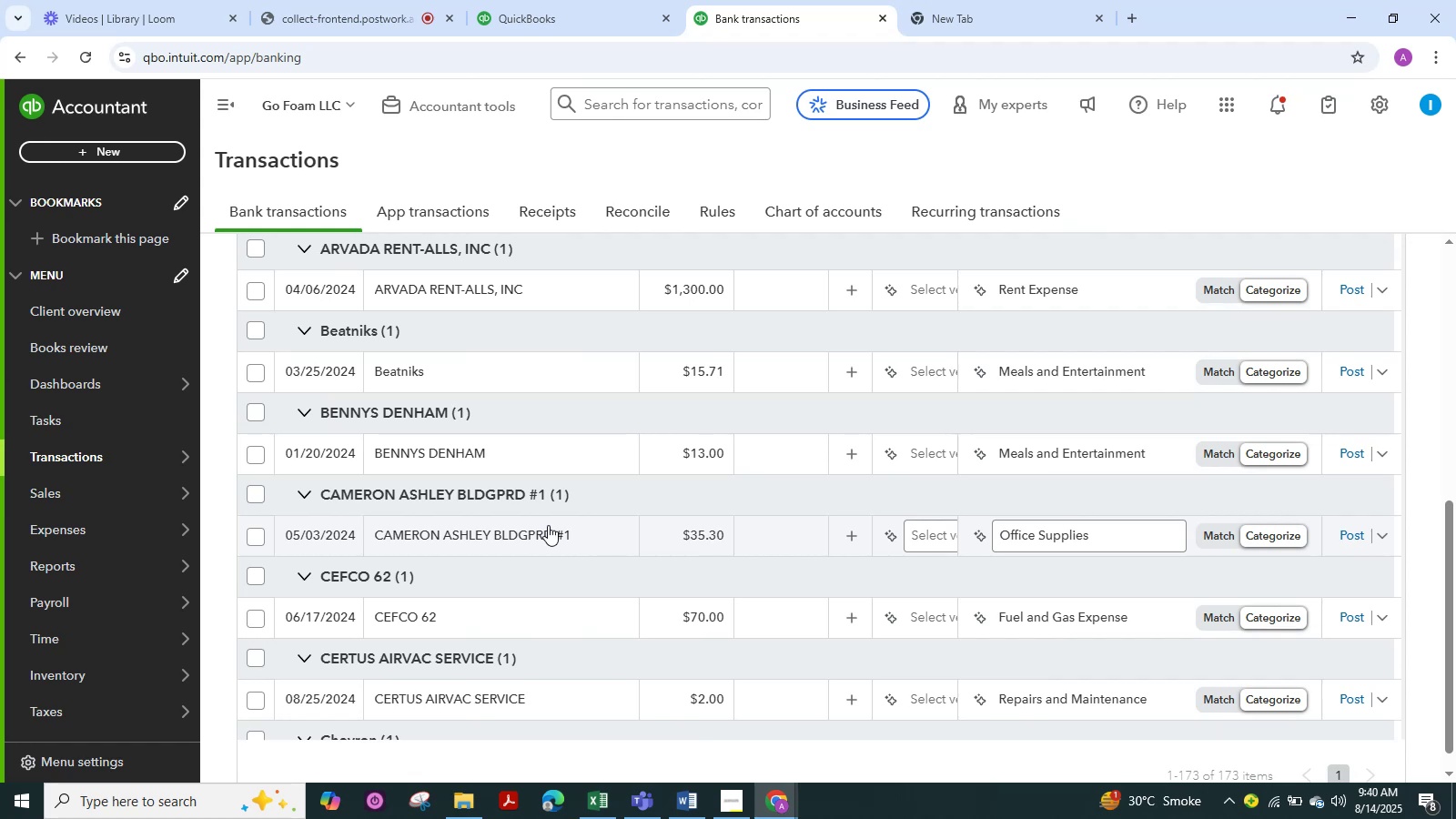 
wait(12.67)
 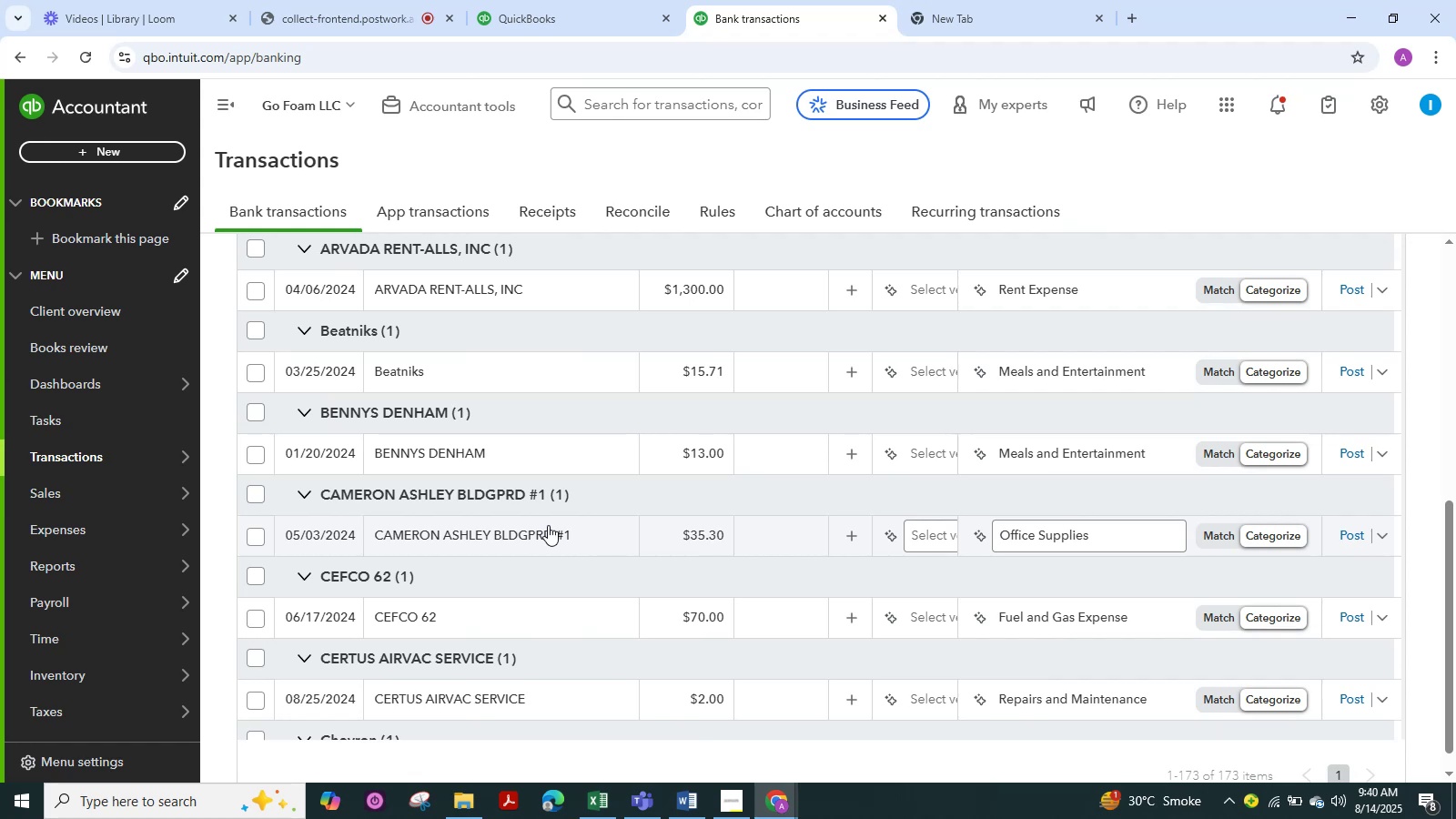 
scroll: coordinate [537, 498], scroll_direction: up, amount: 2.0
 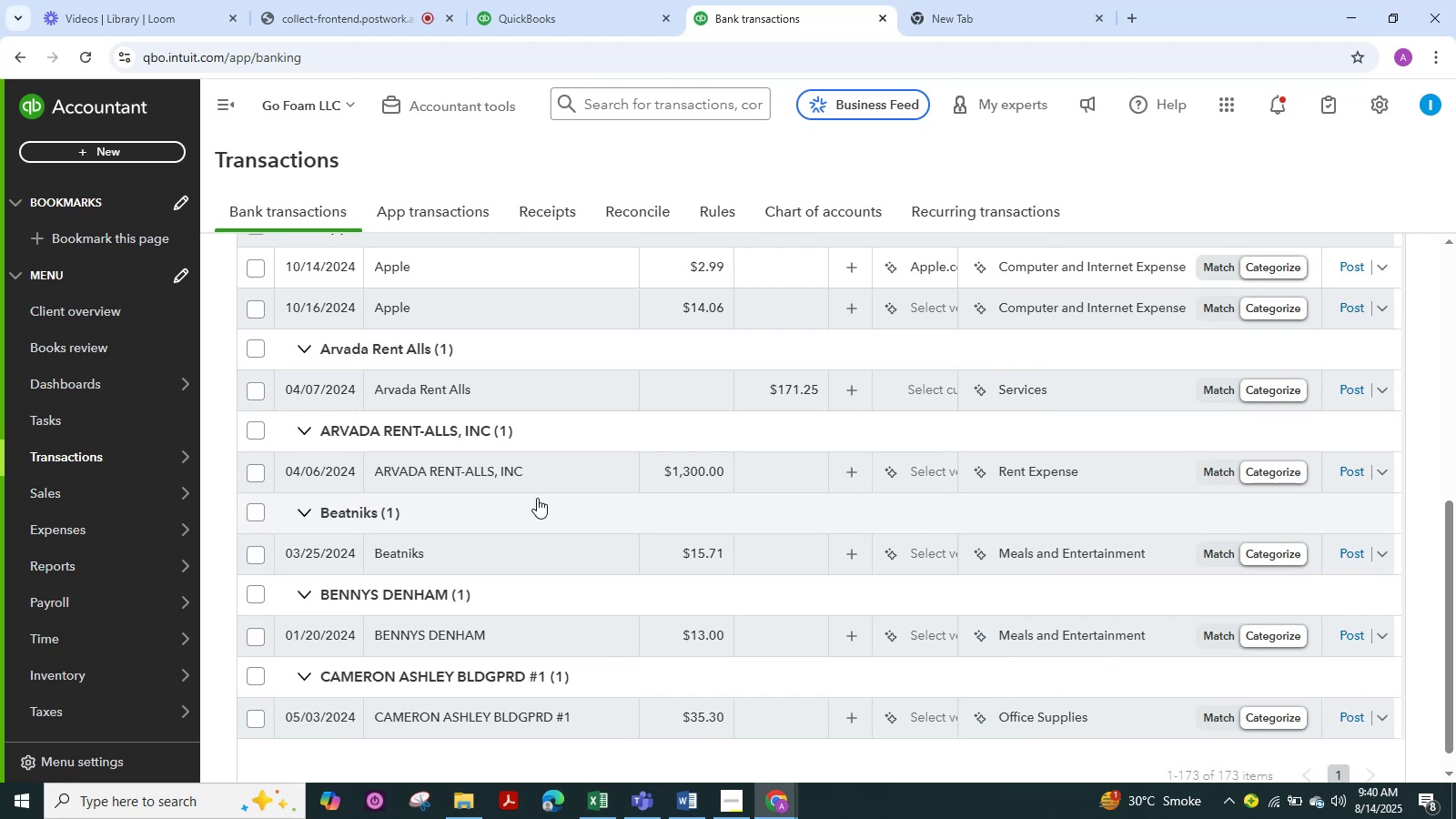 
scroll: coordinate [537, 498], scroll_direction: down, amount: 2.0
 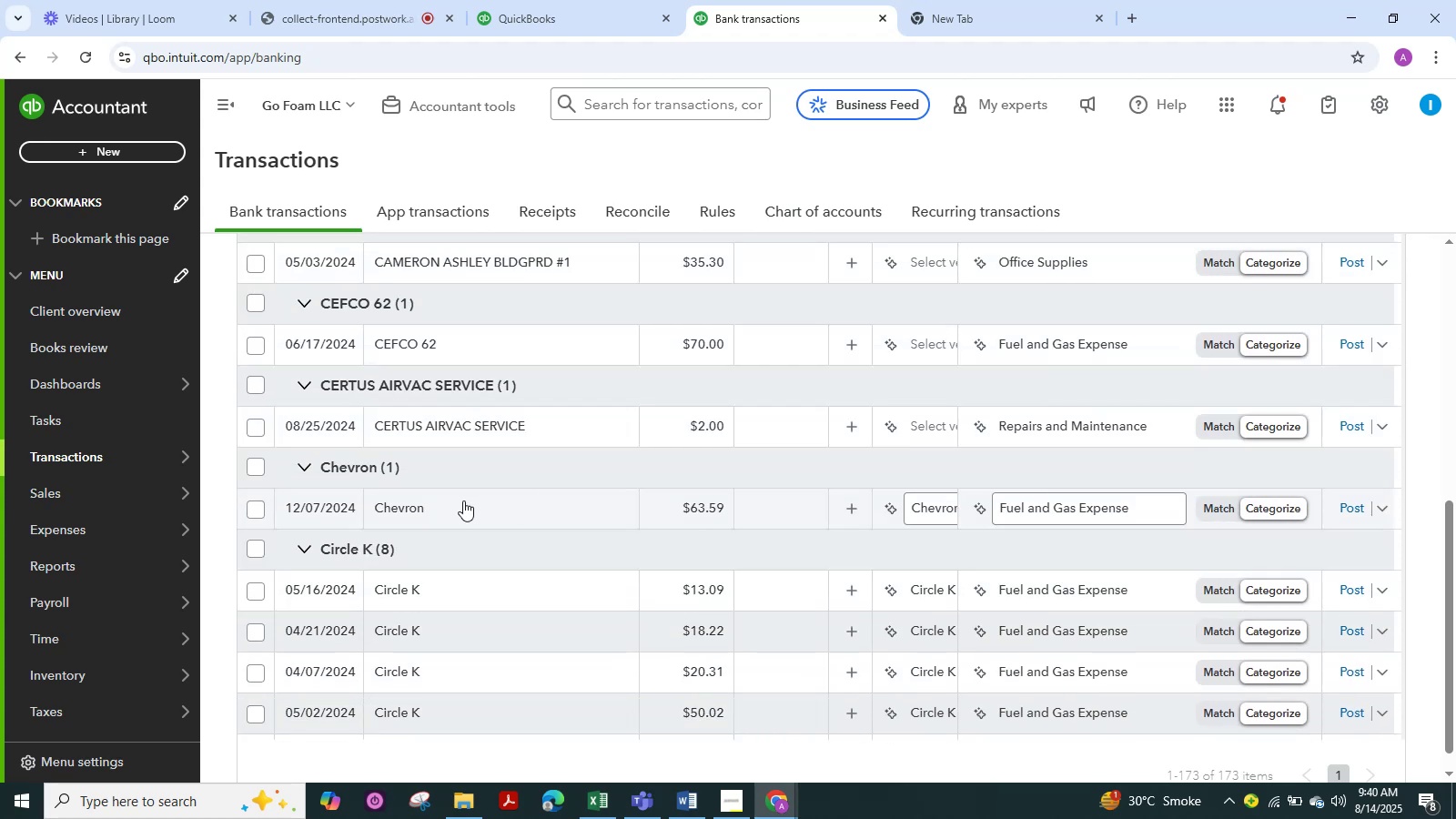 
left_click([463, 500])
 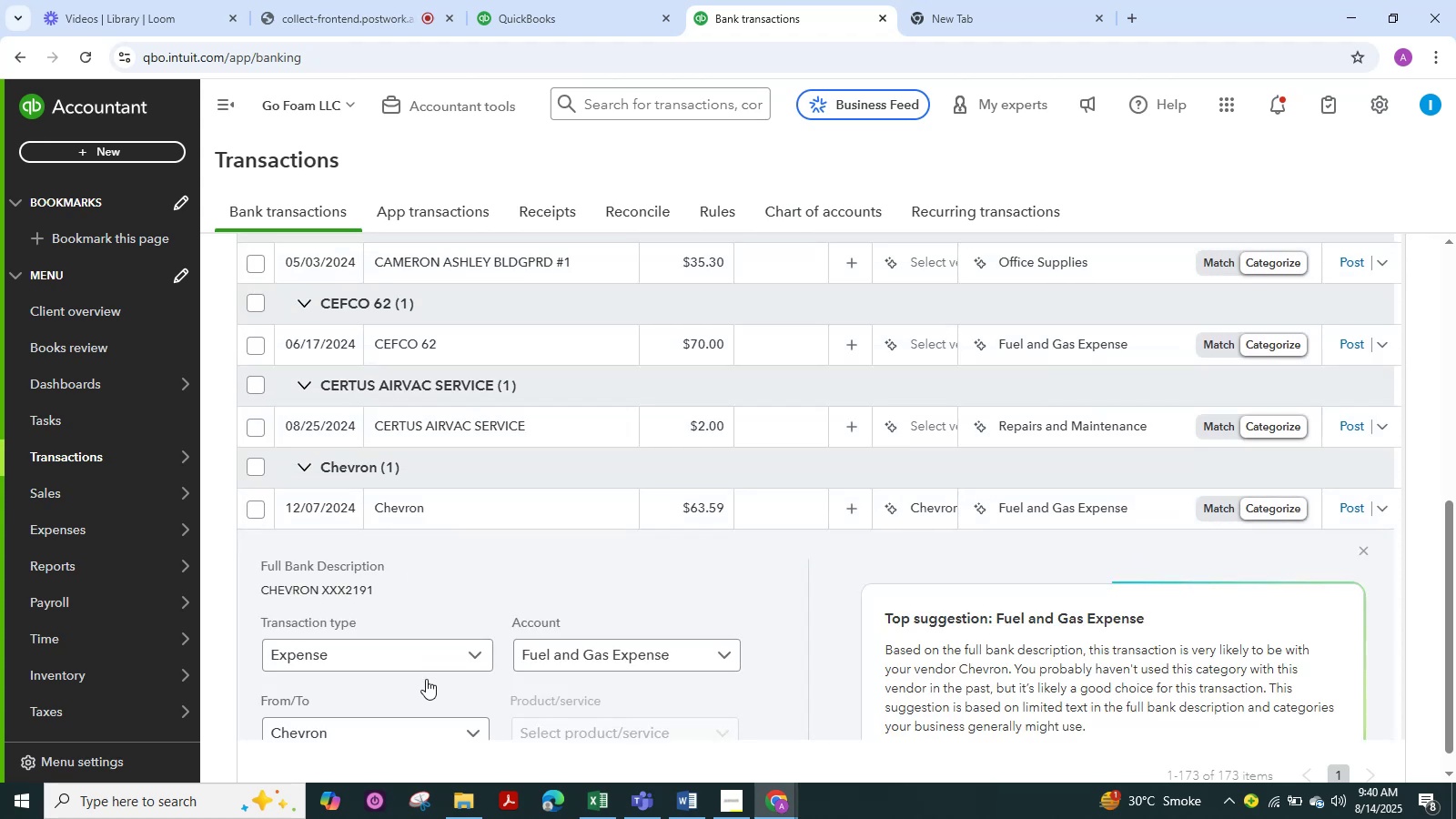 
scroll: coordinate [452, 602], scroll_direction: down, amount: 7.0
 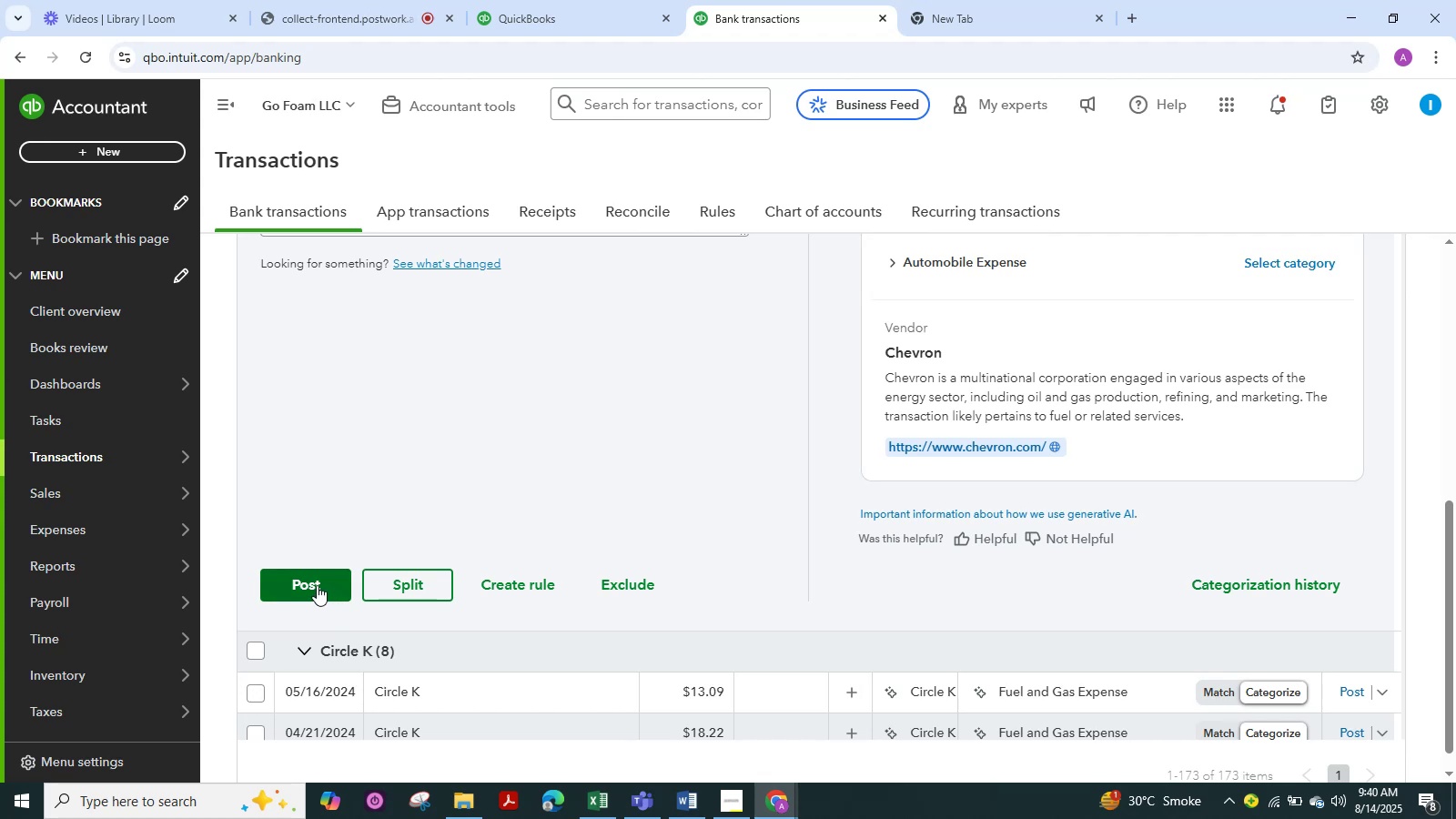 
left_click([317, 585])
 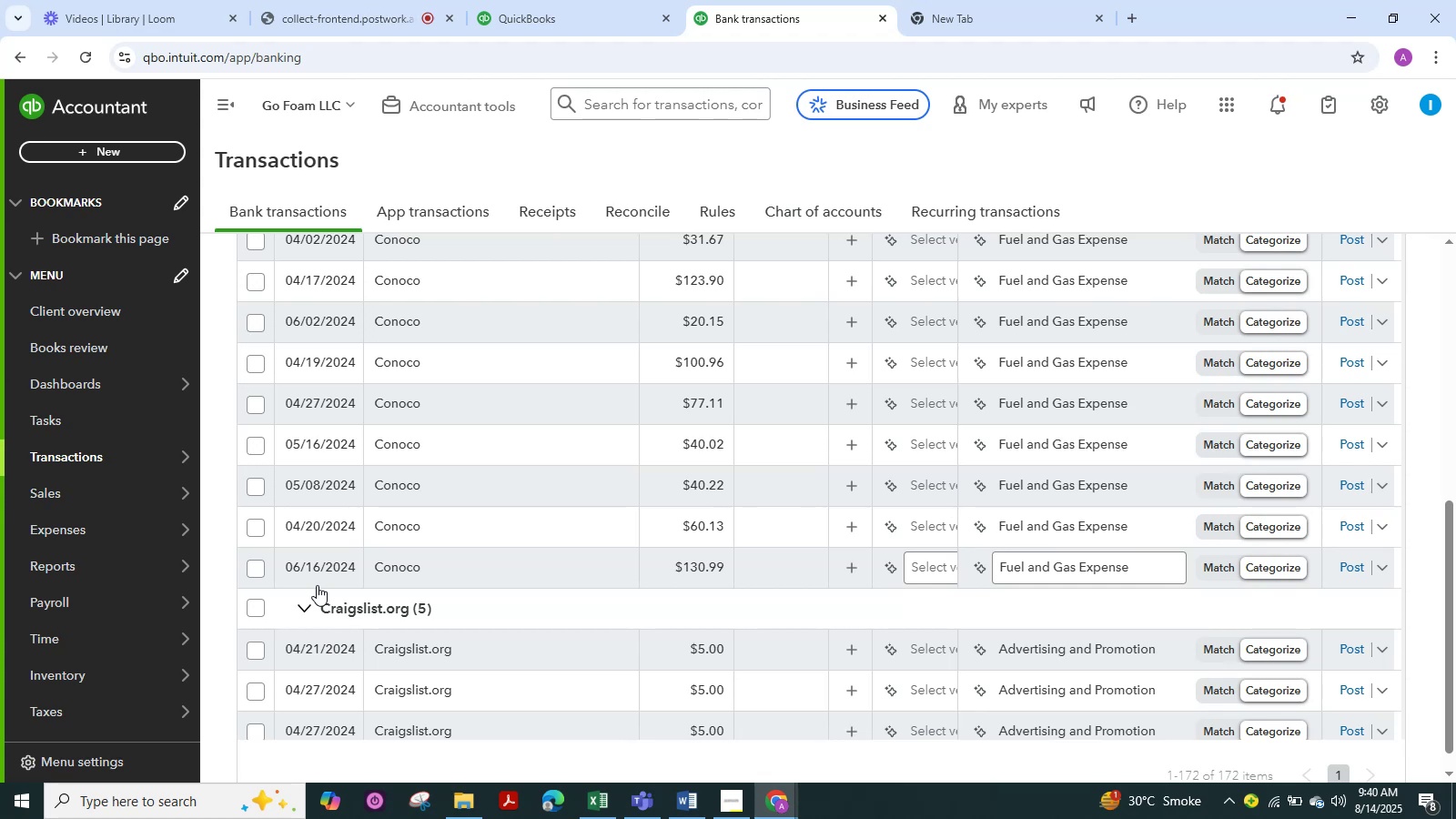 
wait(18.42)
 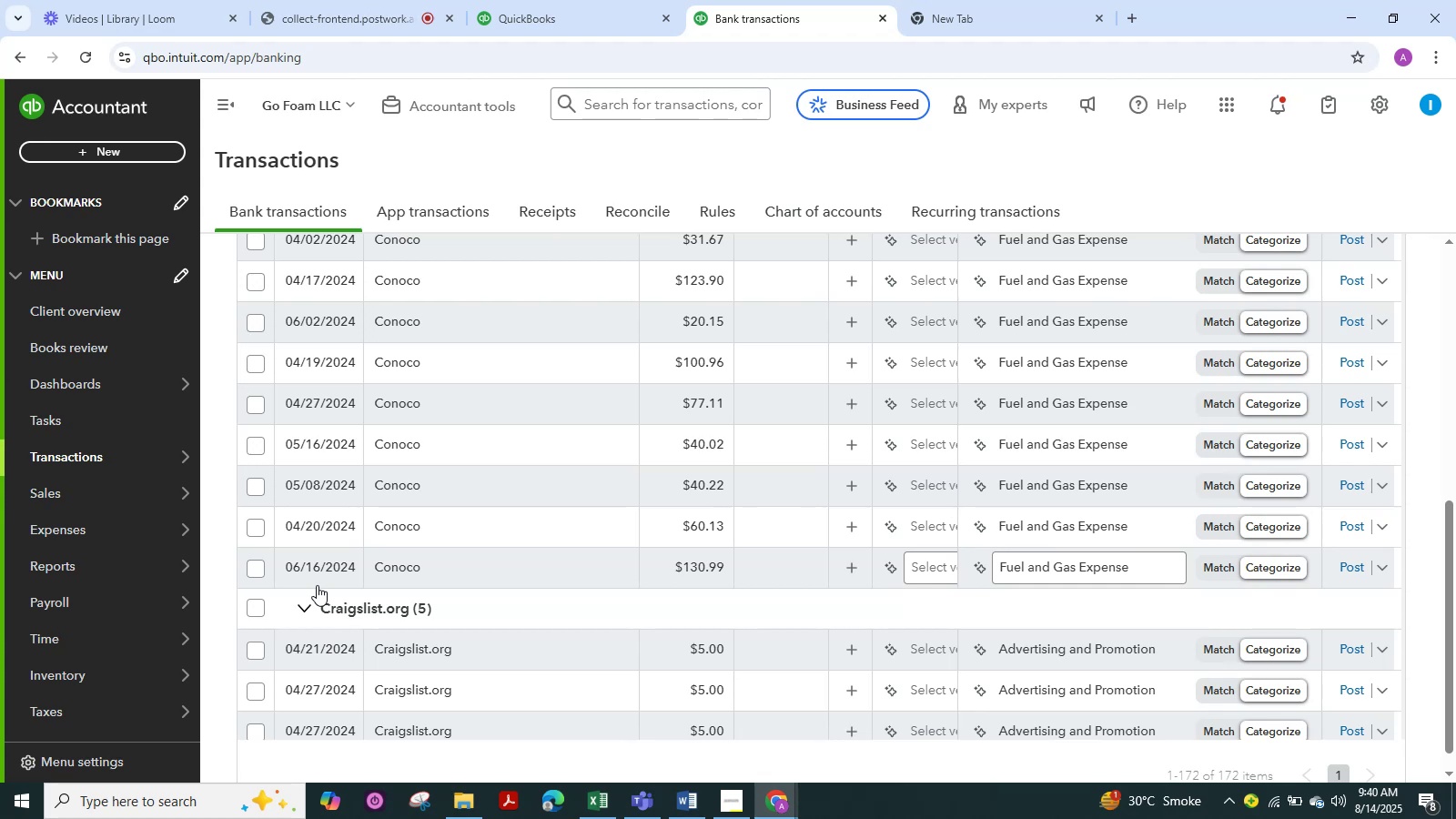 
scroll: coordinate [560, 538], scroll_direction: up, amount: 2.0
 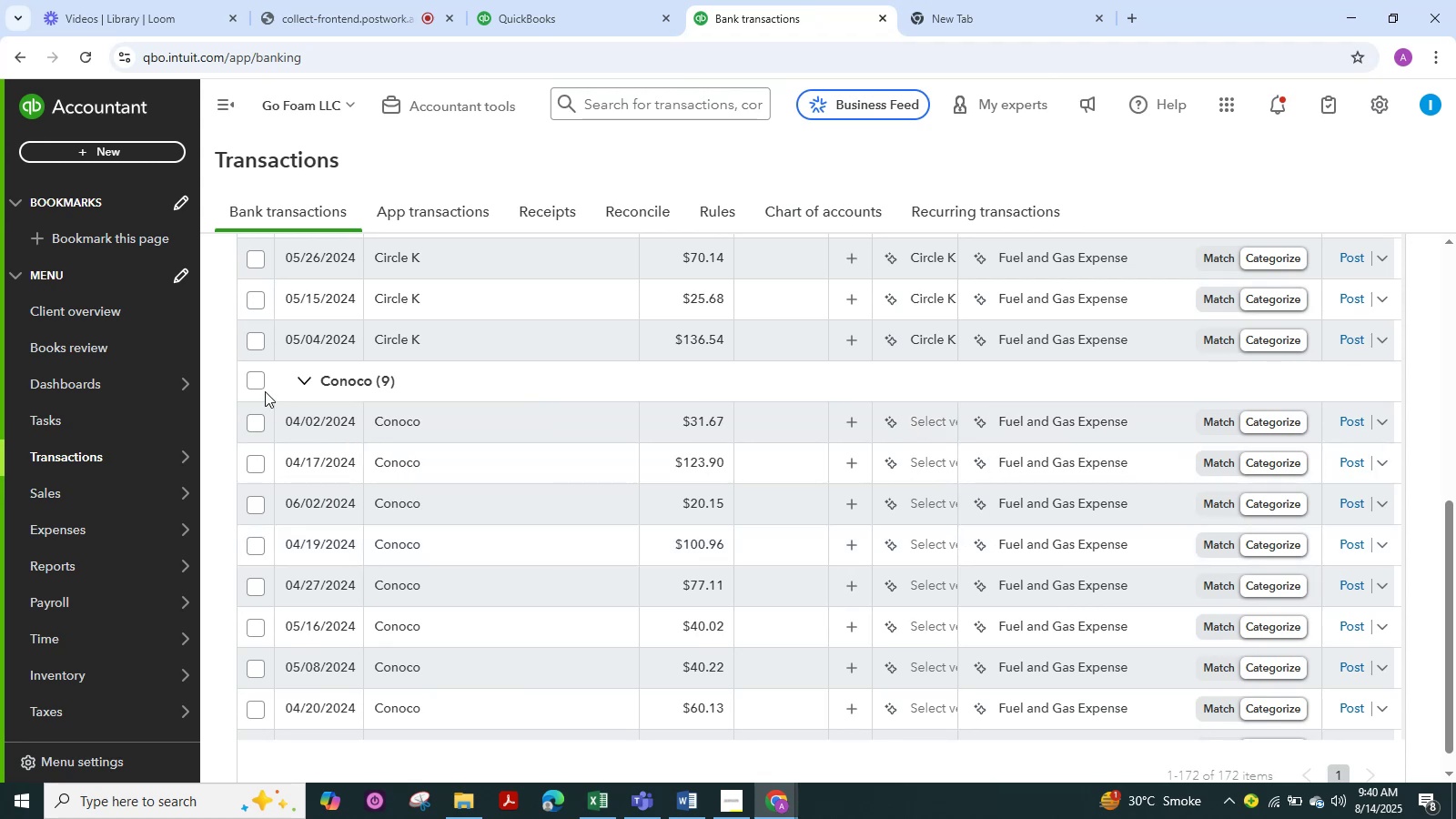 
left_click([258, 386])
 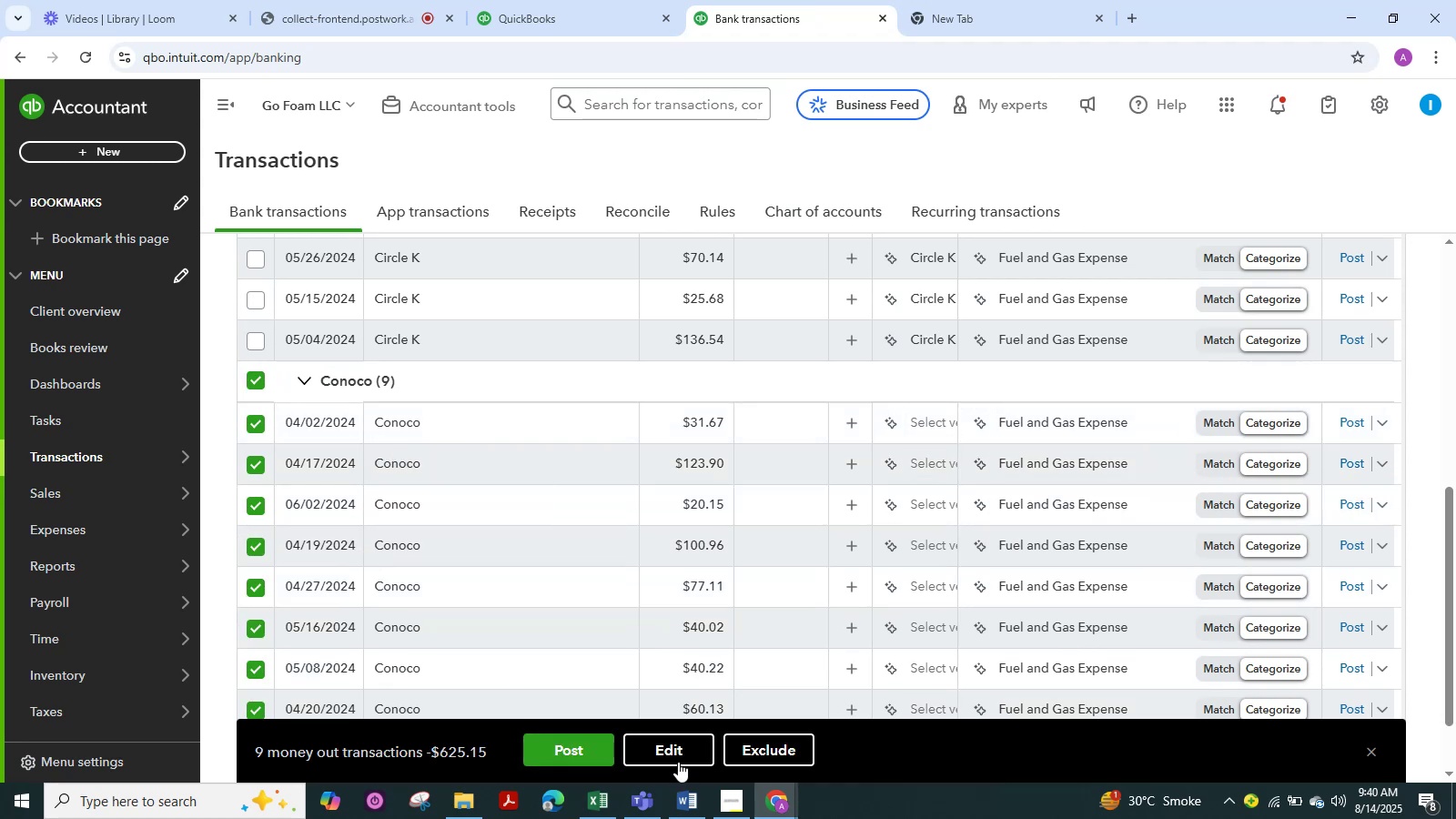 
left_click([671, 750])
 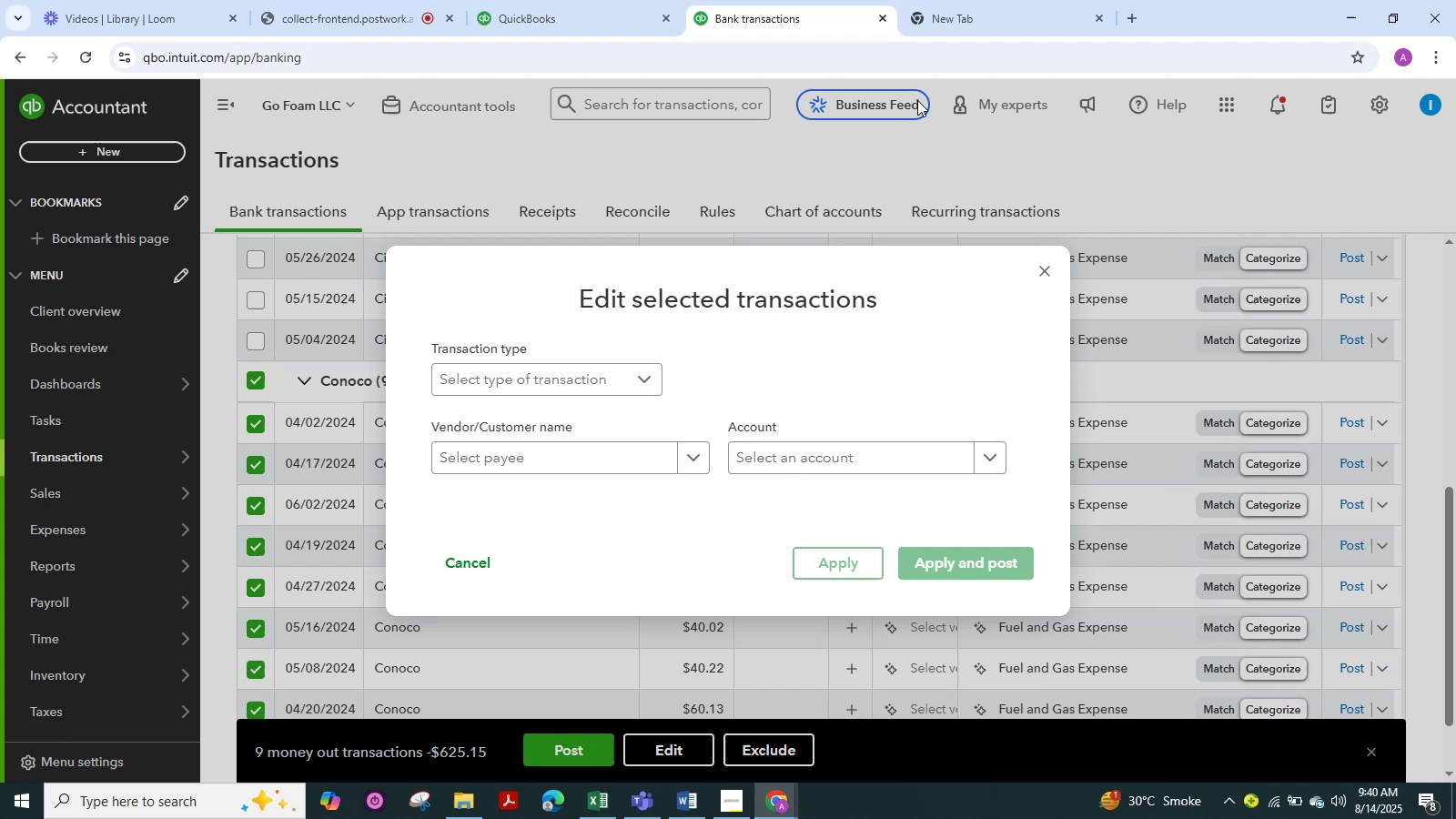 
wait(5.05)
 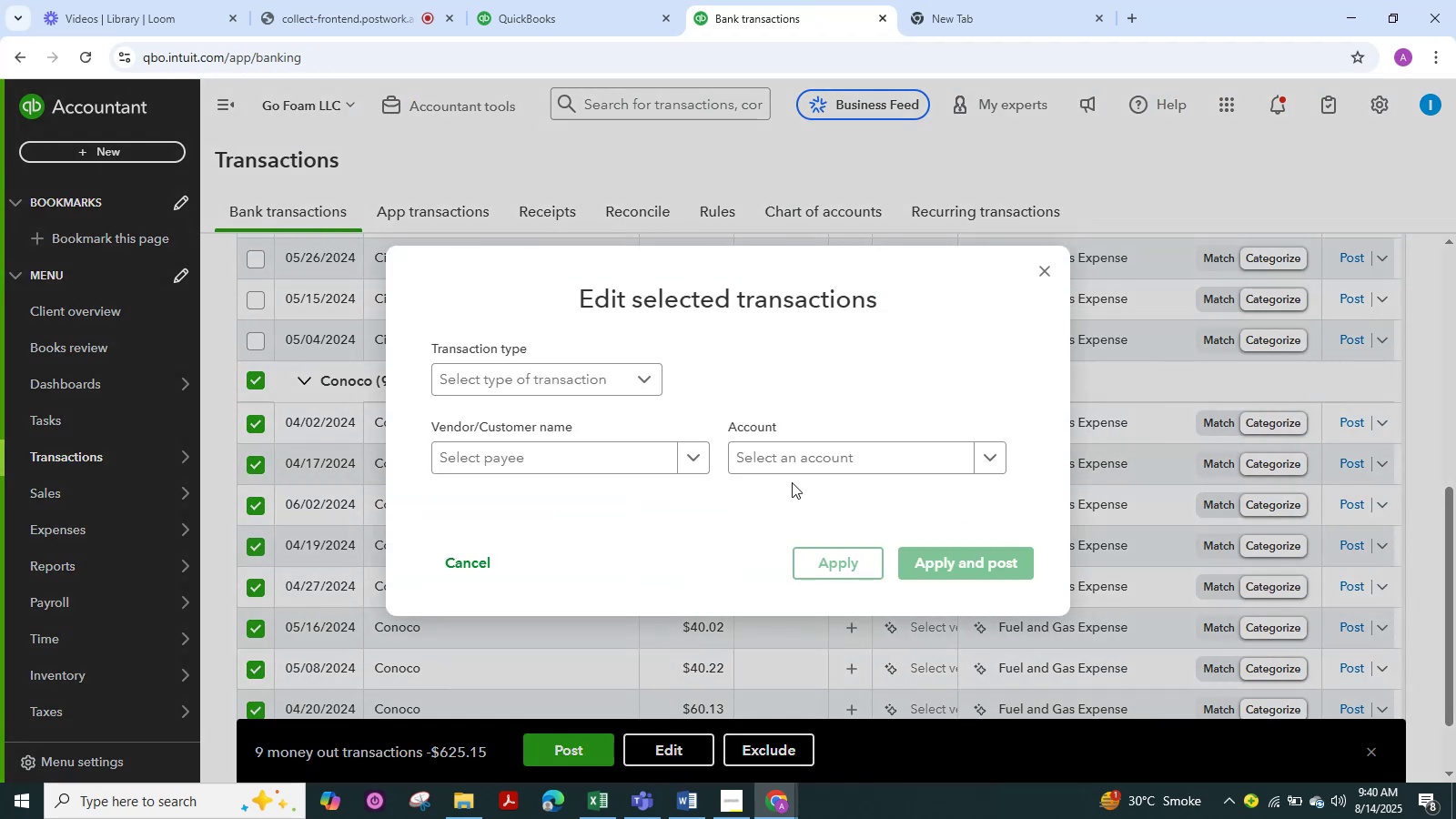 
left_click([997, 7])
 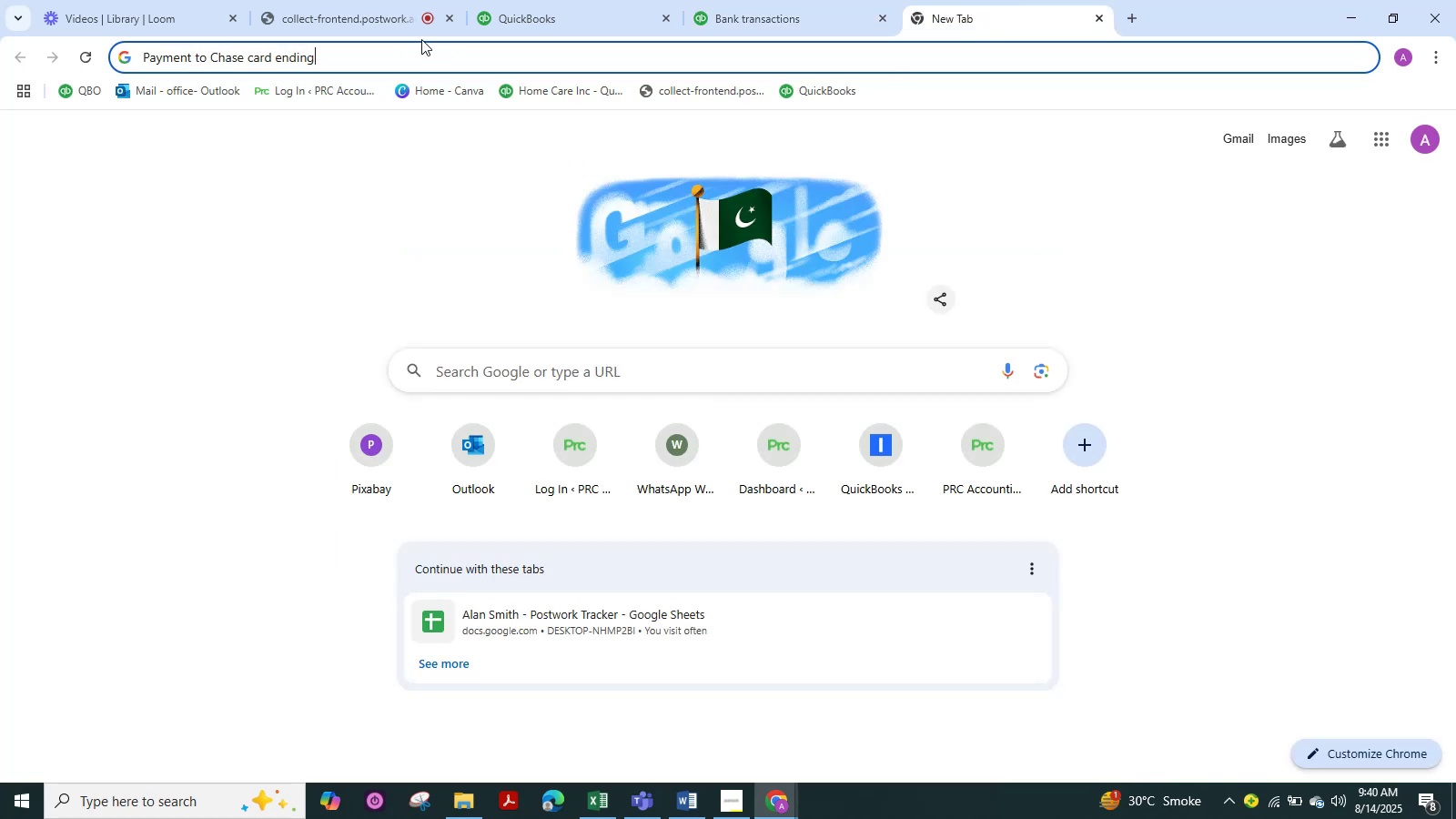 
hold_key(key=Backspace, duration=0.34)
 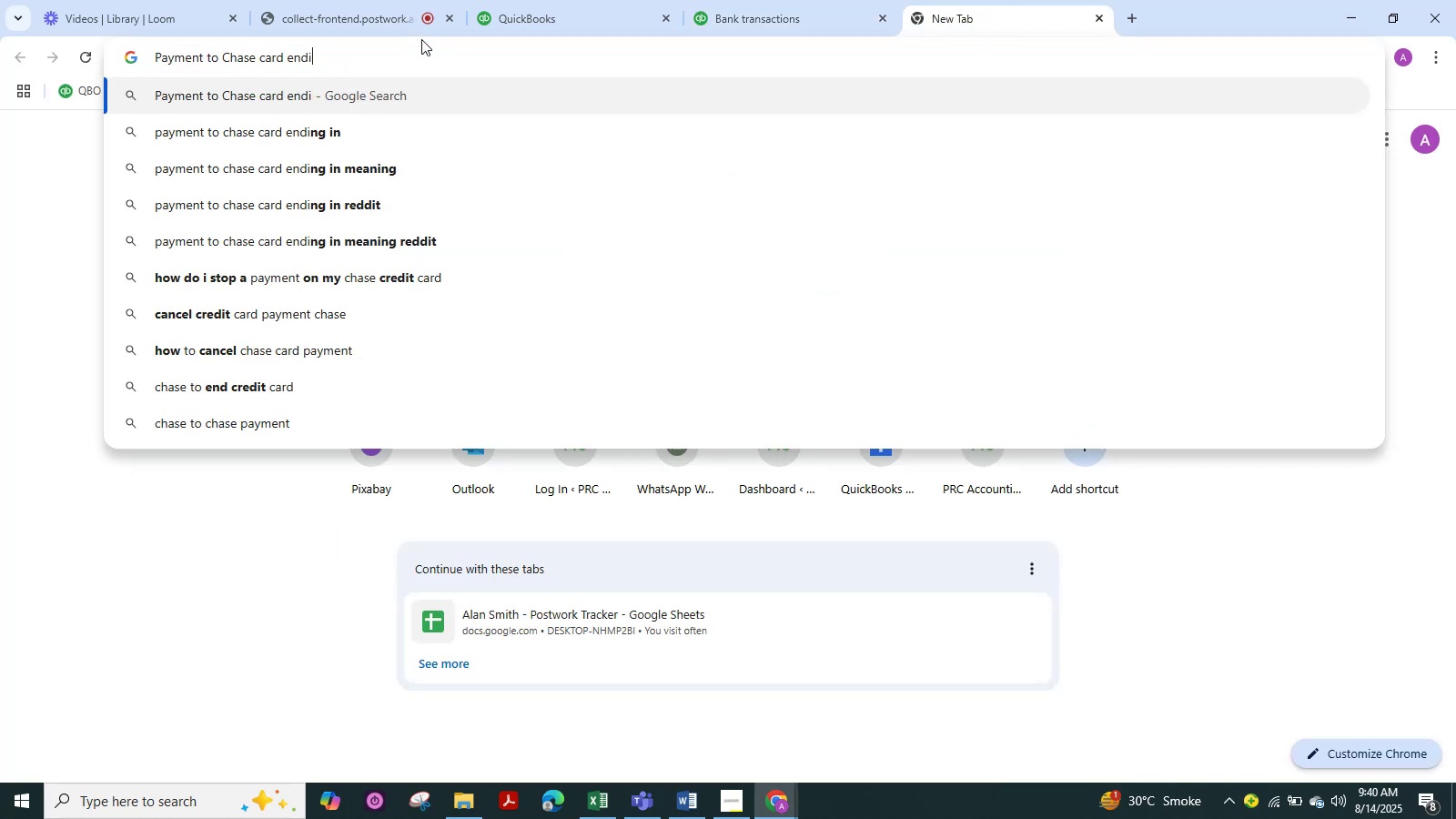 
hold_key(key=Backspace, duration=1.53)
 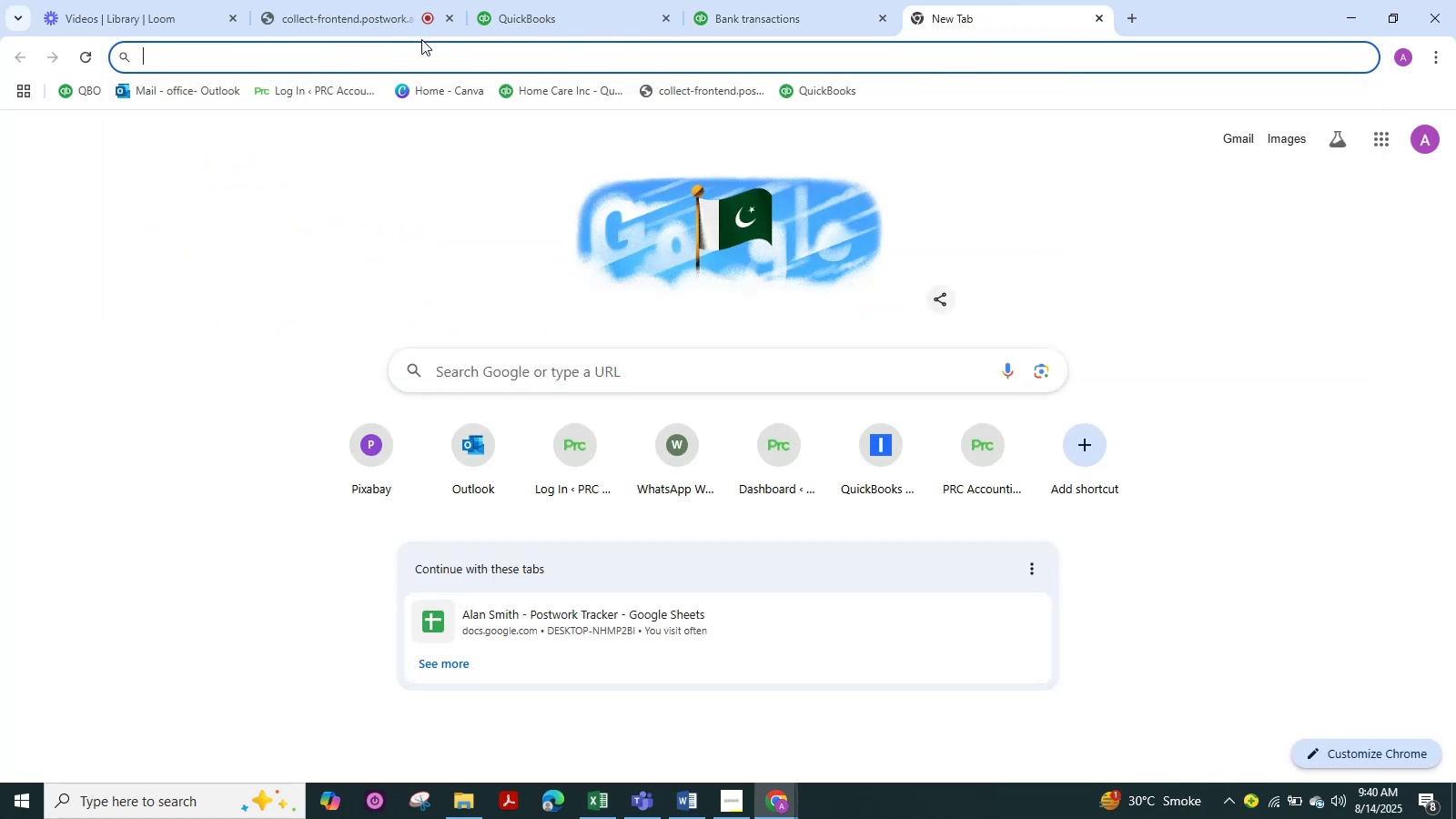 
key(Backspace)
key(Backspace)
key(Backspace)
key(Backspace)
type(conoco)
 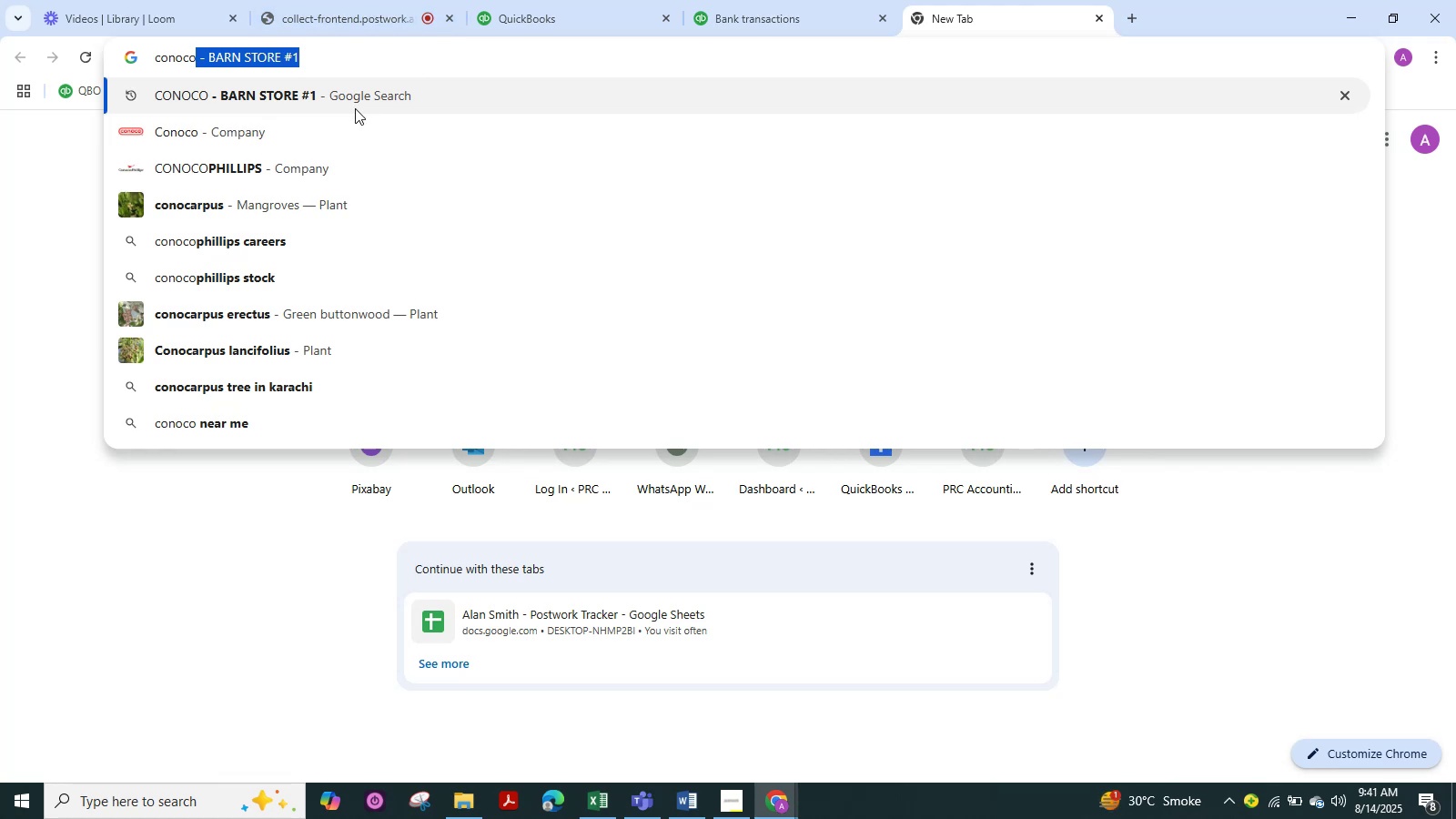 
wait(6.07)
 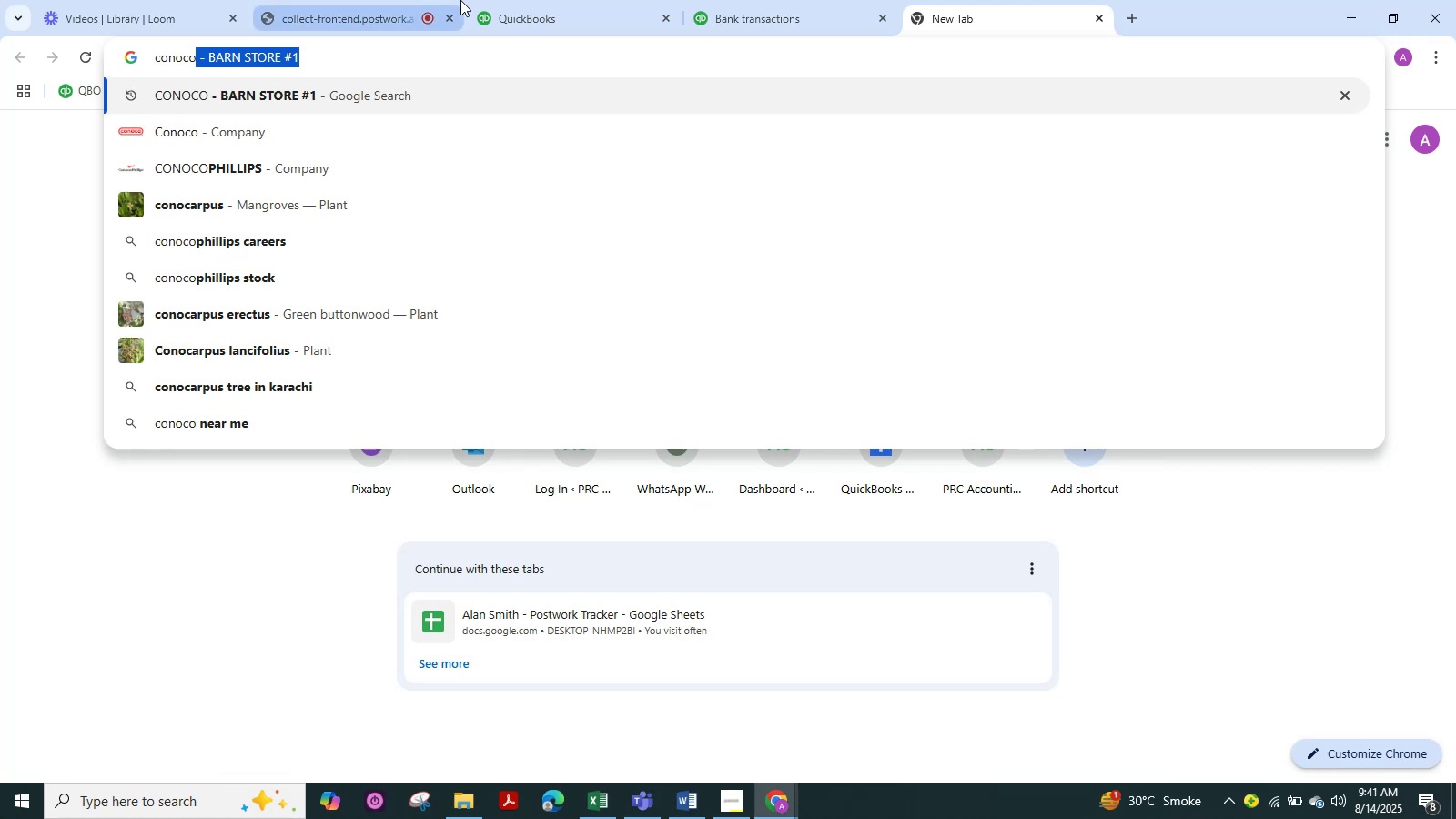 
key(NumpadEnter)
 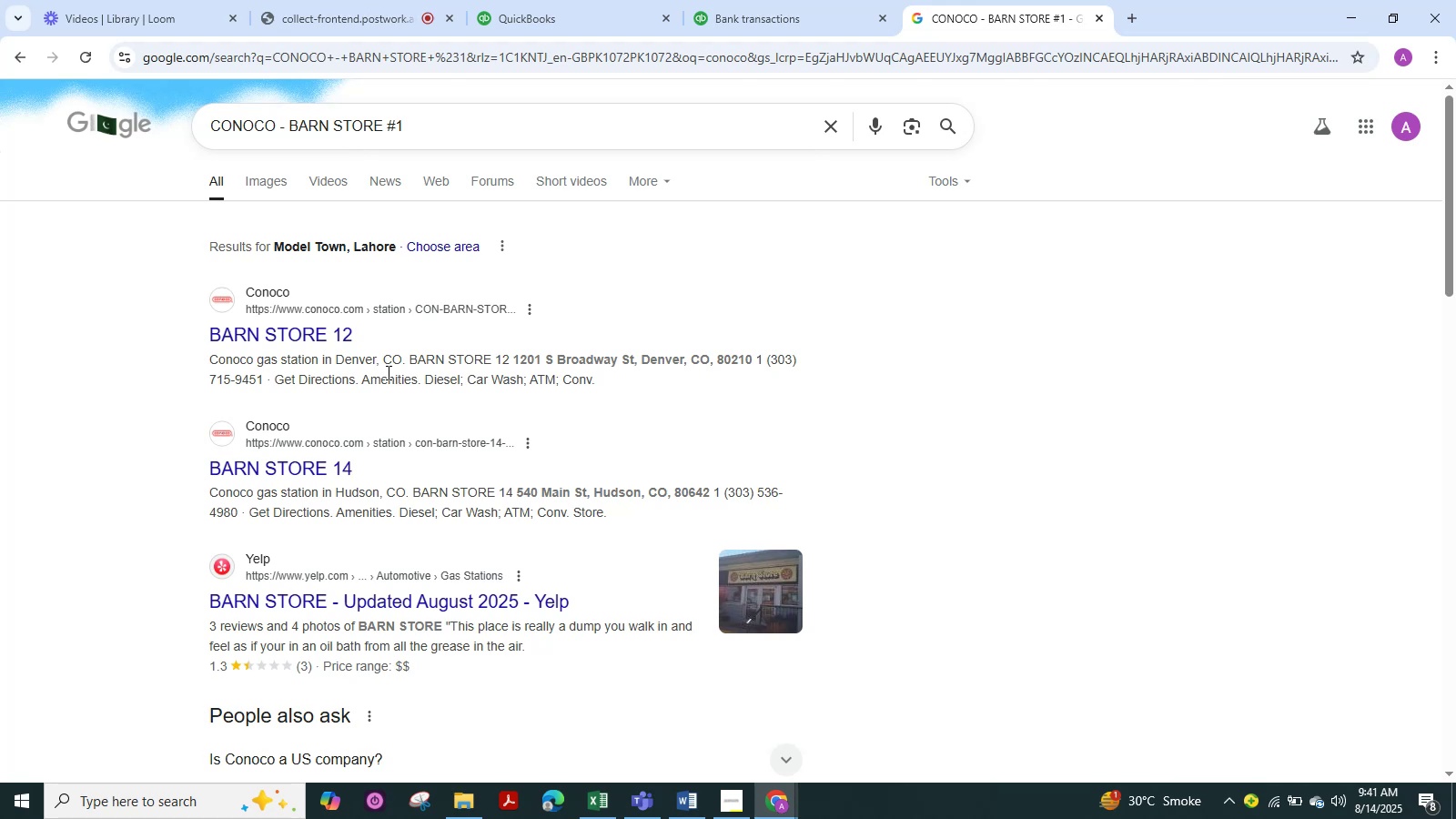 
wait(17.35)
 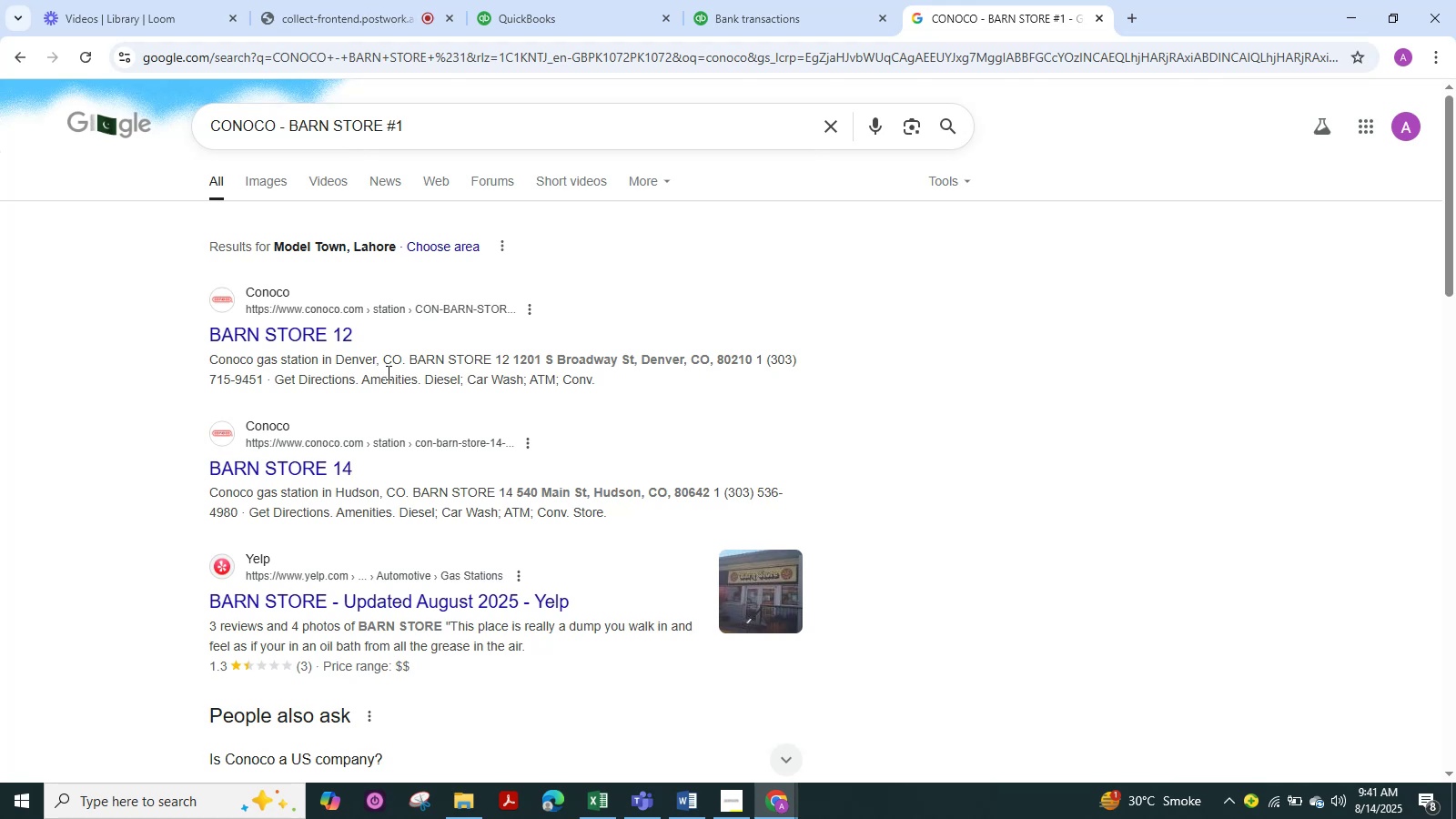 
left_click([143, 15])
 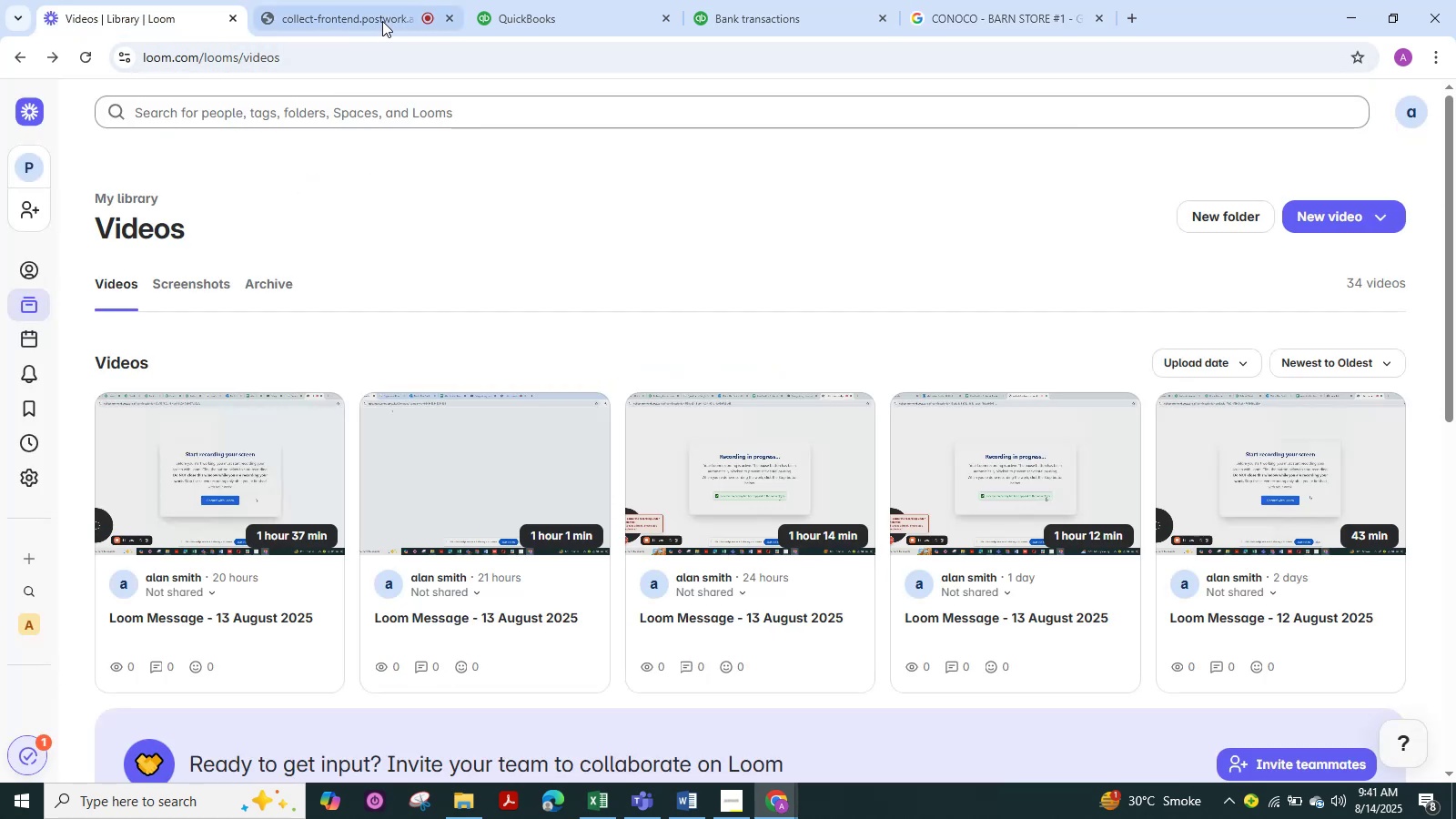 
left_click([371, 18])
 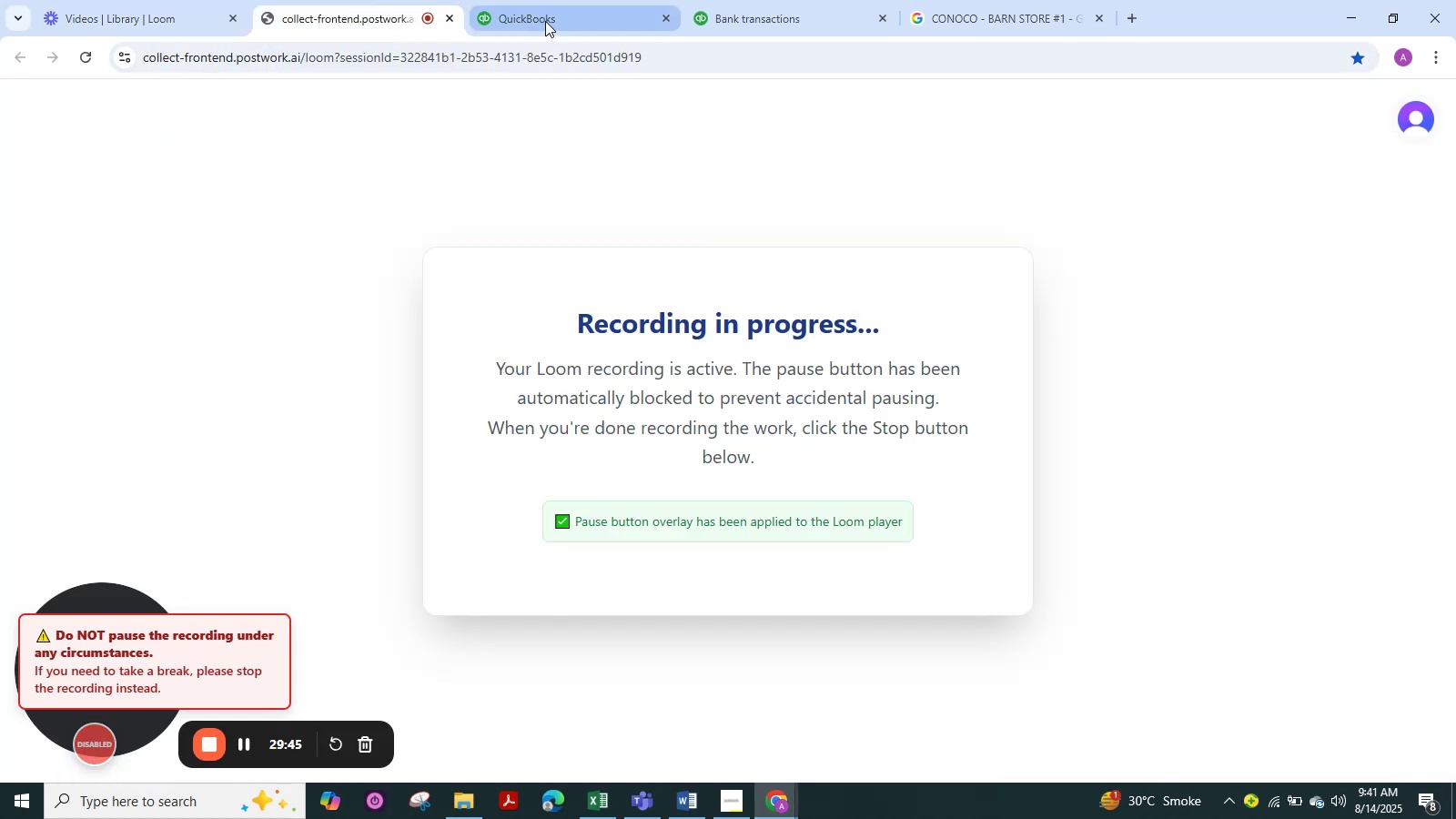 
left_click([545, 21])
 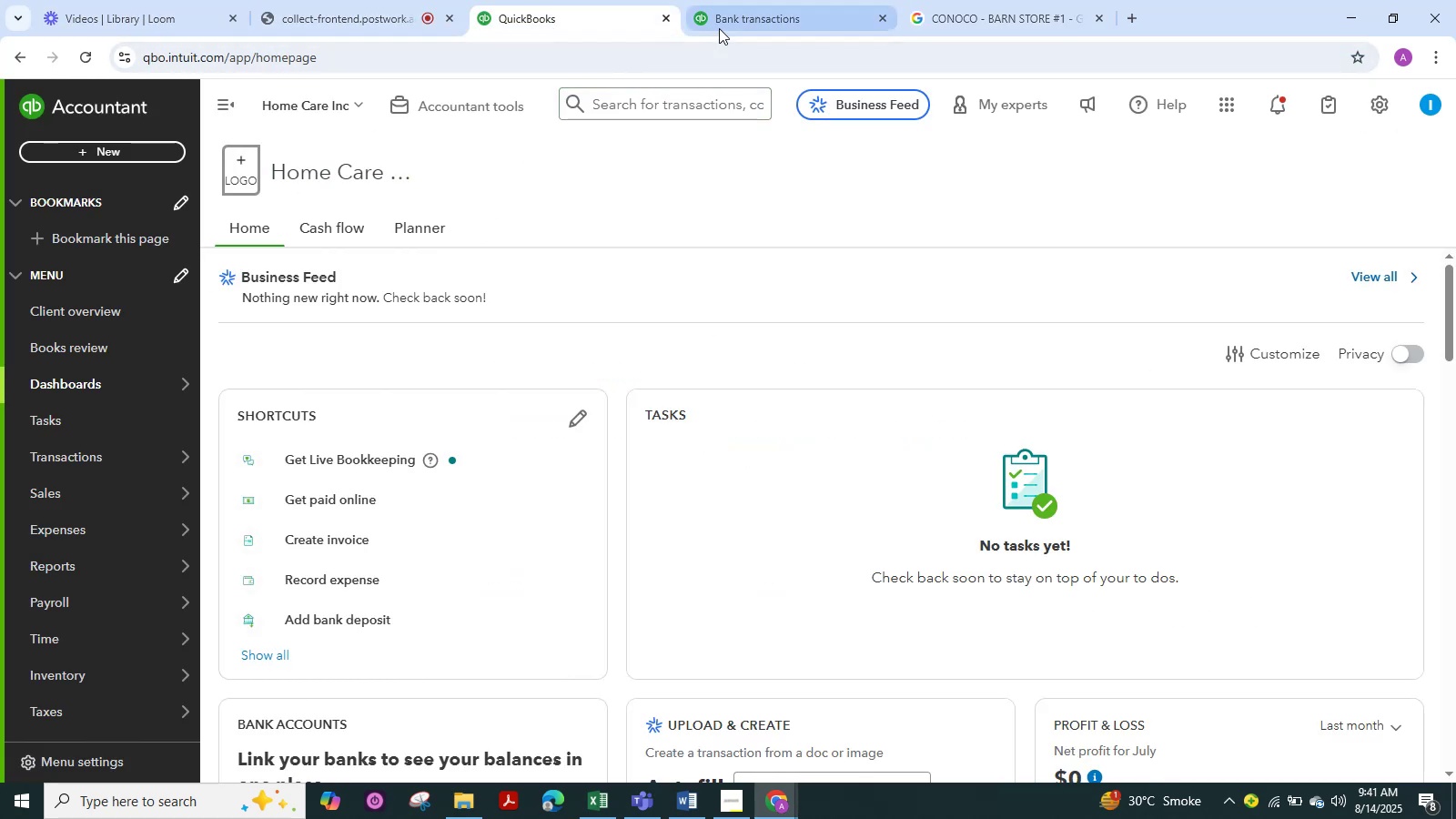 
left_click([723, 25])
 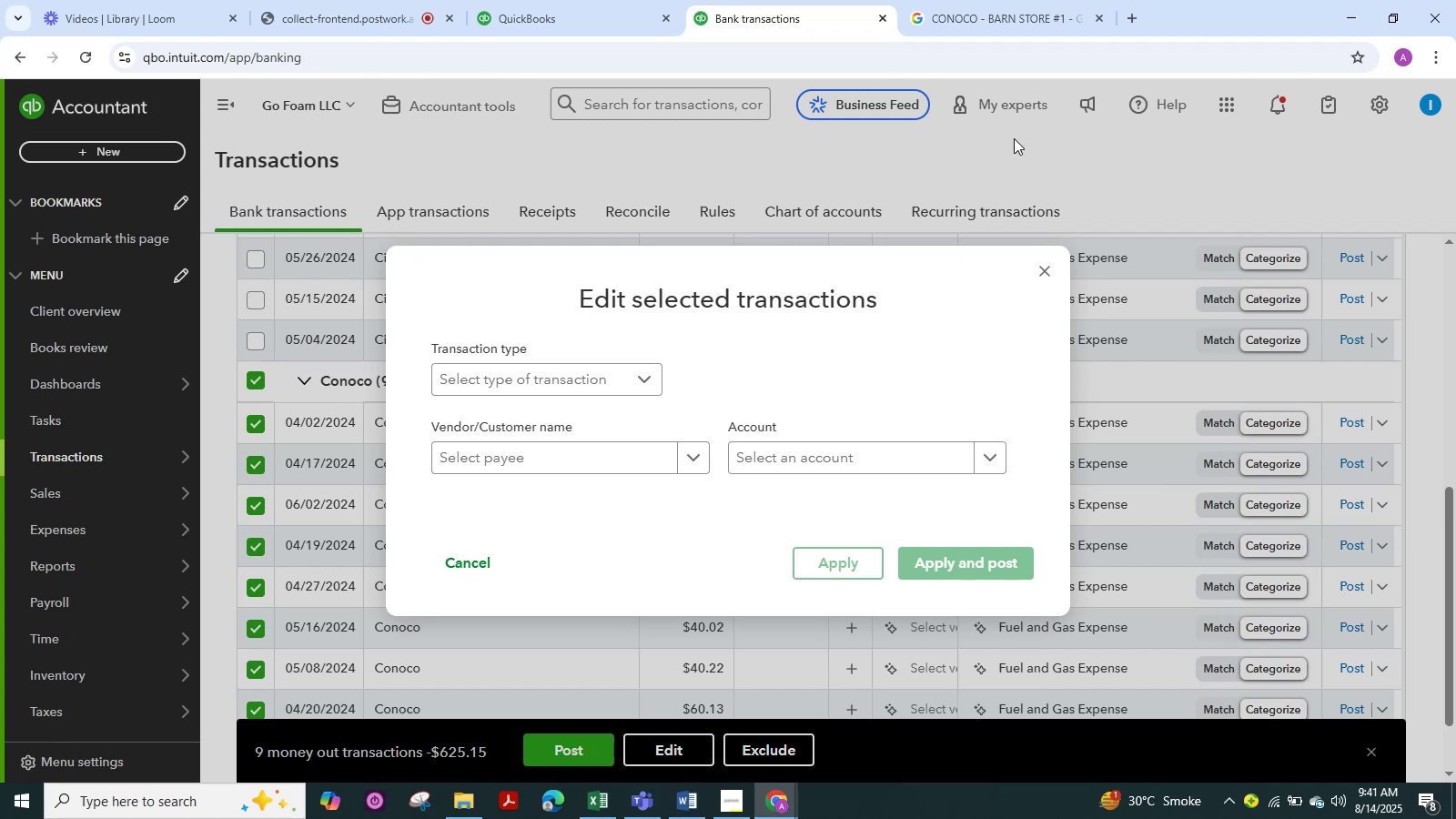 
left_click([976, 12])
 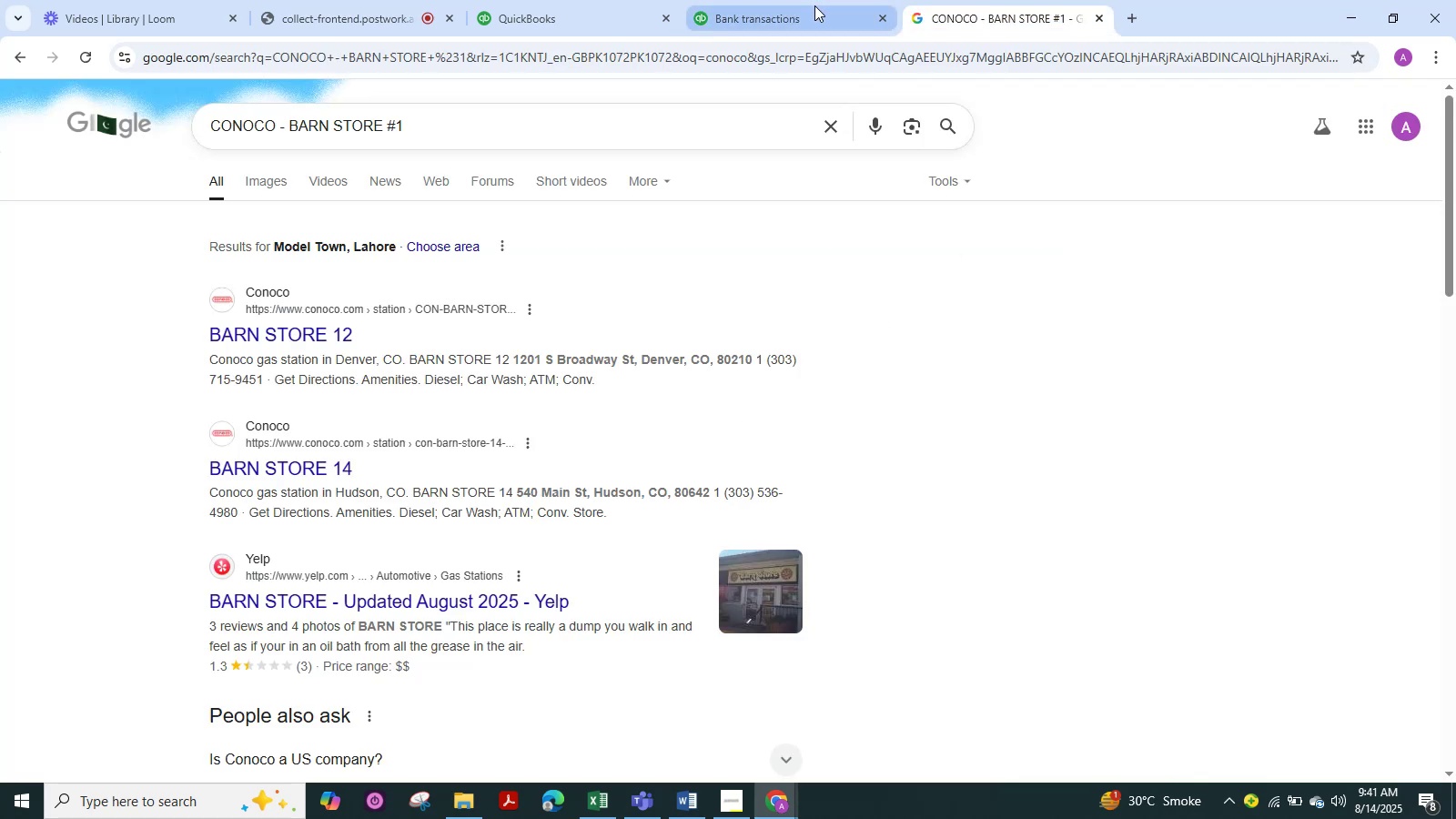 
left_click([814, 5])
 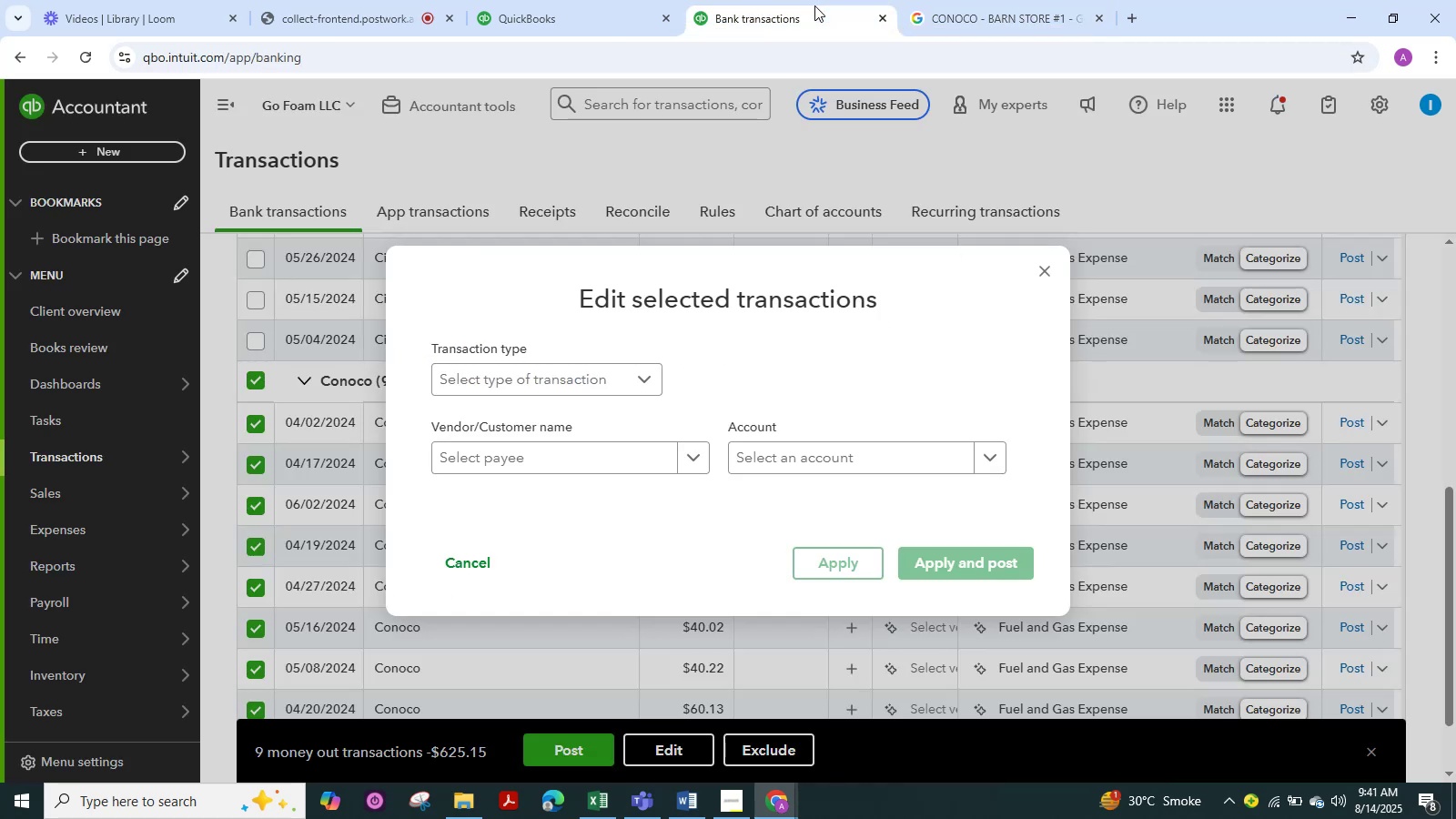 
wait(8.51)
 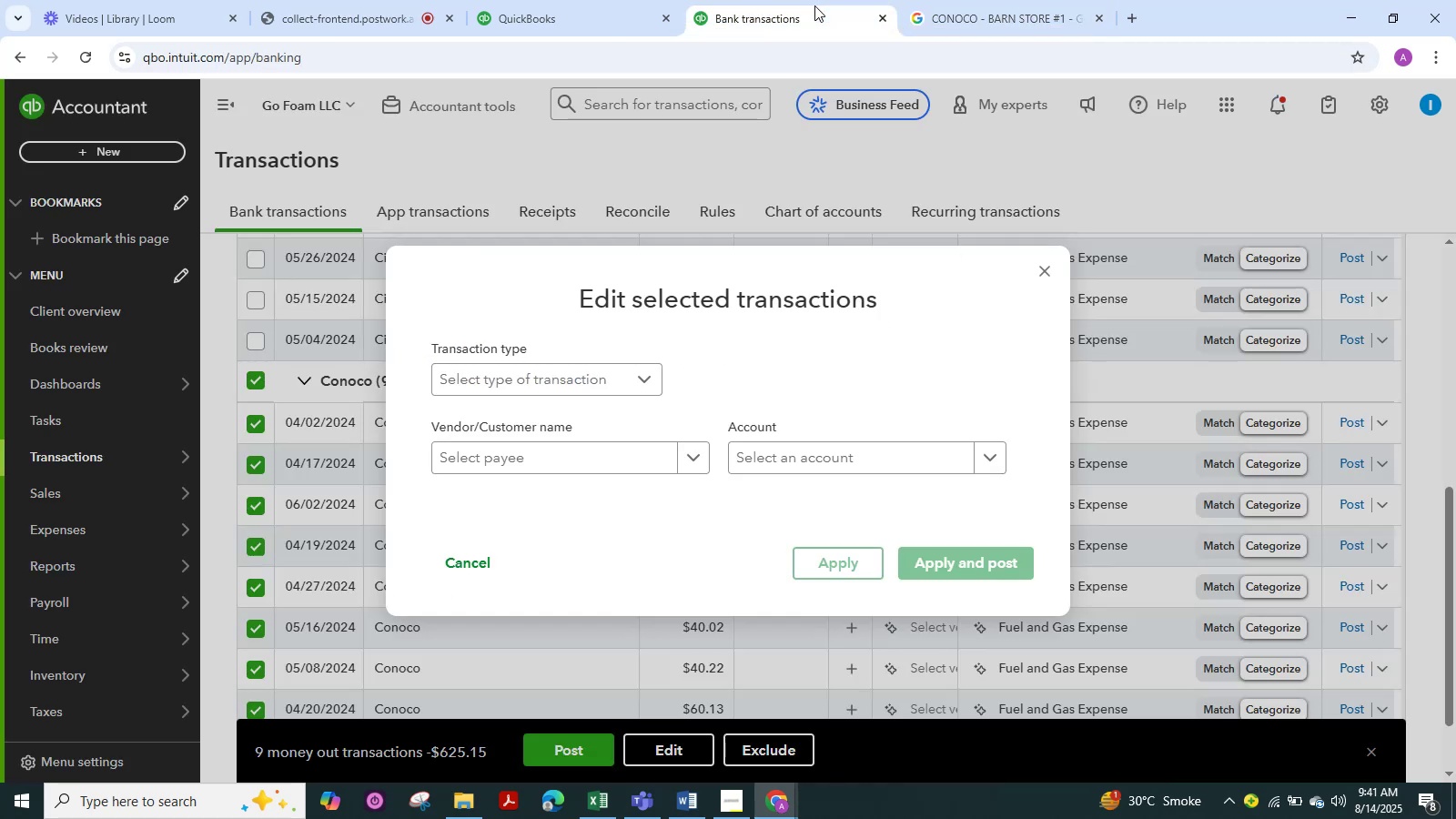 
scroll: coordinate [563, 298], scroll_direction: none, amount: 0.0
 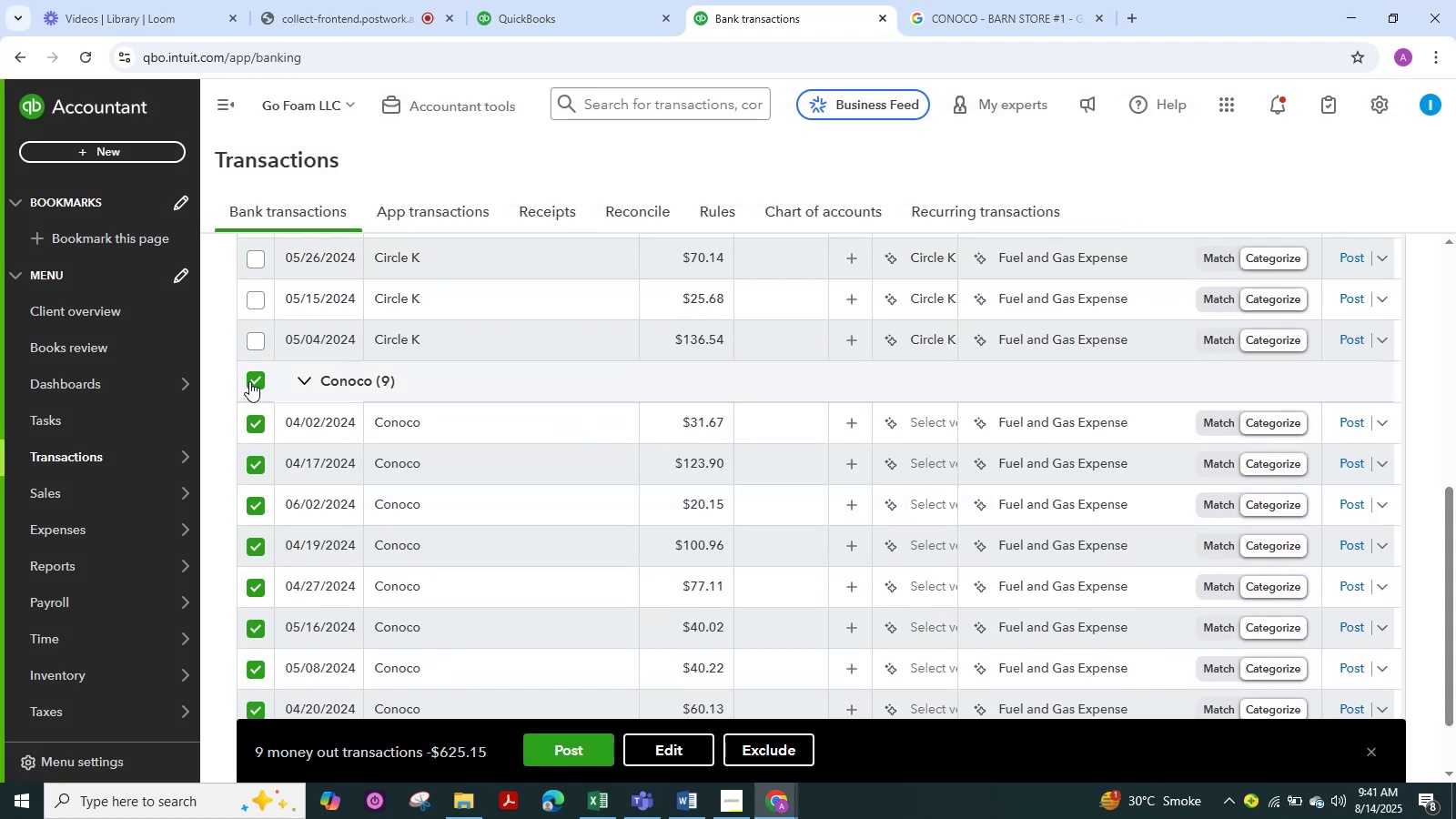 
left_click([253, 379])
 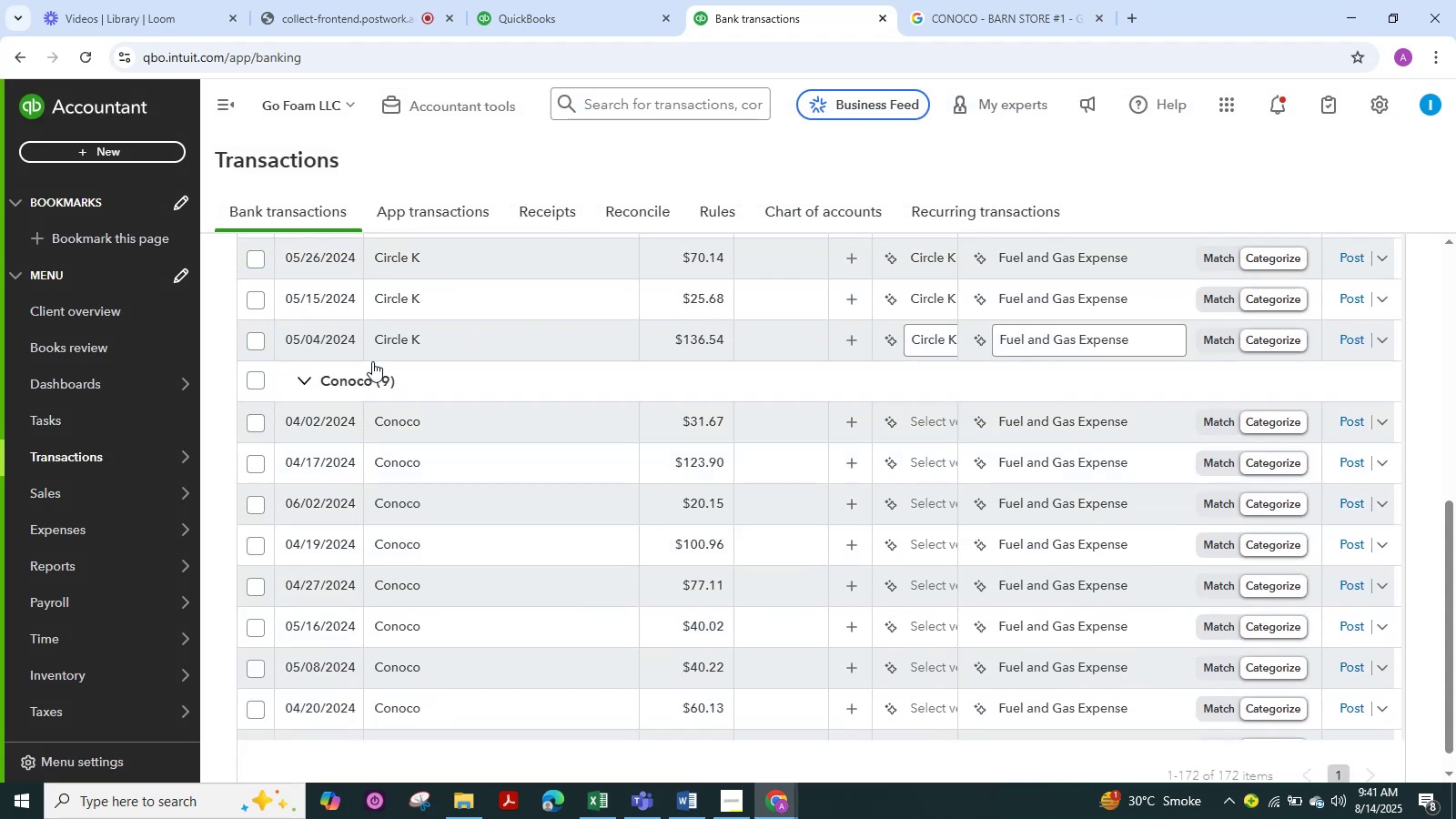 
scroll: coordinate [377, 362], scroll_direction: down, amount: 5.0
 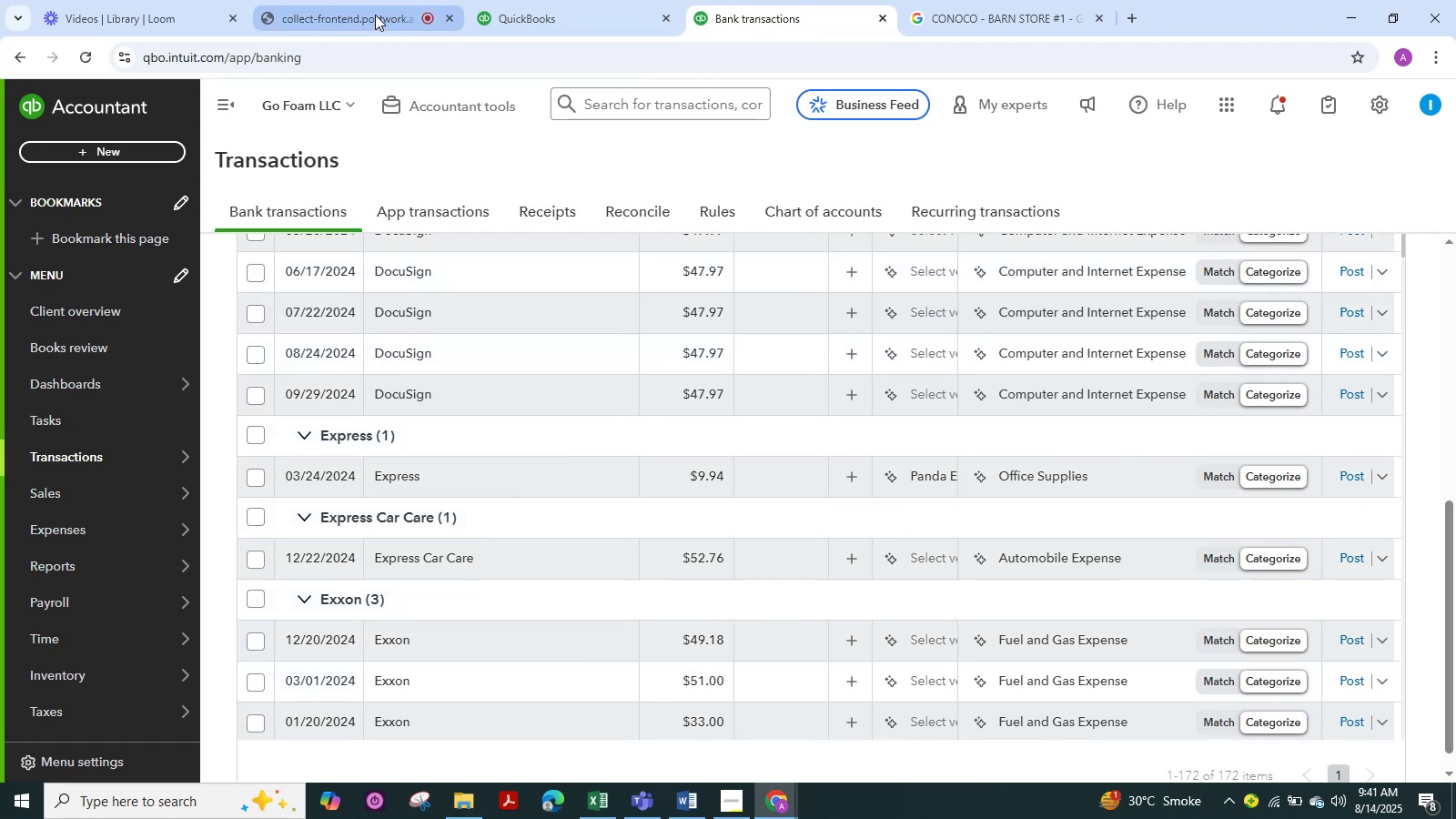 
left_click([375, 15])
 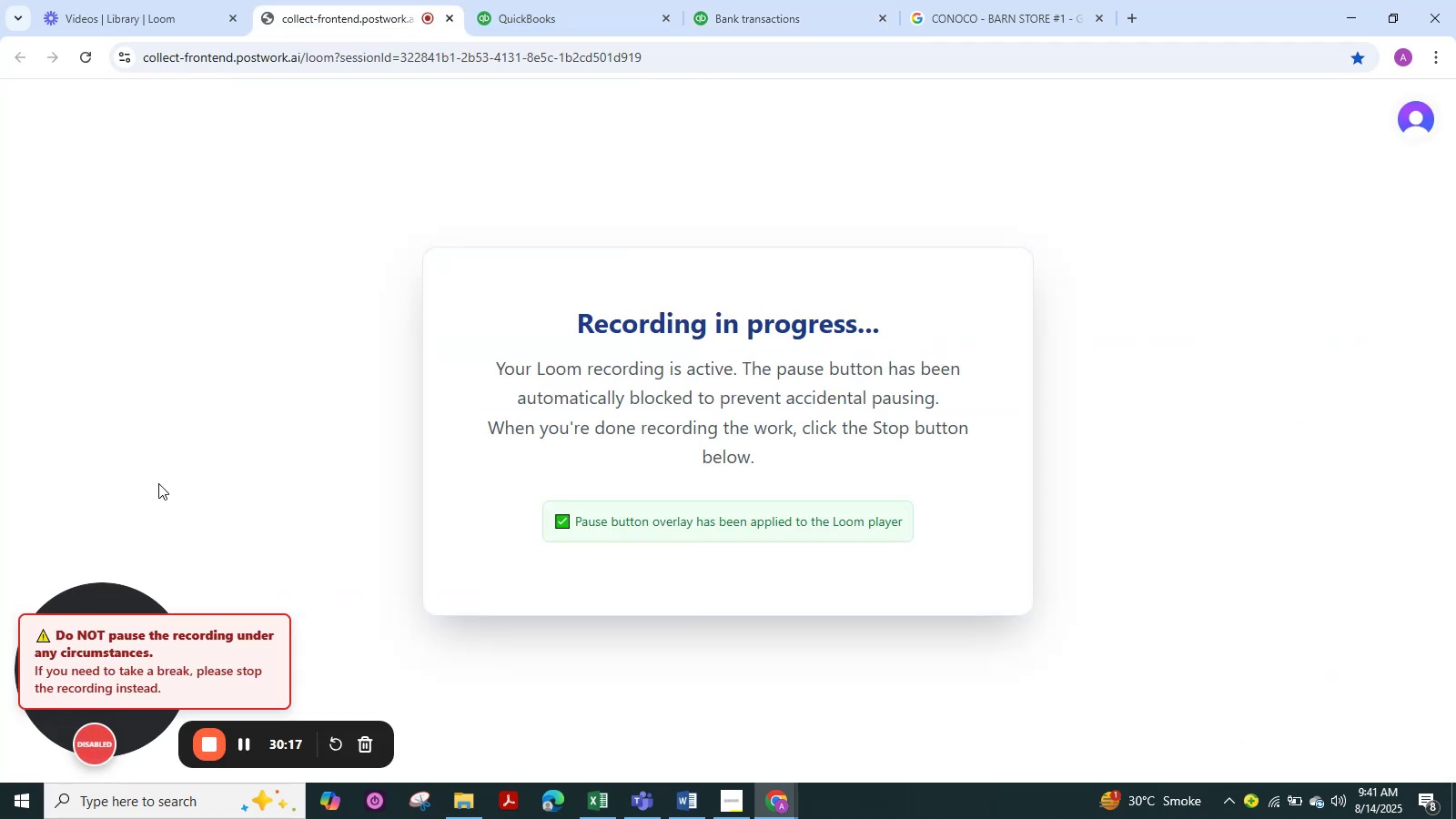 
wait(12.48)
 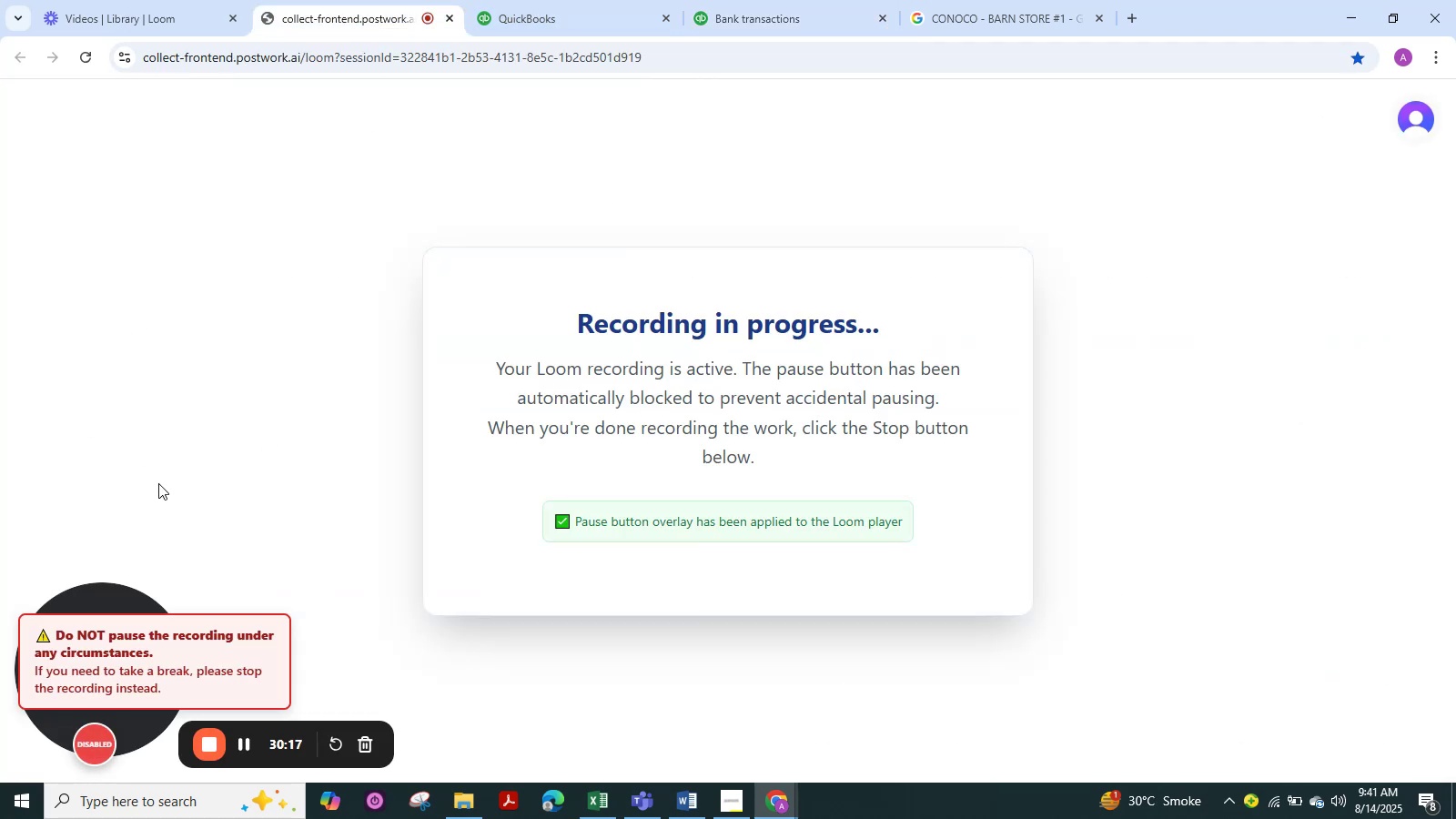 
scroll: coordinate [246, 578], scroll_direction: down, amount: 1.0
 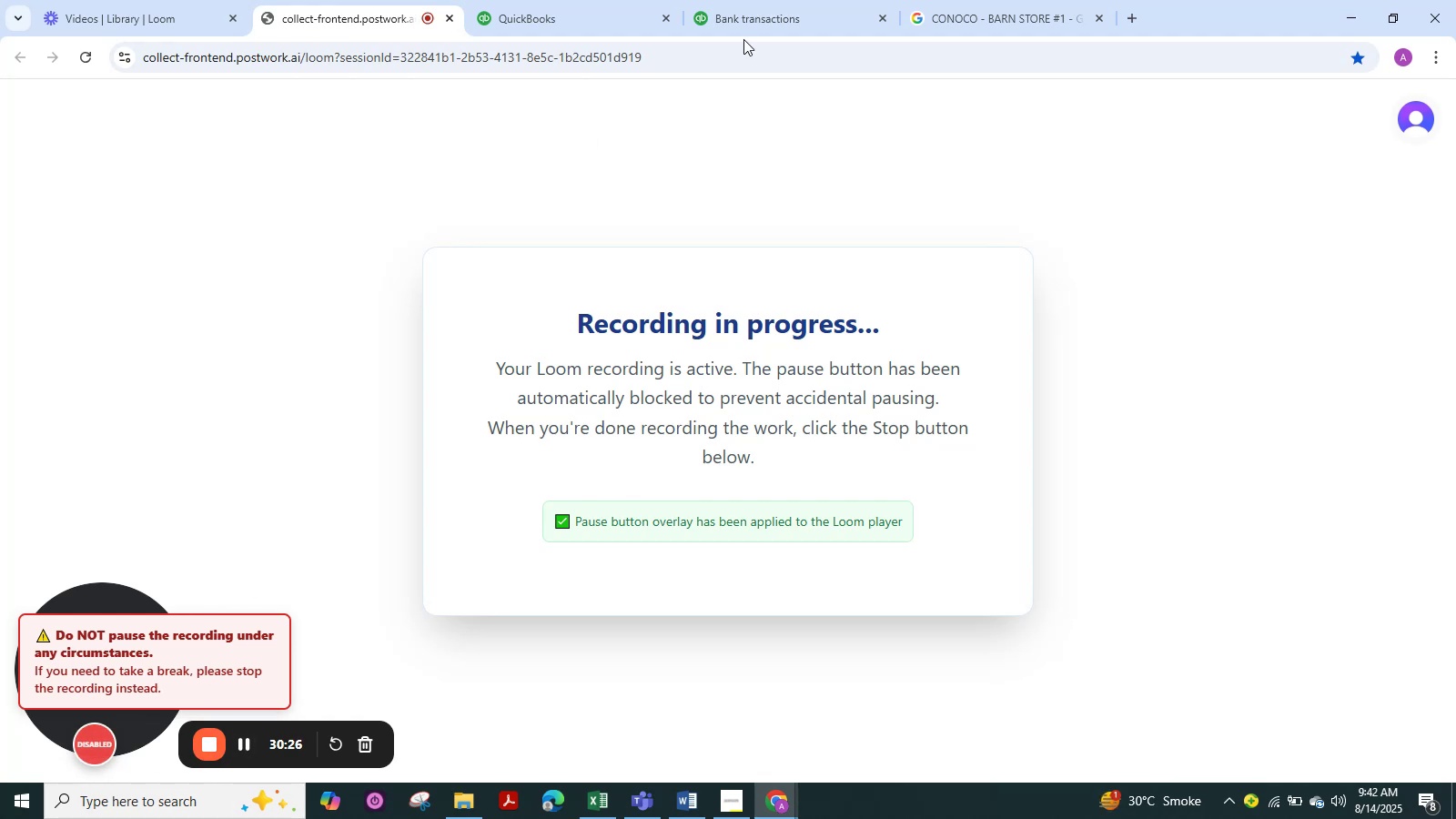 
left_click([790, 12])
 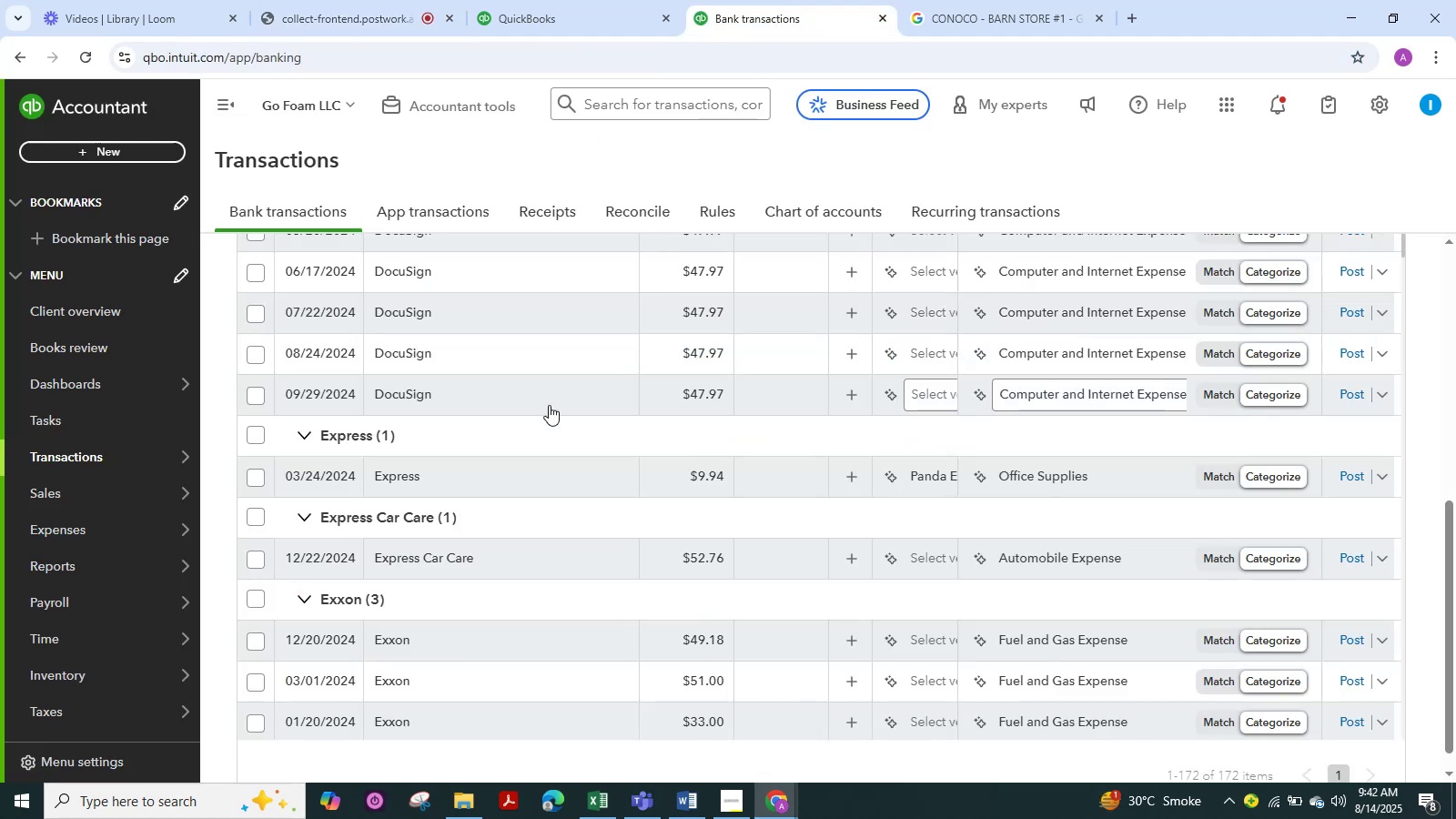 
scroll: coordinate [549, 405], scroll_direction: down, amount: 2.0
 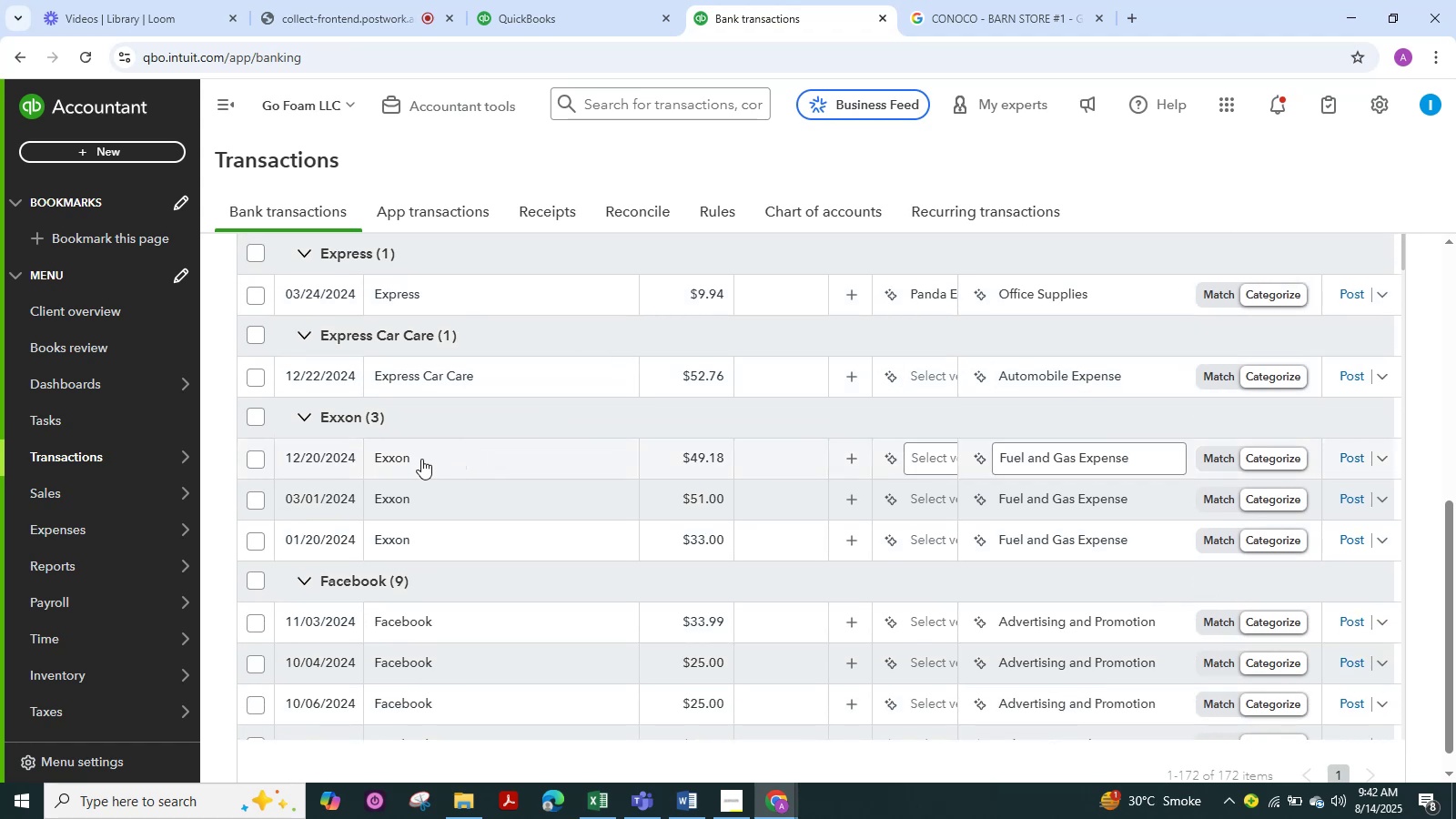 
left_click([421, 459])
 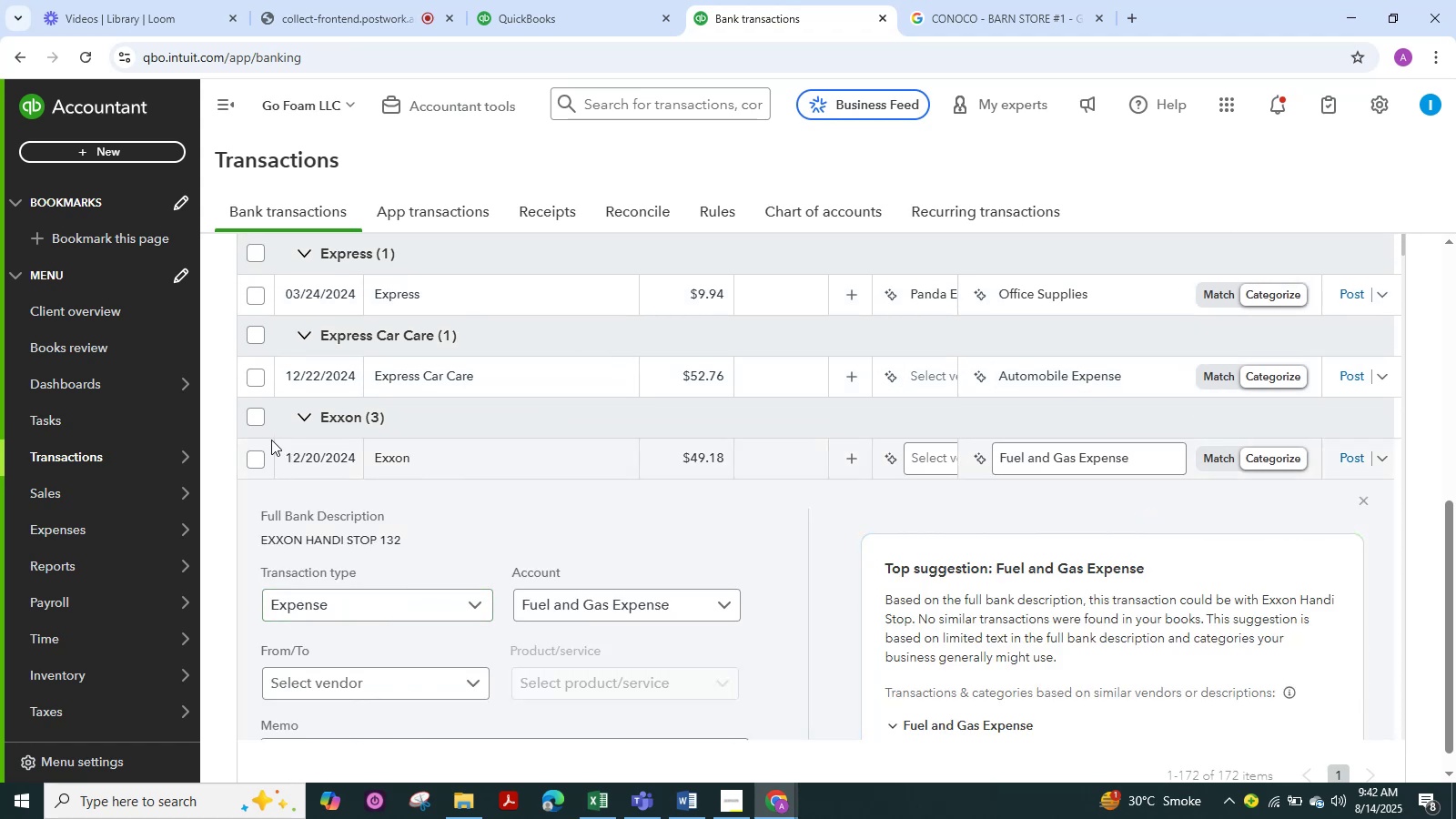 
wait(5.1)
 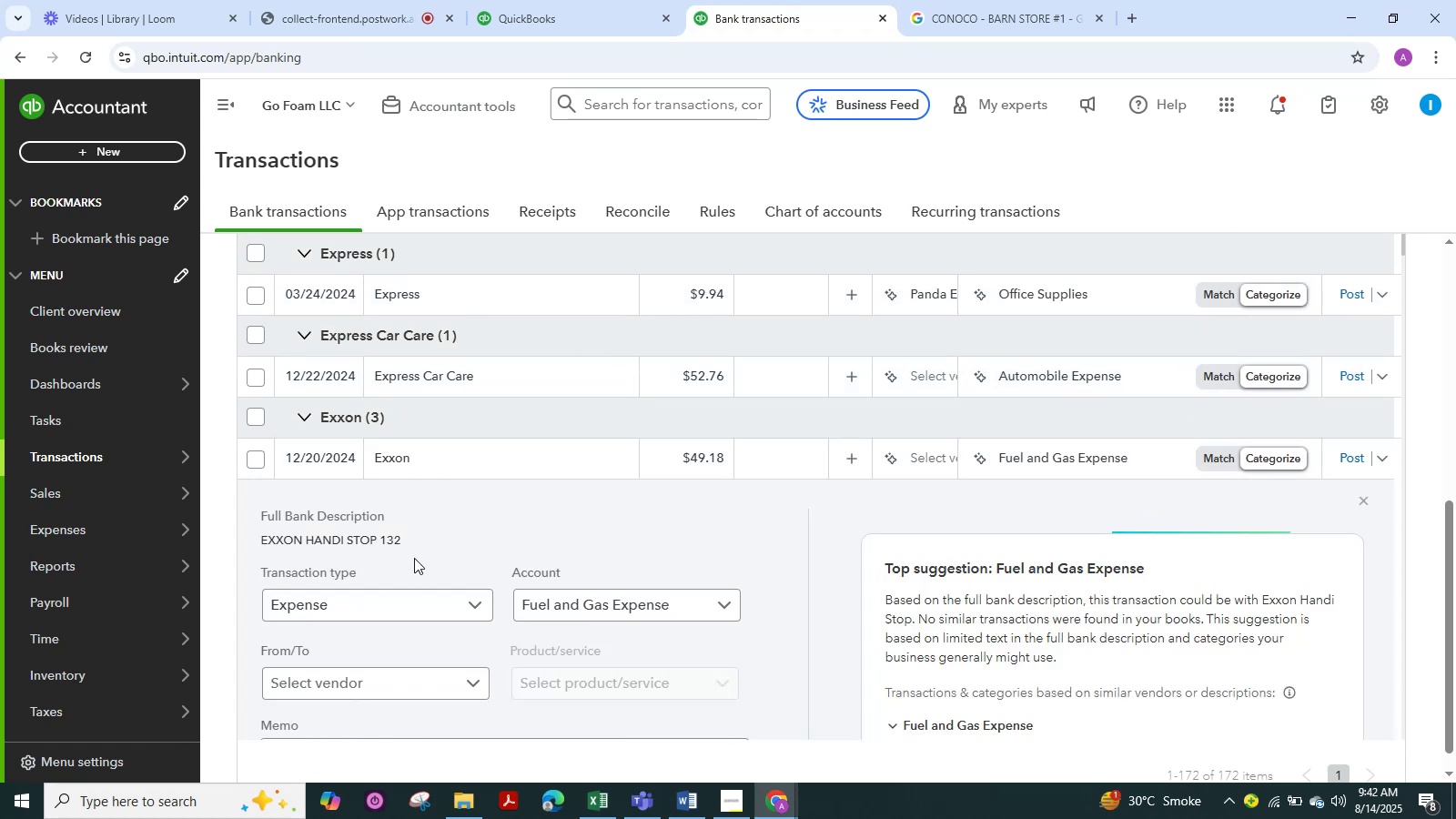 
left_click([258, 420])
 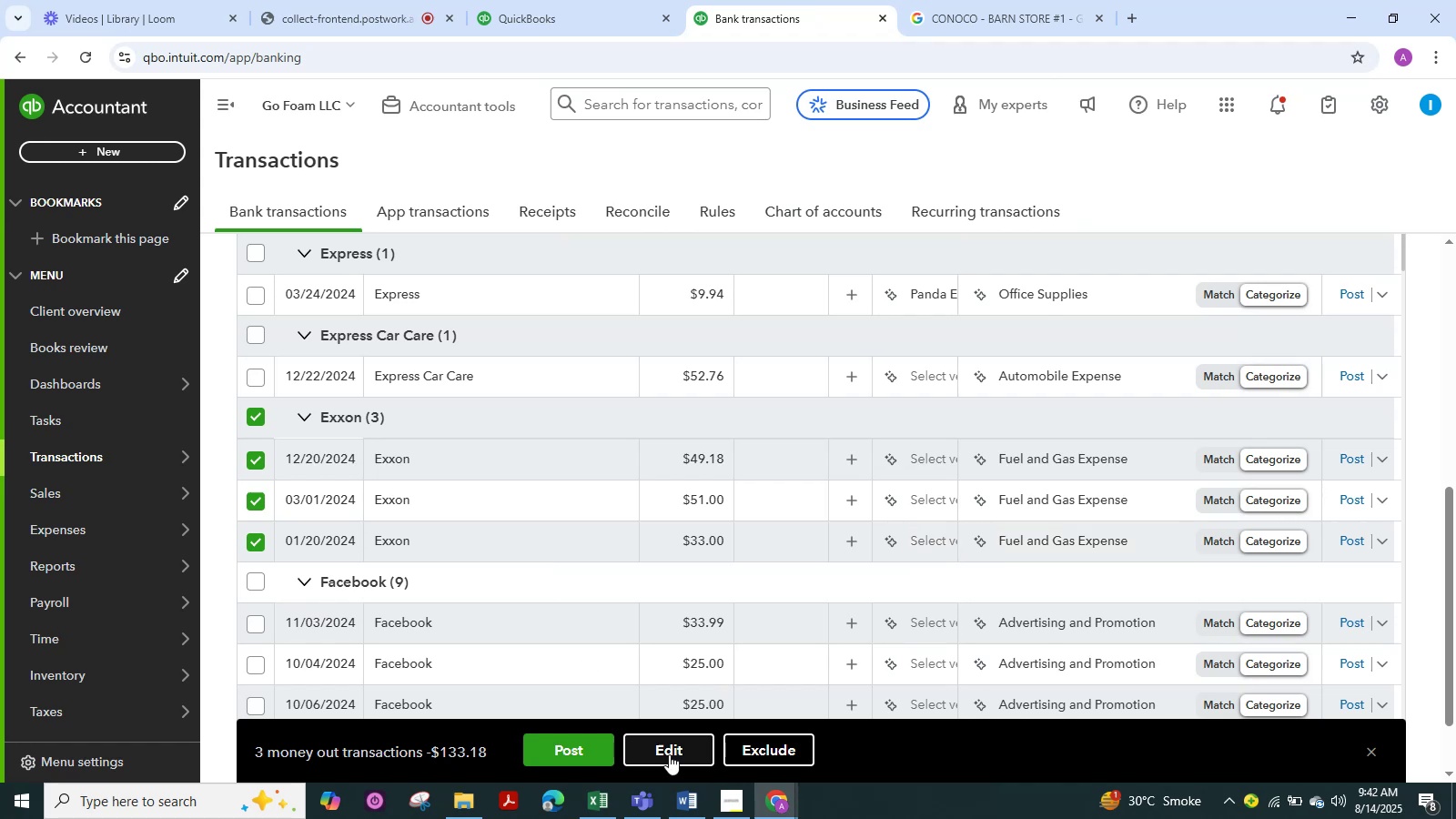 
left_click([666, 746])
 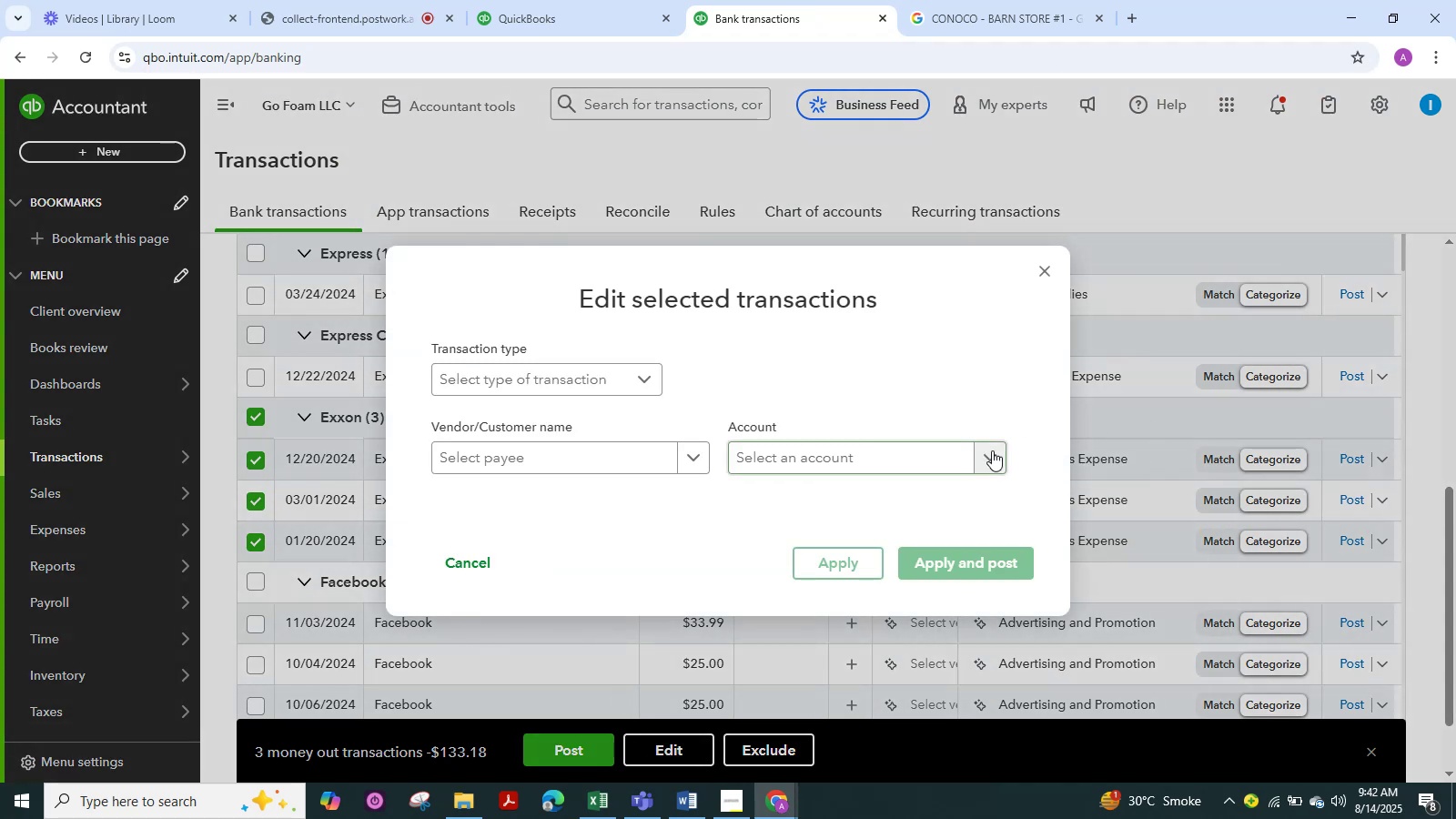 
left_click([989, 458])
 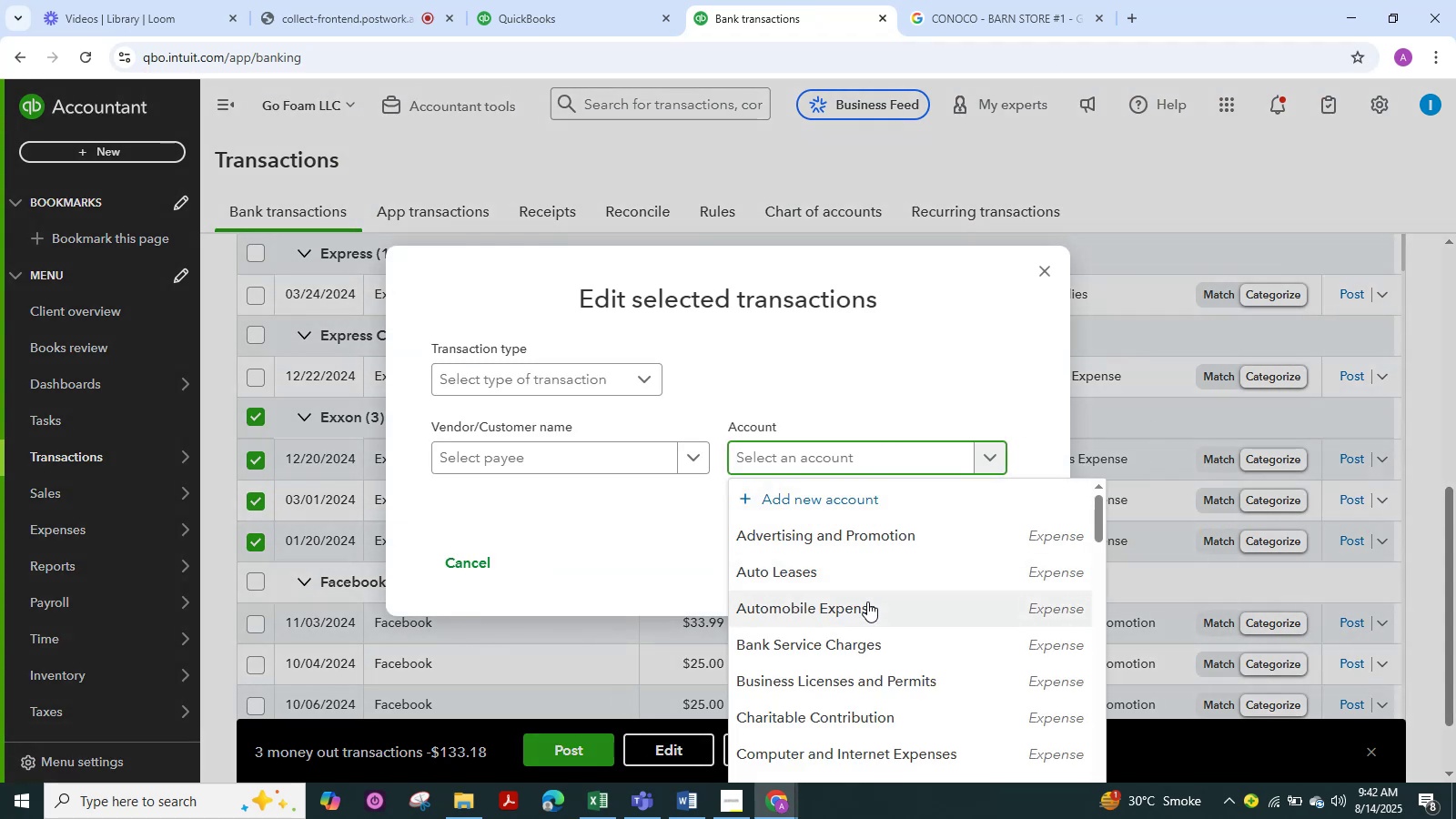 
left_click([867, 602])
 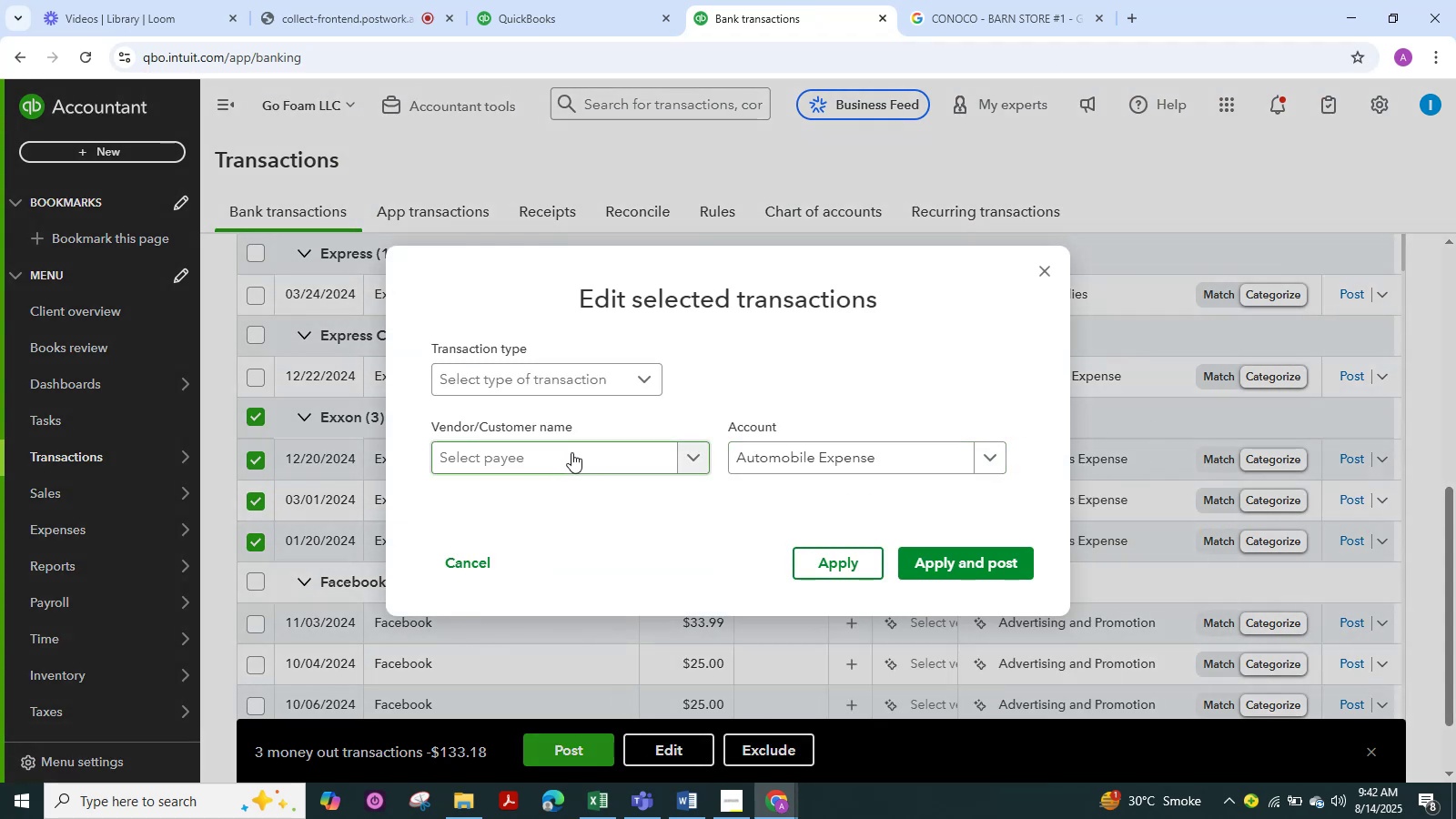 
left_click([571, 452])
 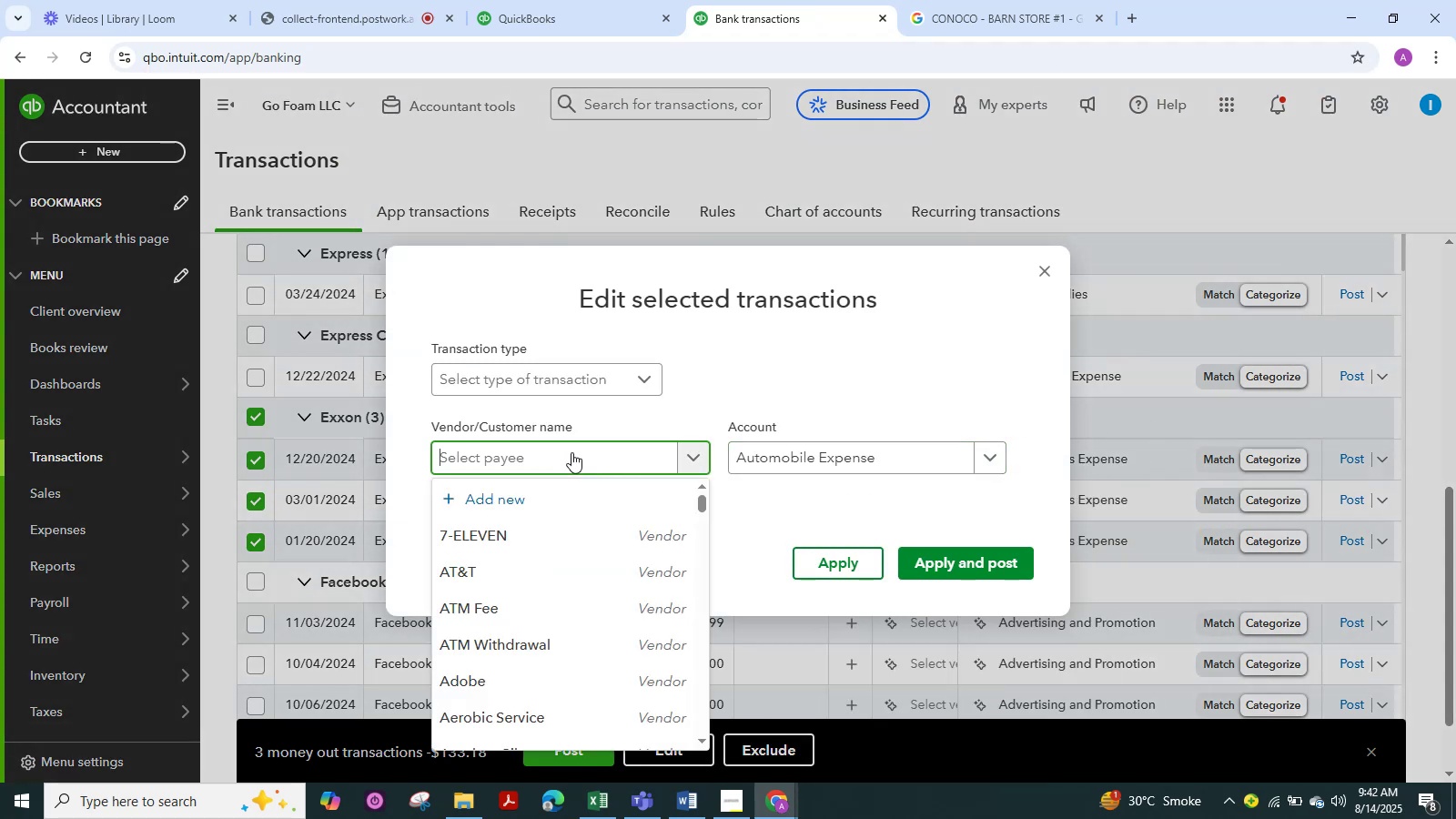 
type(Exxon)
 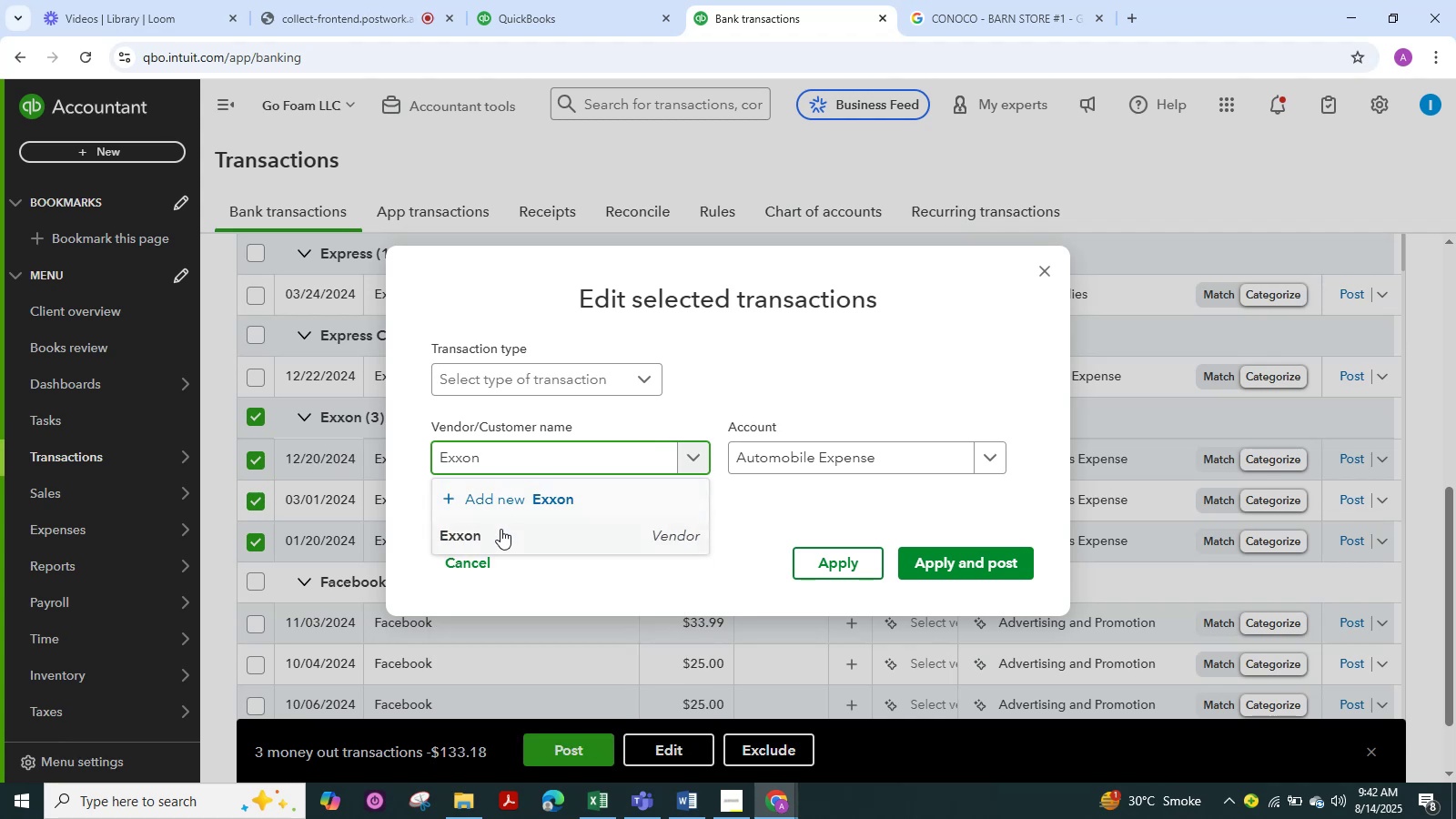 
left_click([493, 540])
 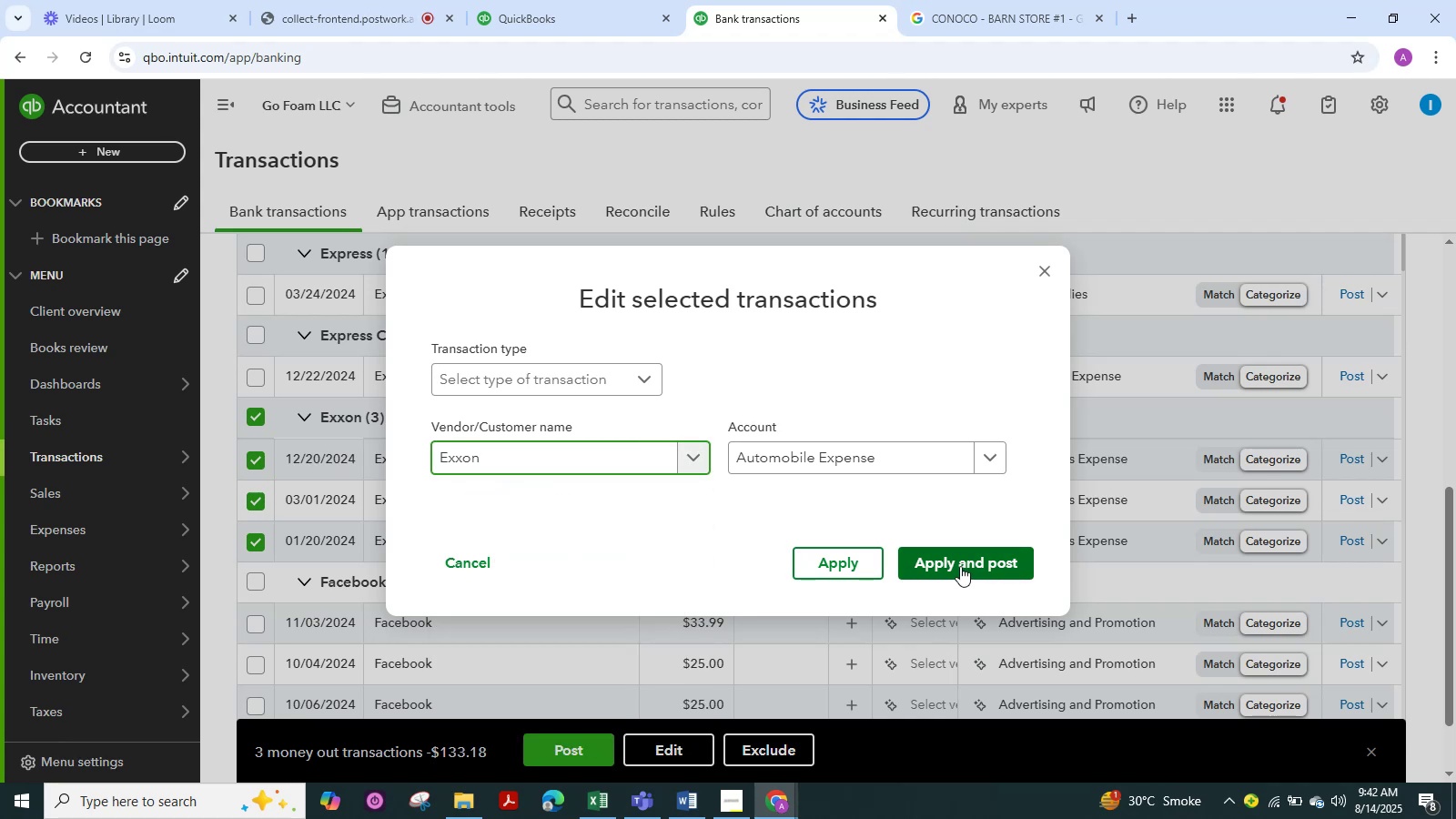 
left_click([960, 566])
 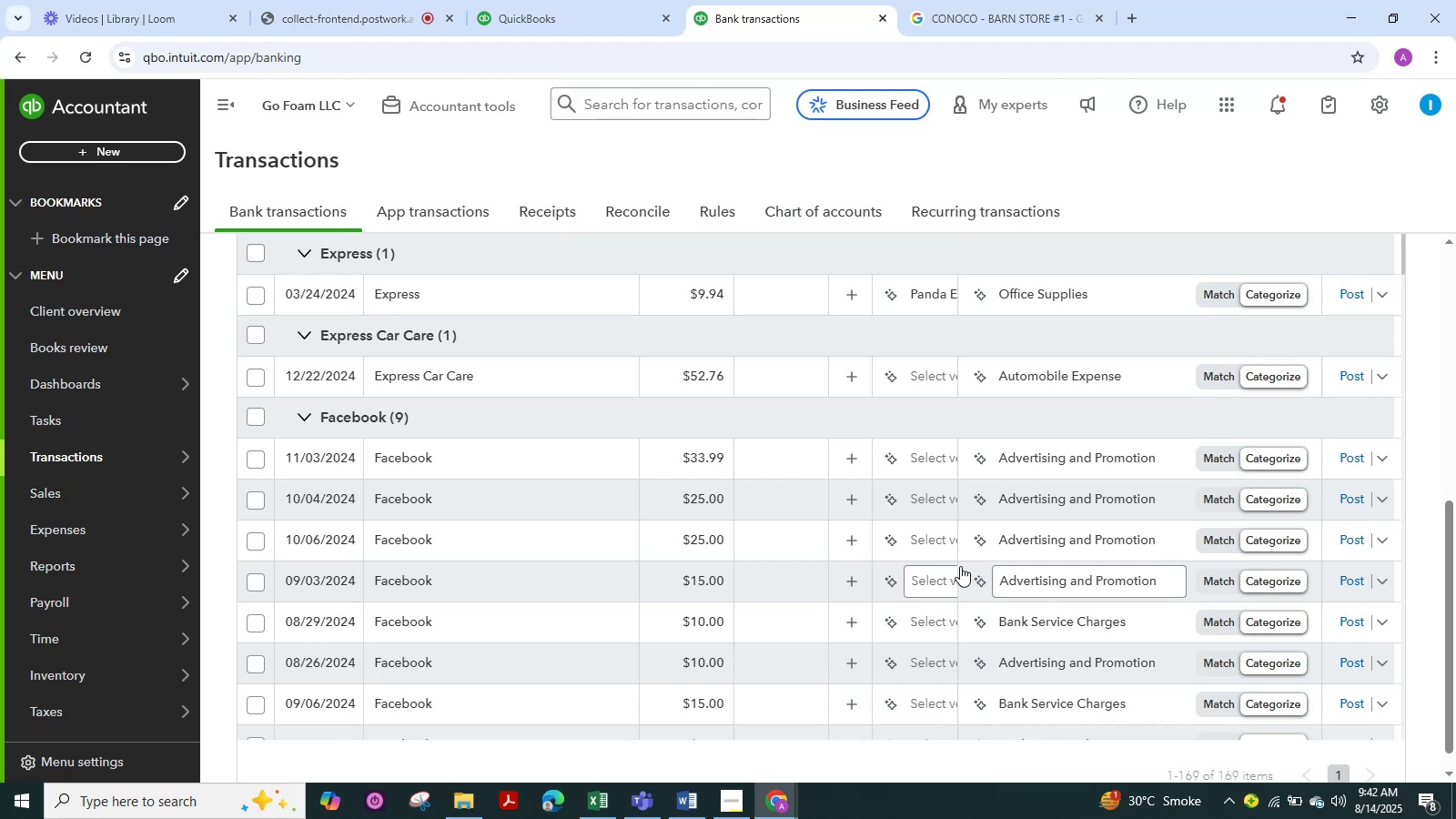 
wait(19.04)
 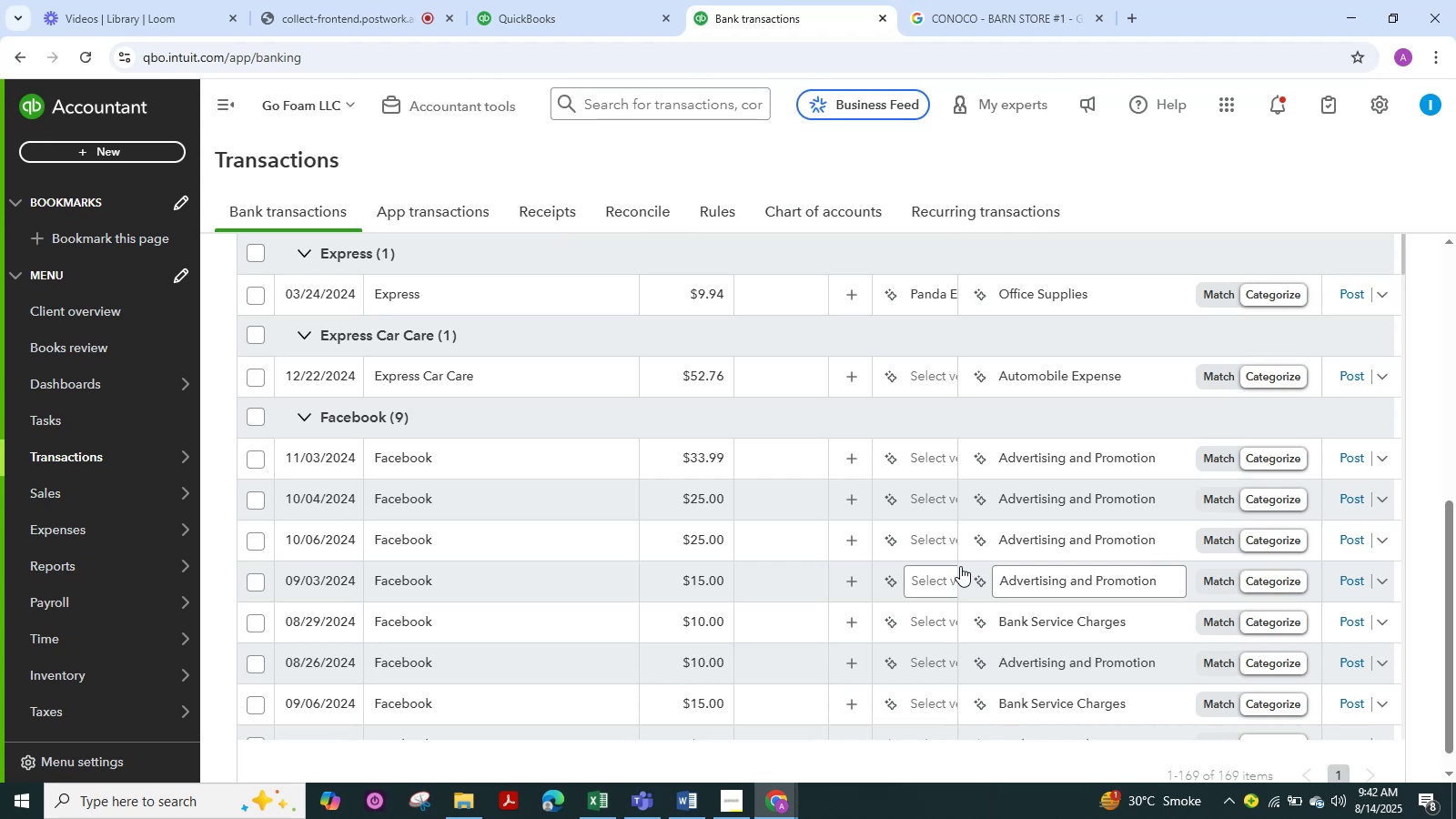 
scroll: coordinate [403, 600], scroll_direction: down, amount: 1.0
 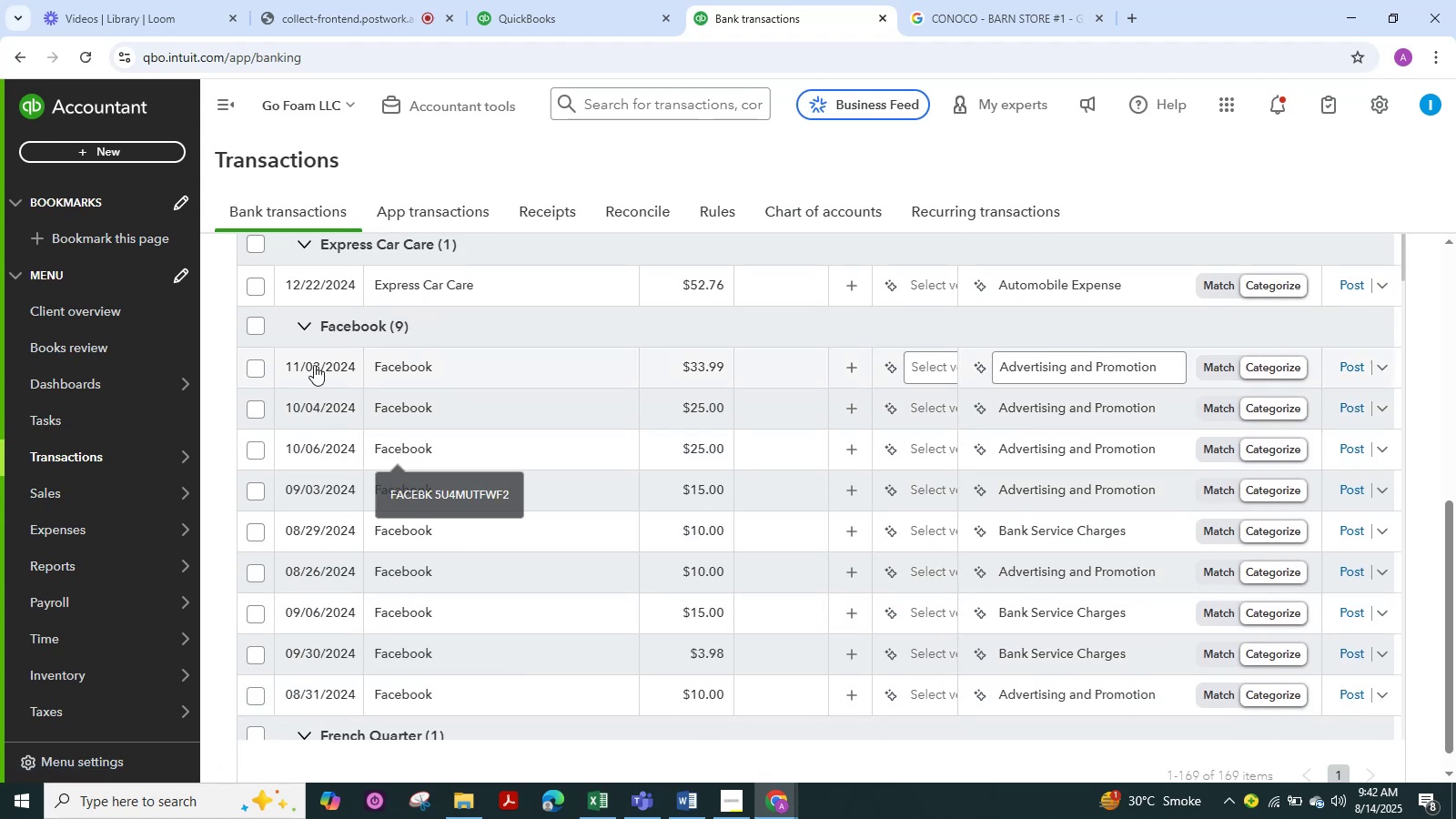 
left_click([254, 326])
 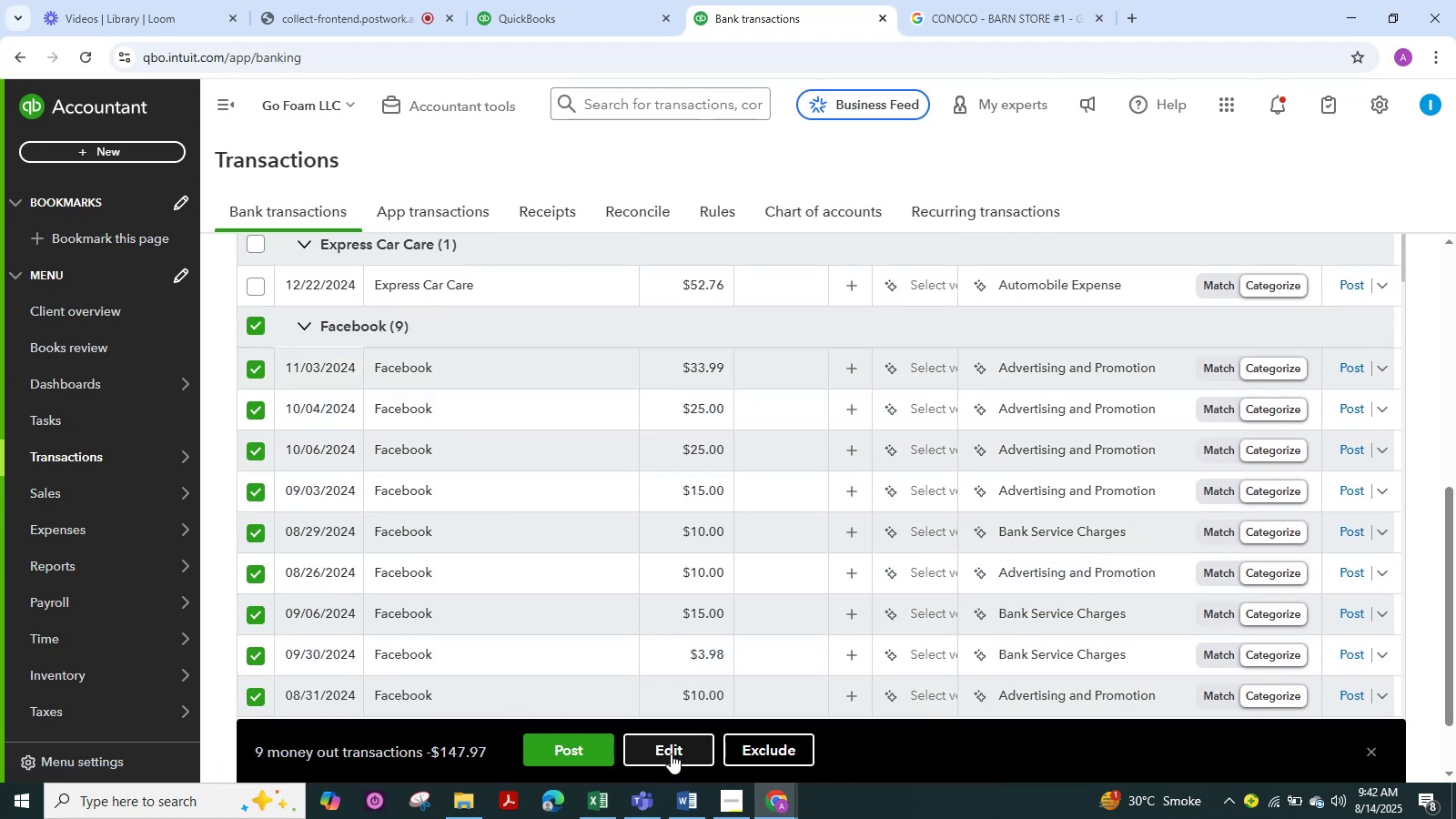 
left_click([671, 753])
 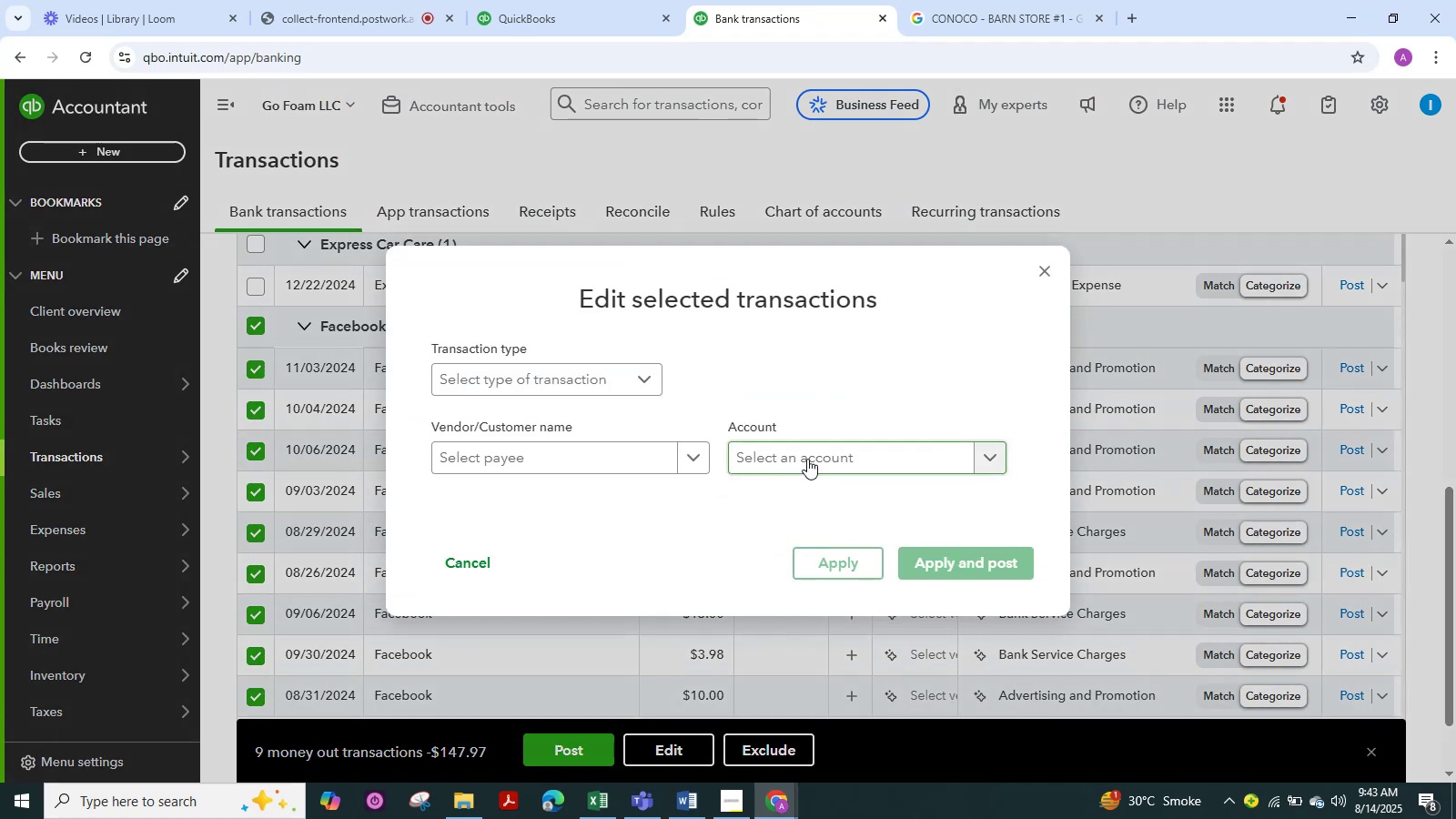 
left_click([816, 456])
 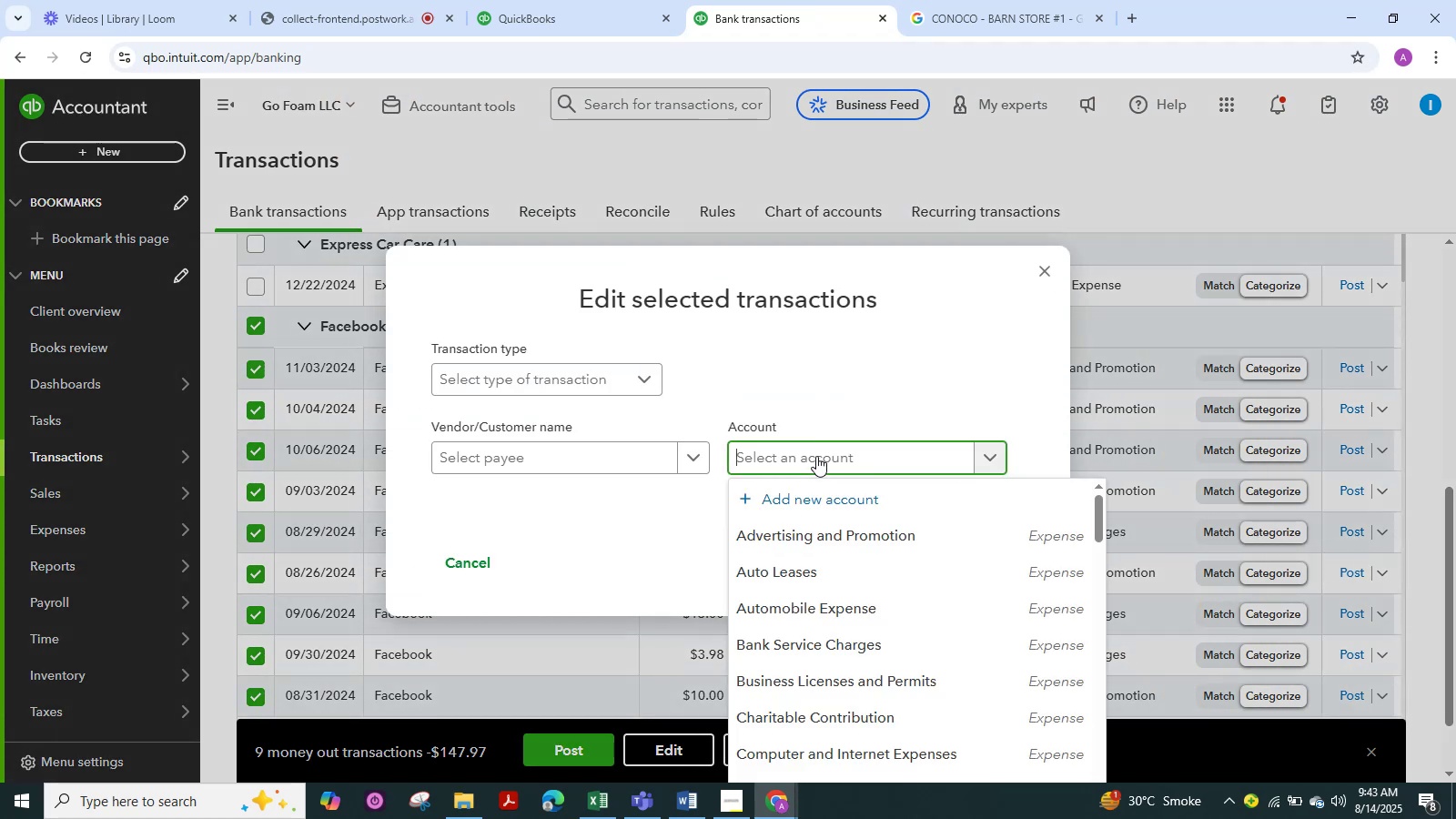 
key(Shift+A)
 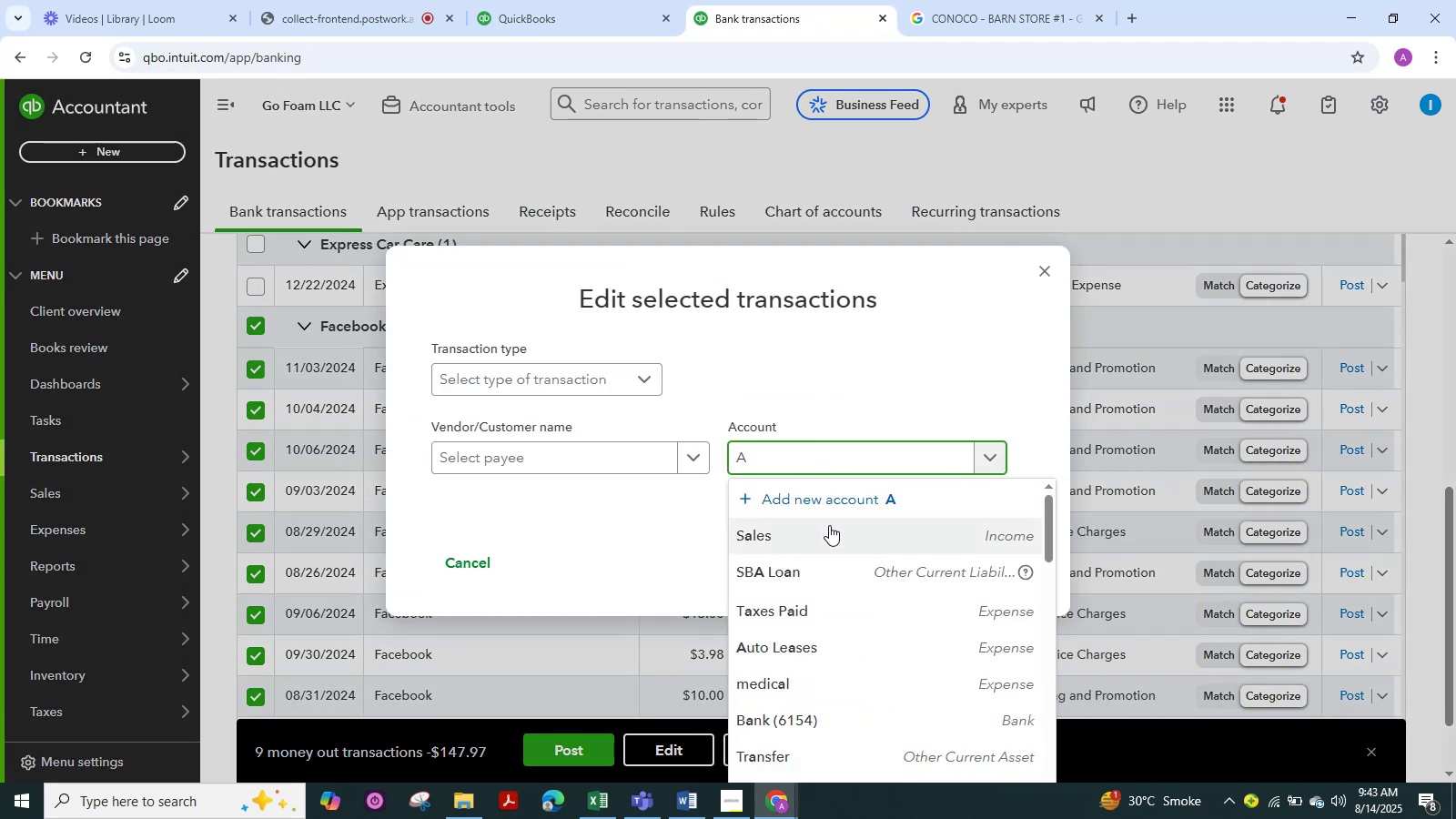 
key(Backspace)
 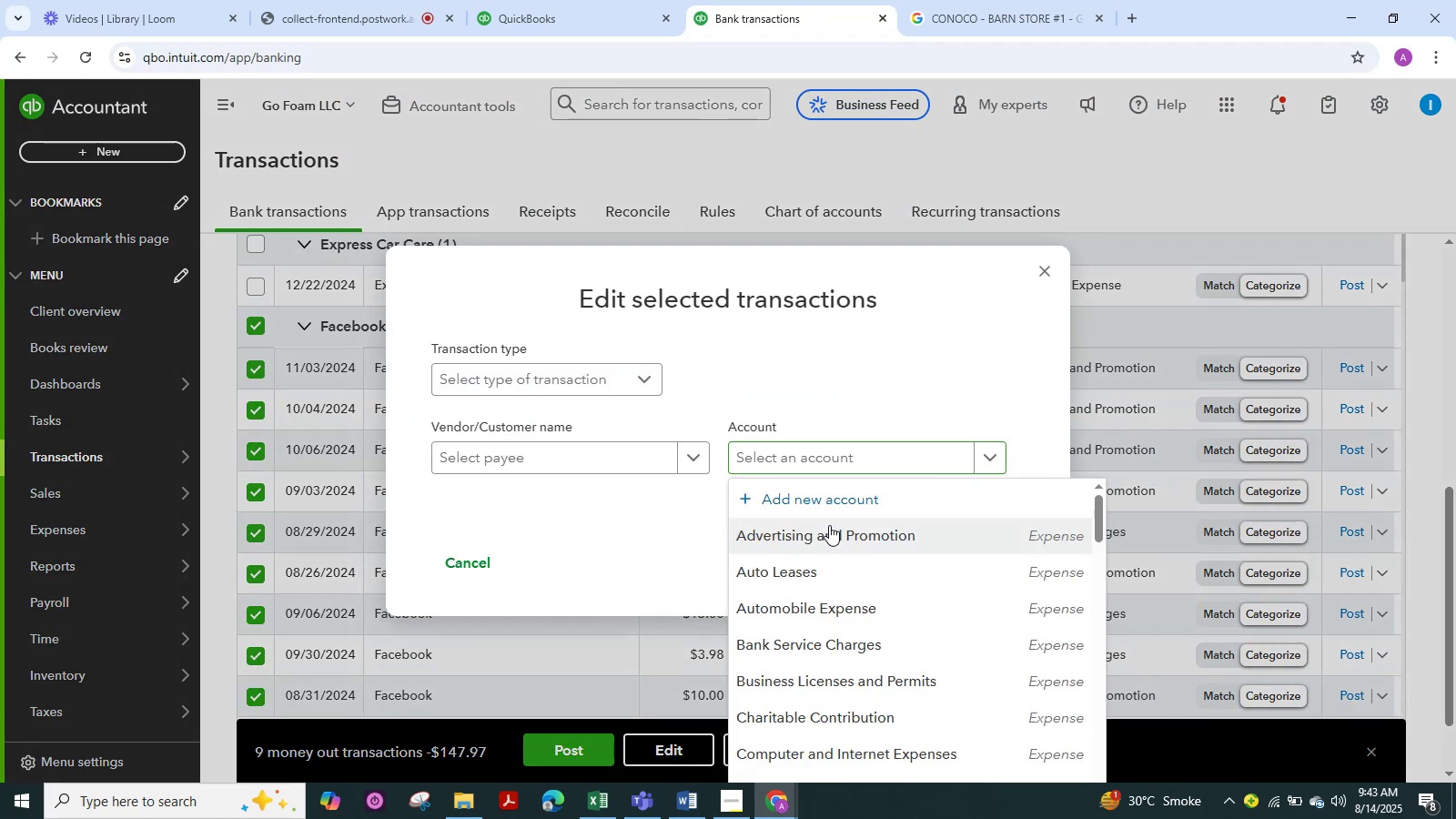 
left_click([829, 525])
 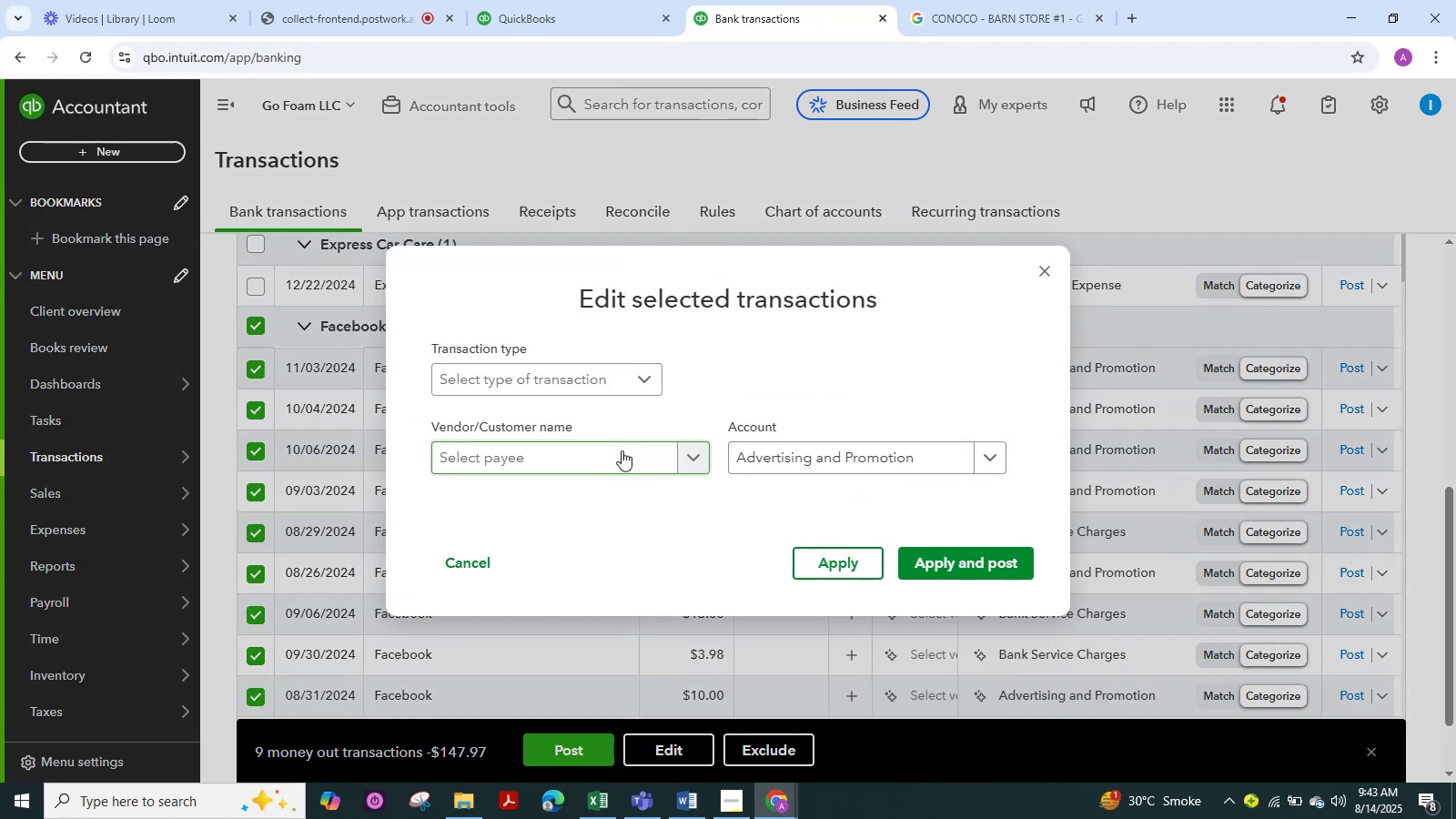 
left_click([622, 450])
 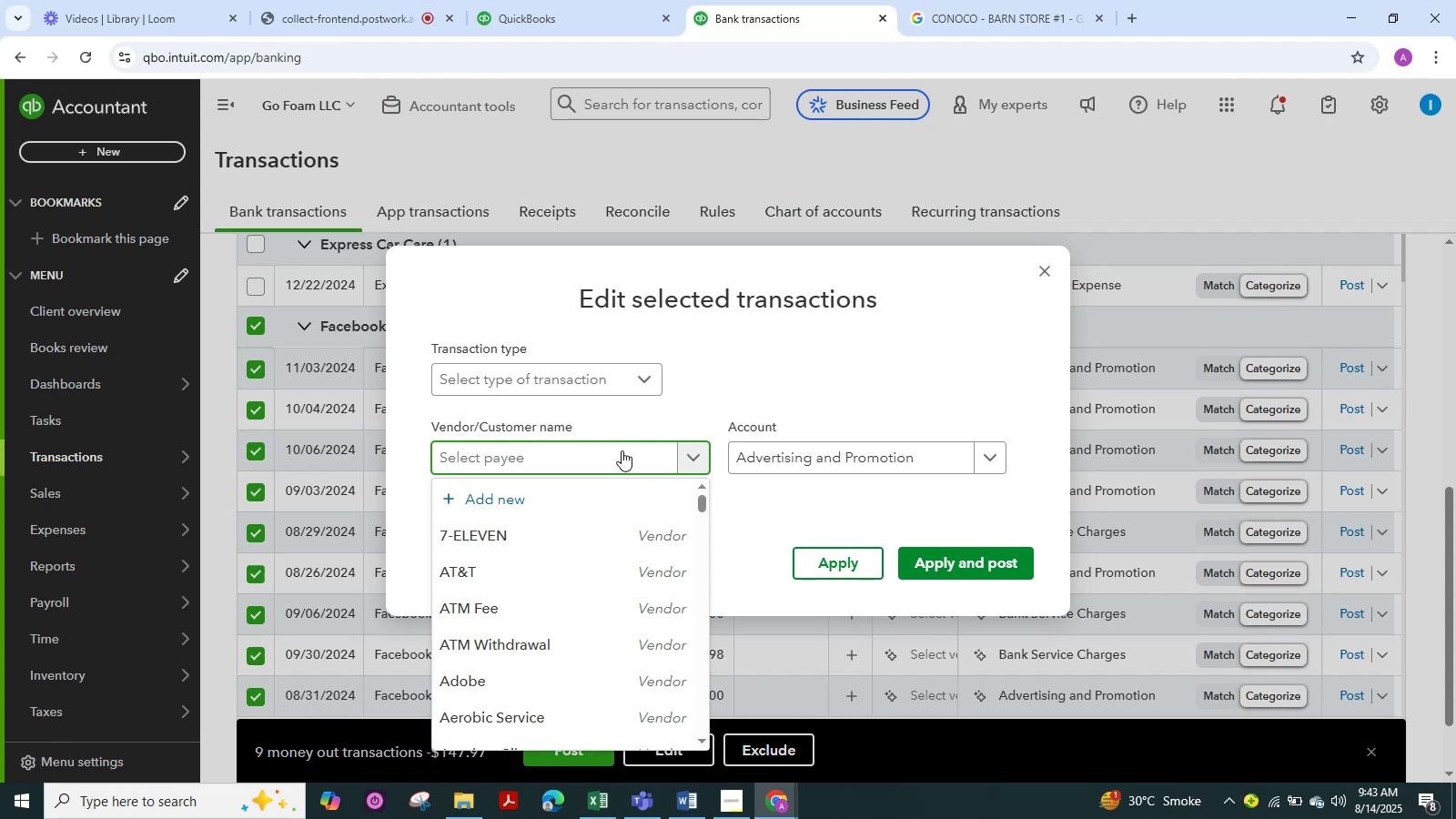 
type(facebok)
 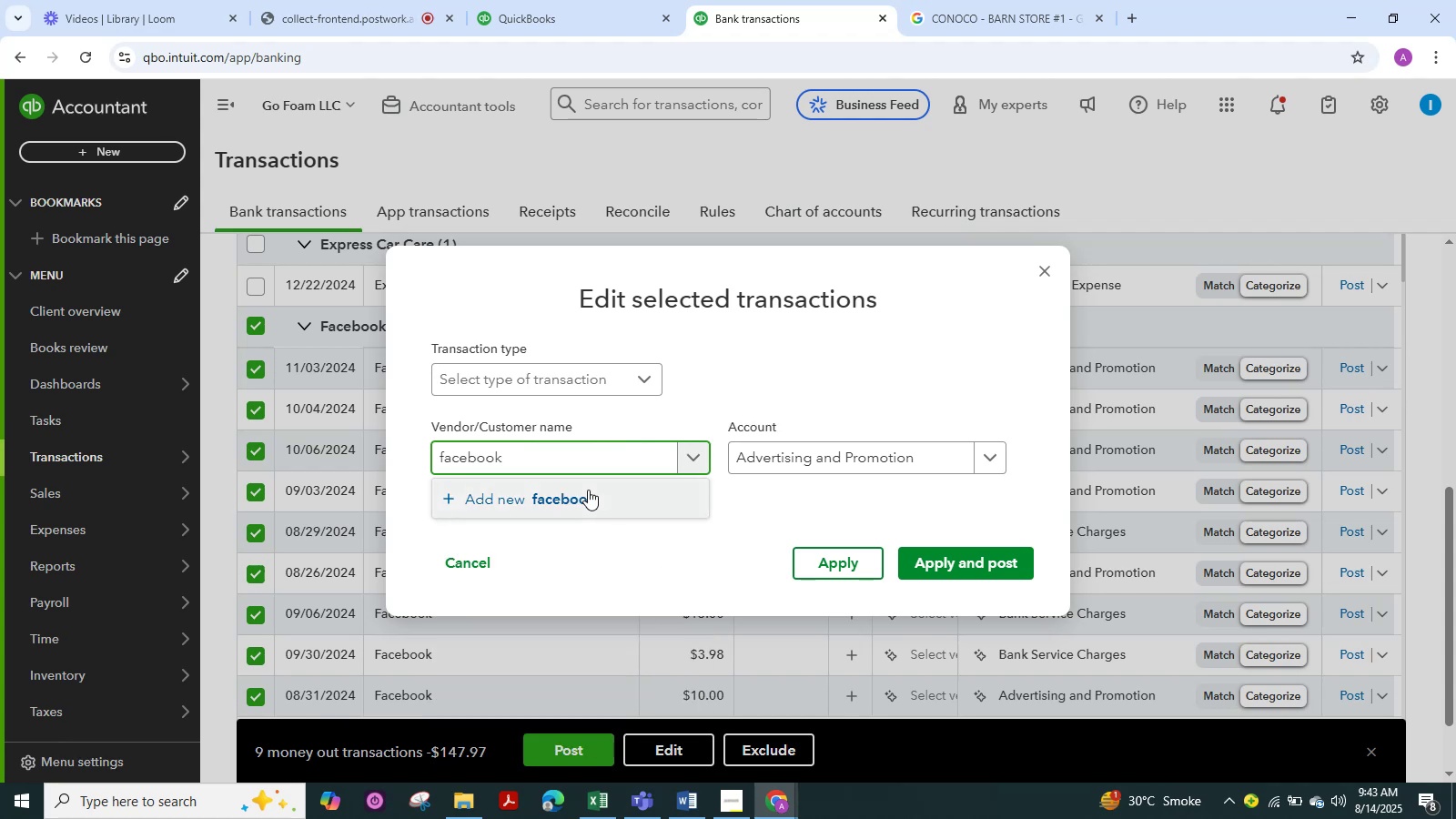 
key(Enter)
 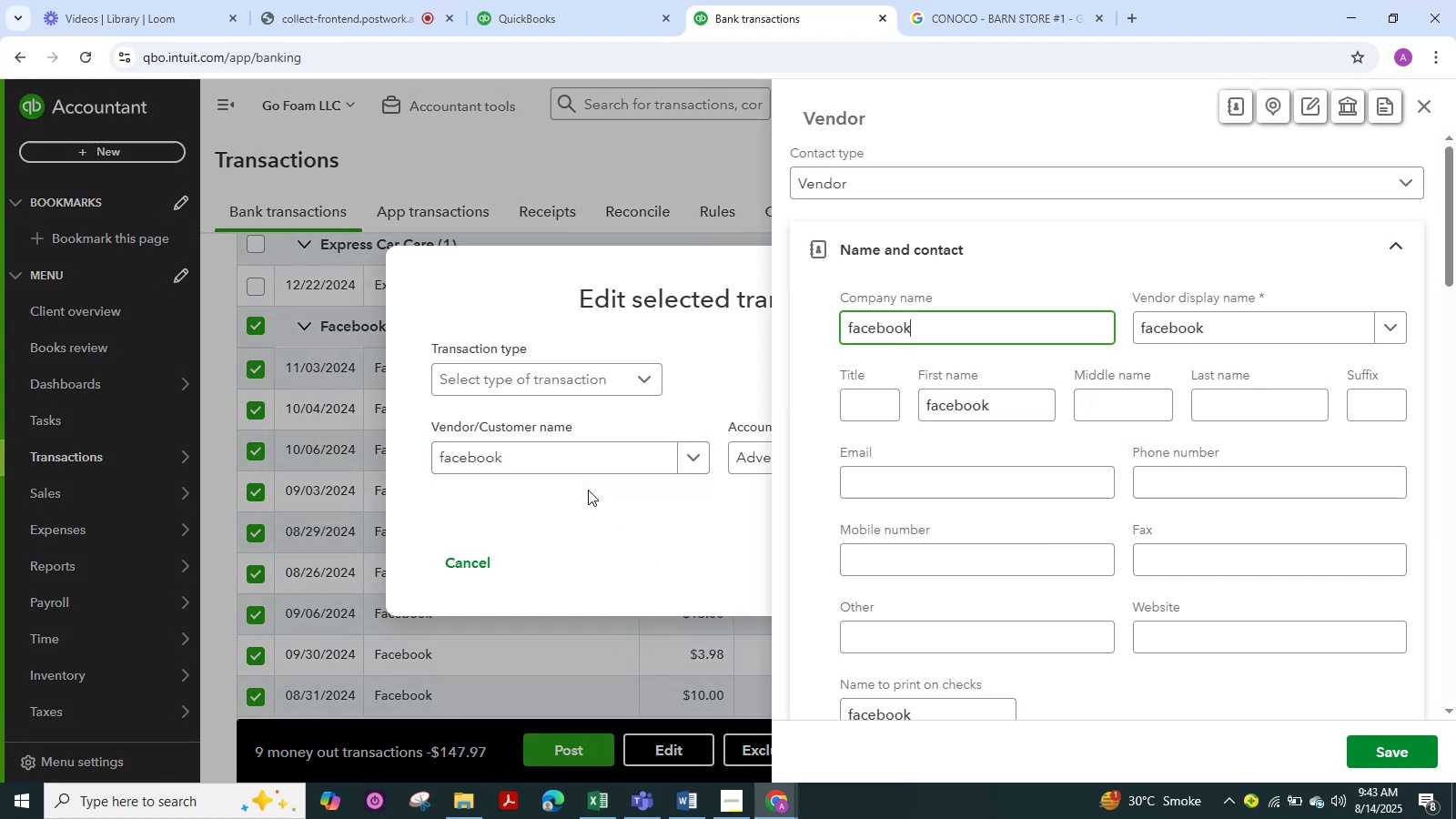 
key(Enter)
 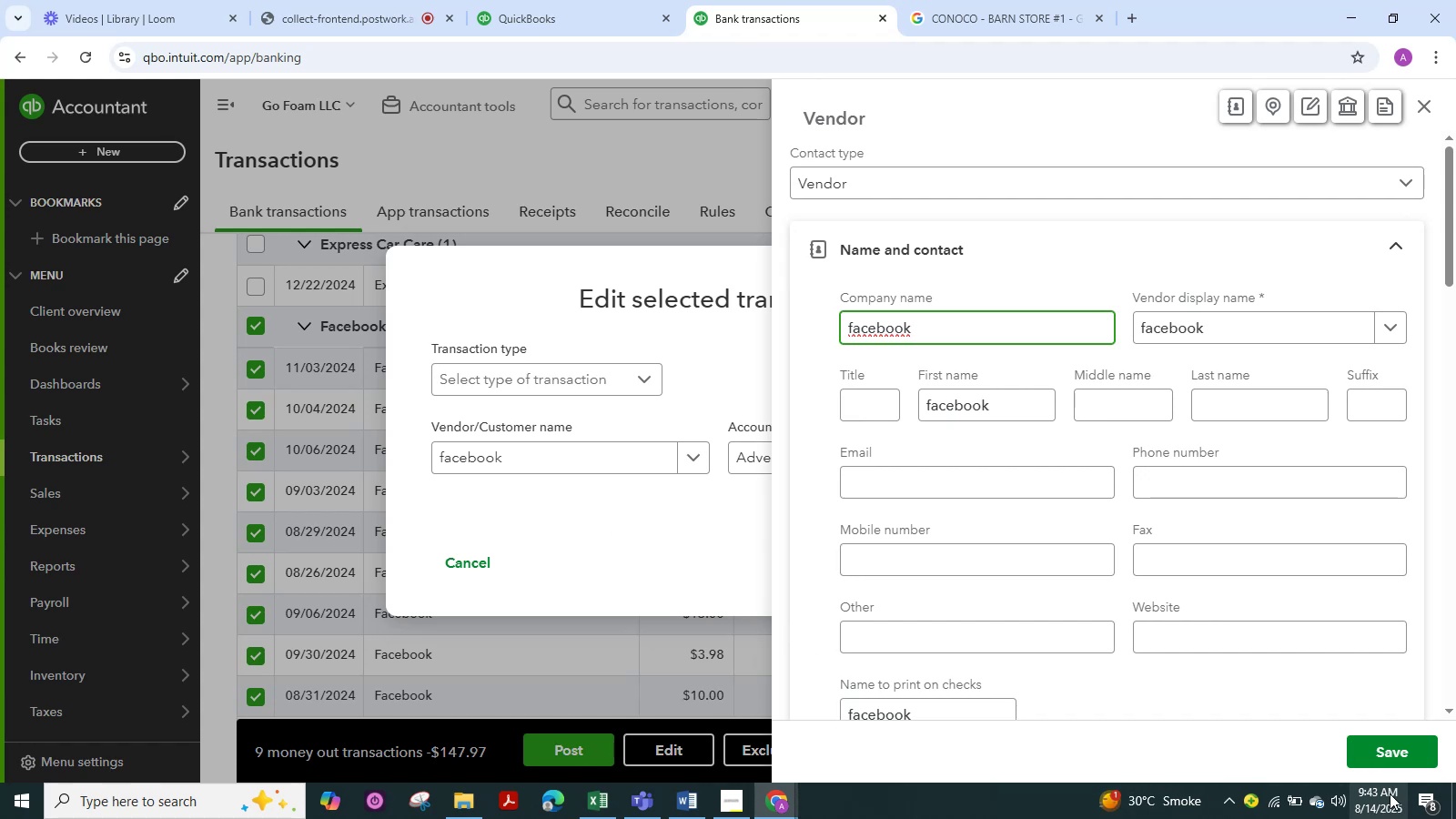 
left_click([1407, 753])
 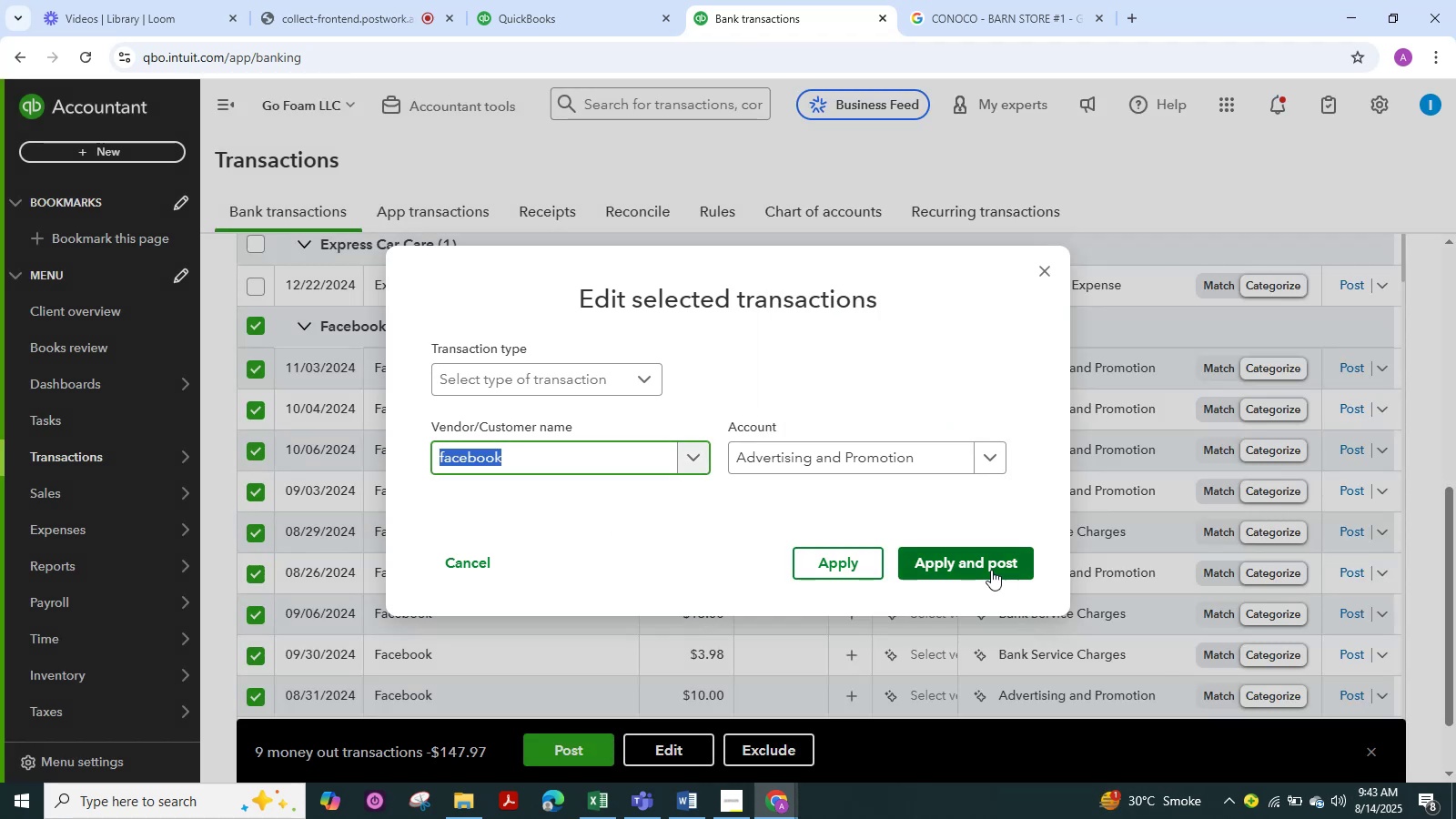 
left_click([987, 565])
 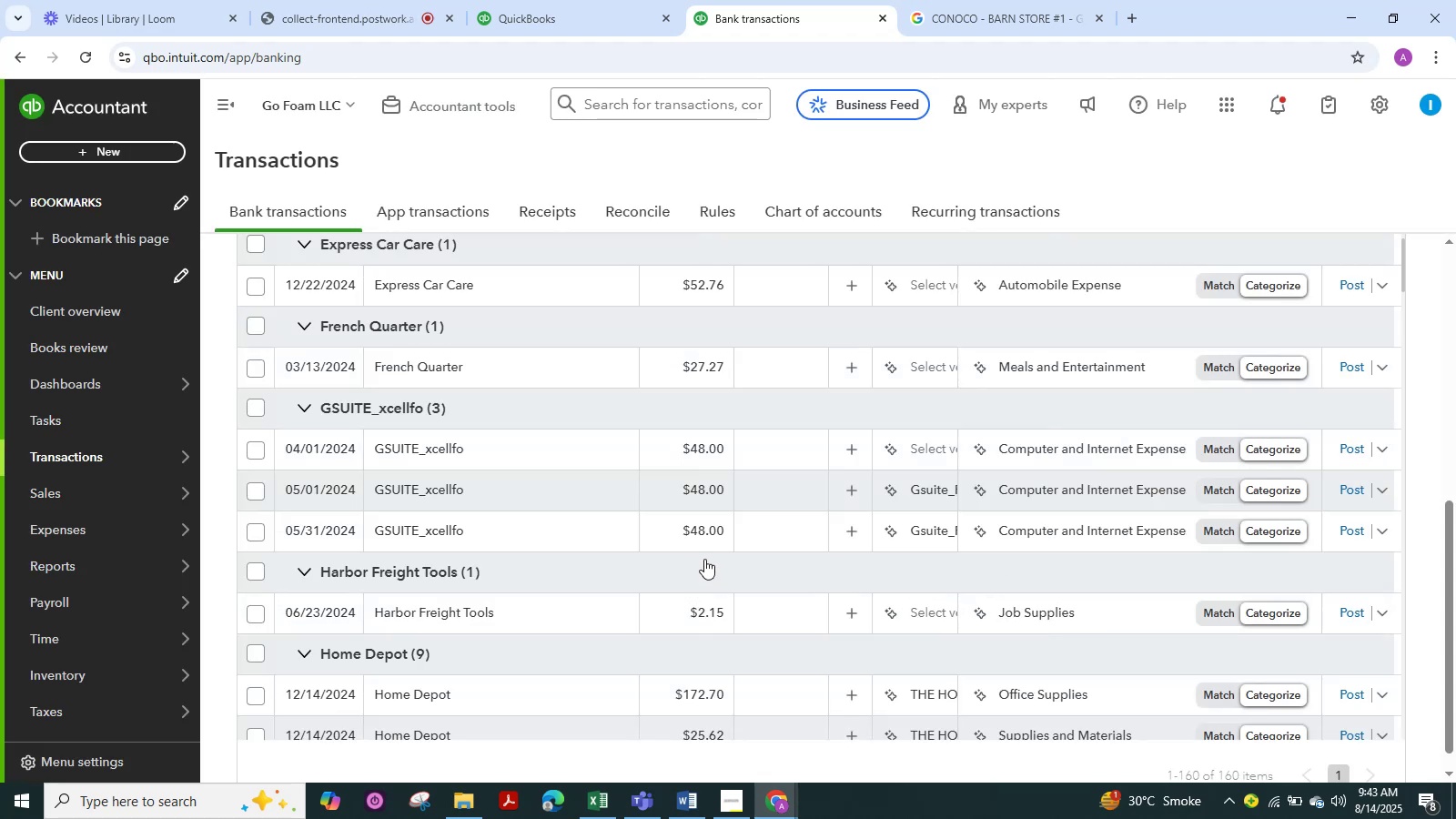 
wait(13.18)
 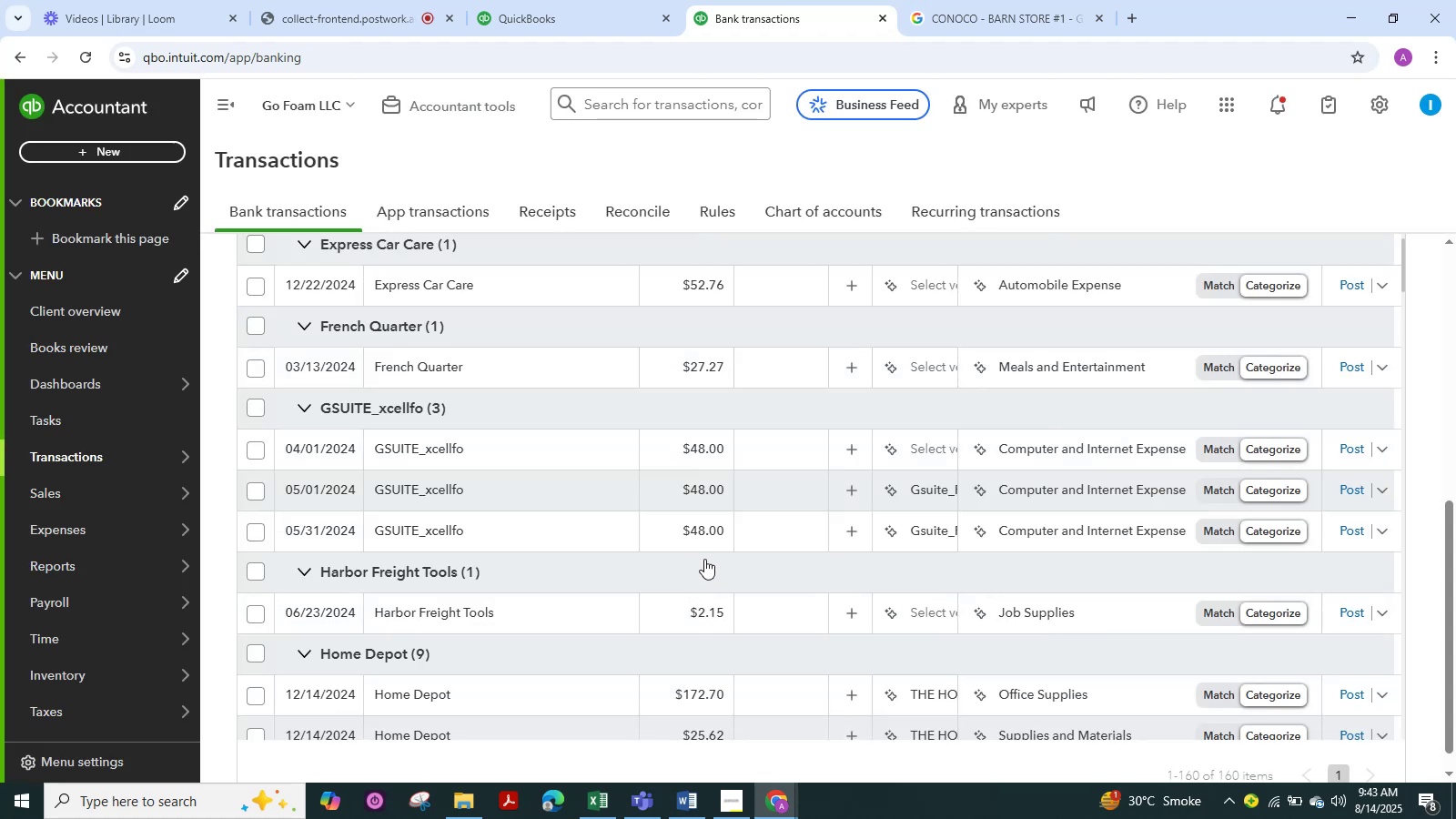 
scroll: coordinate [507, 541], scroll_direction: down, amount: 3.0
 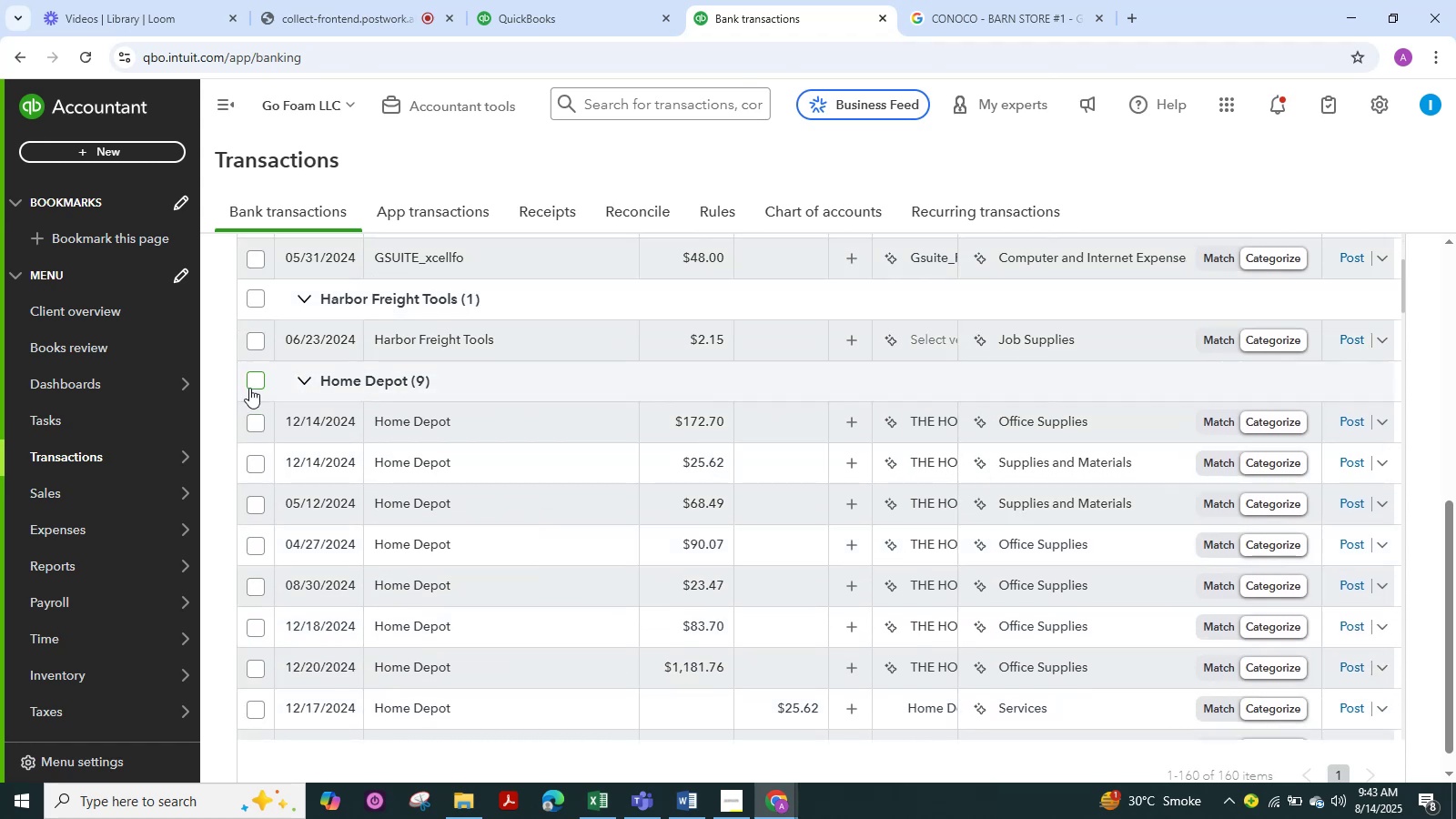 
left_click([253, 388])
 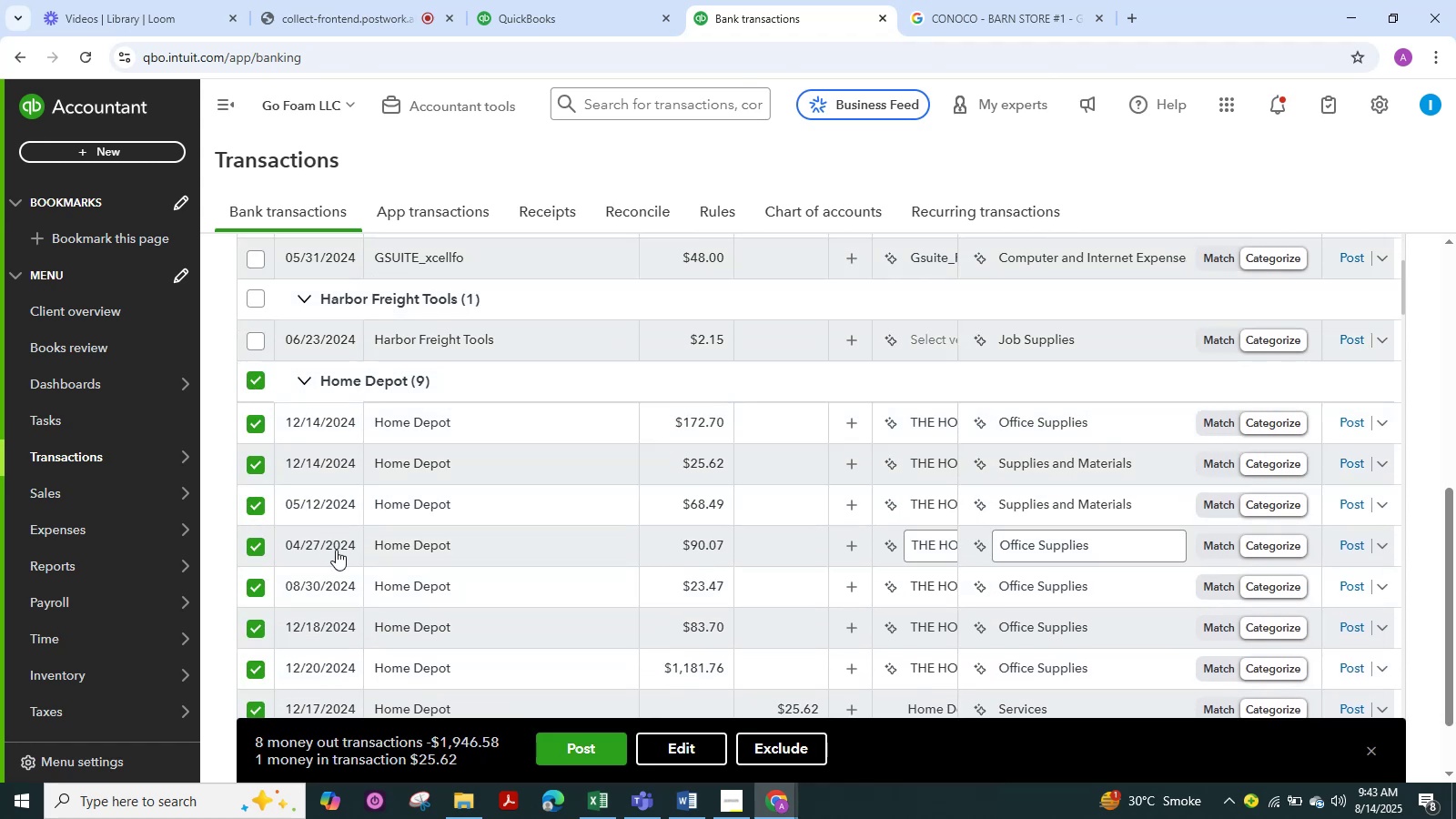 
scroll: coordinate [360, 585], scroll_direction: down, amount: 2.0
 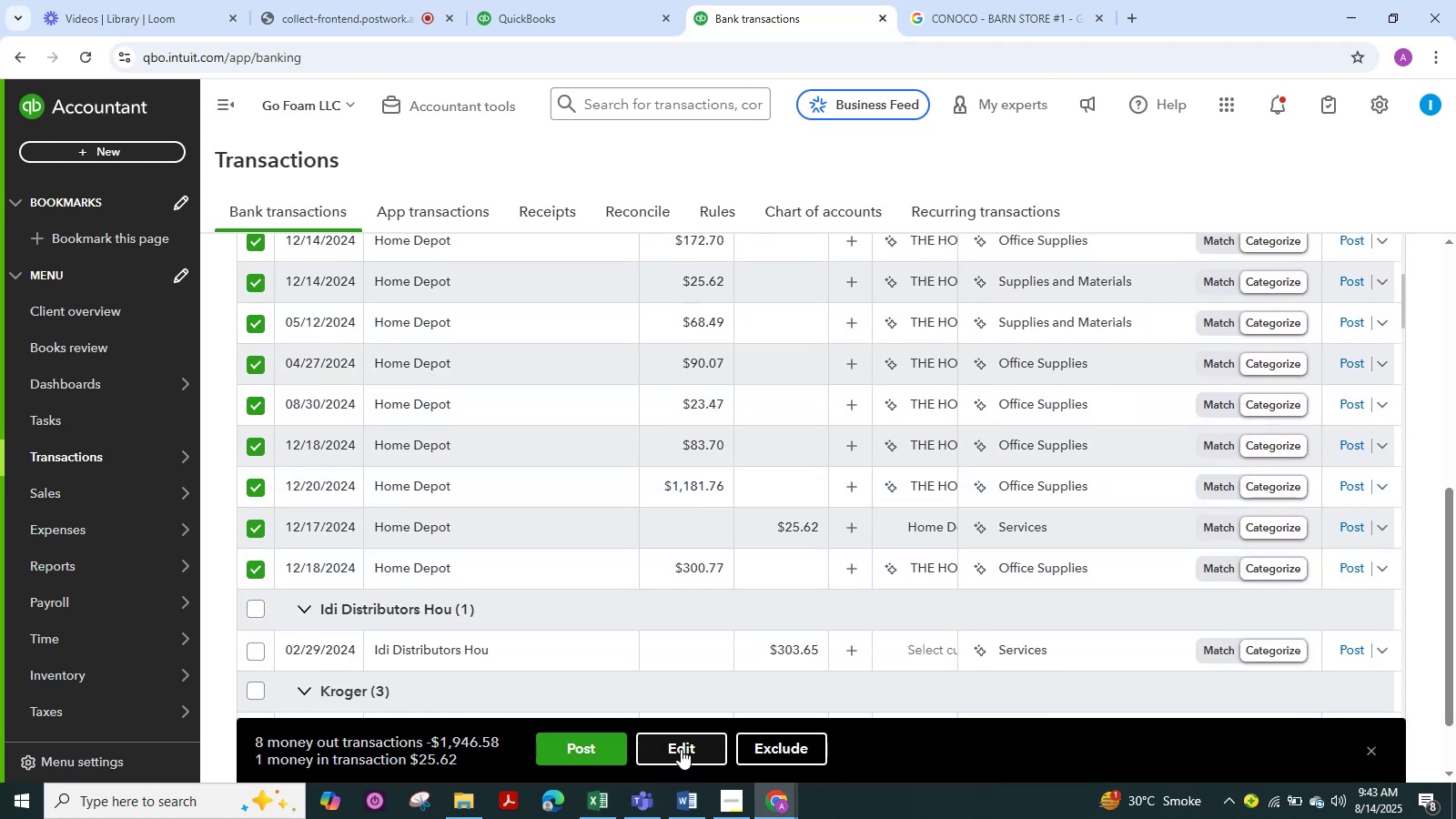 
left_click([681, 749])
 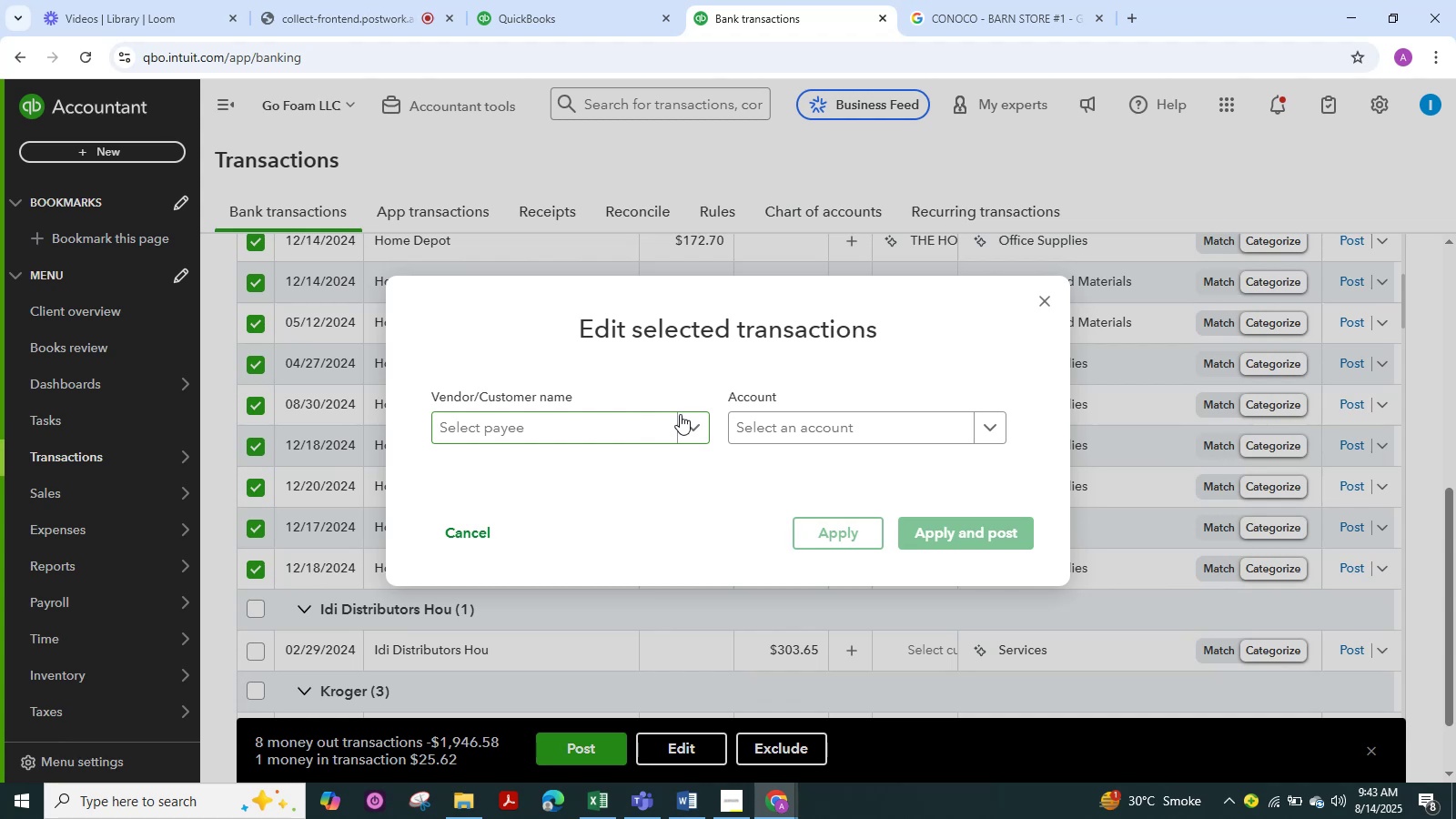 
wait(10.62)
 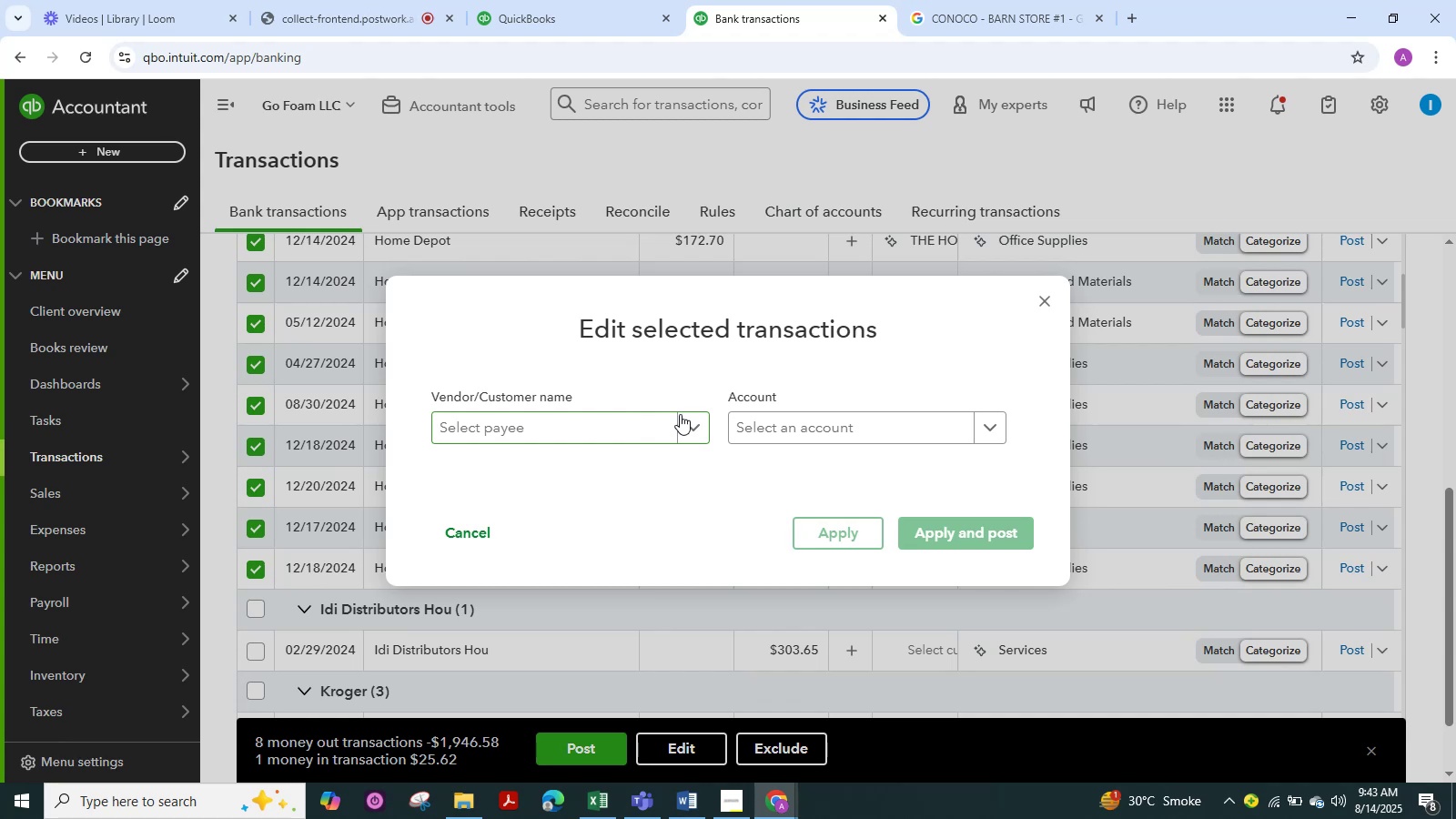 
left_click([989, 438])
 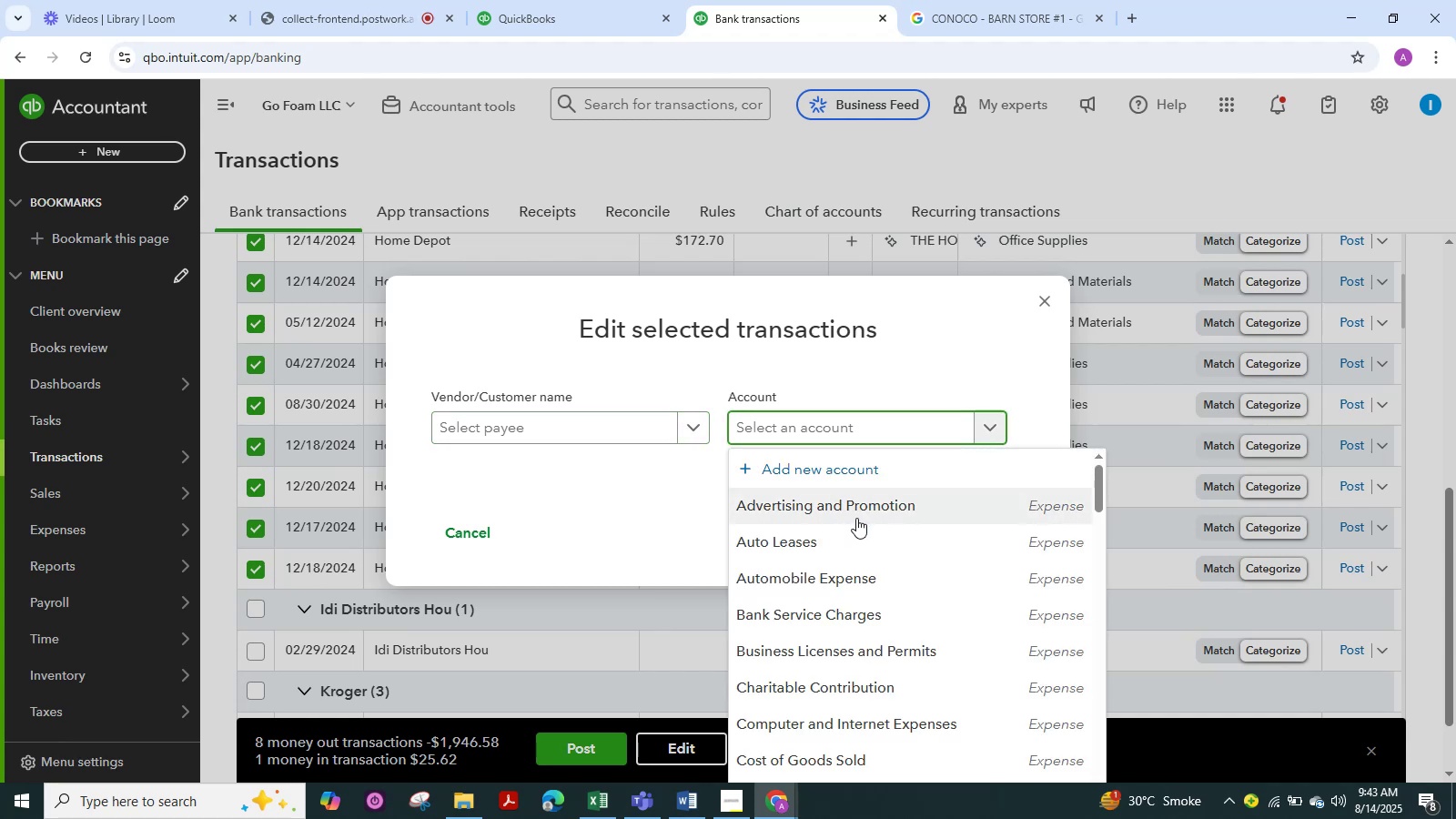 
scroll: coordinate [856, 518], scroll_direction: down, amount: 4.0
 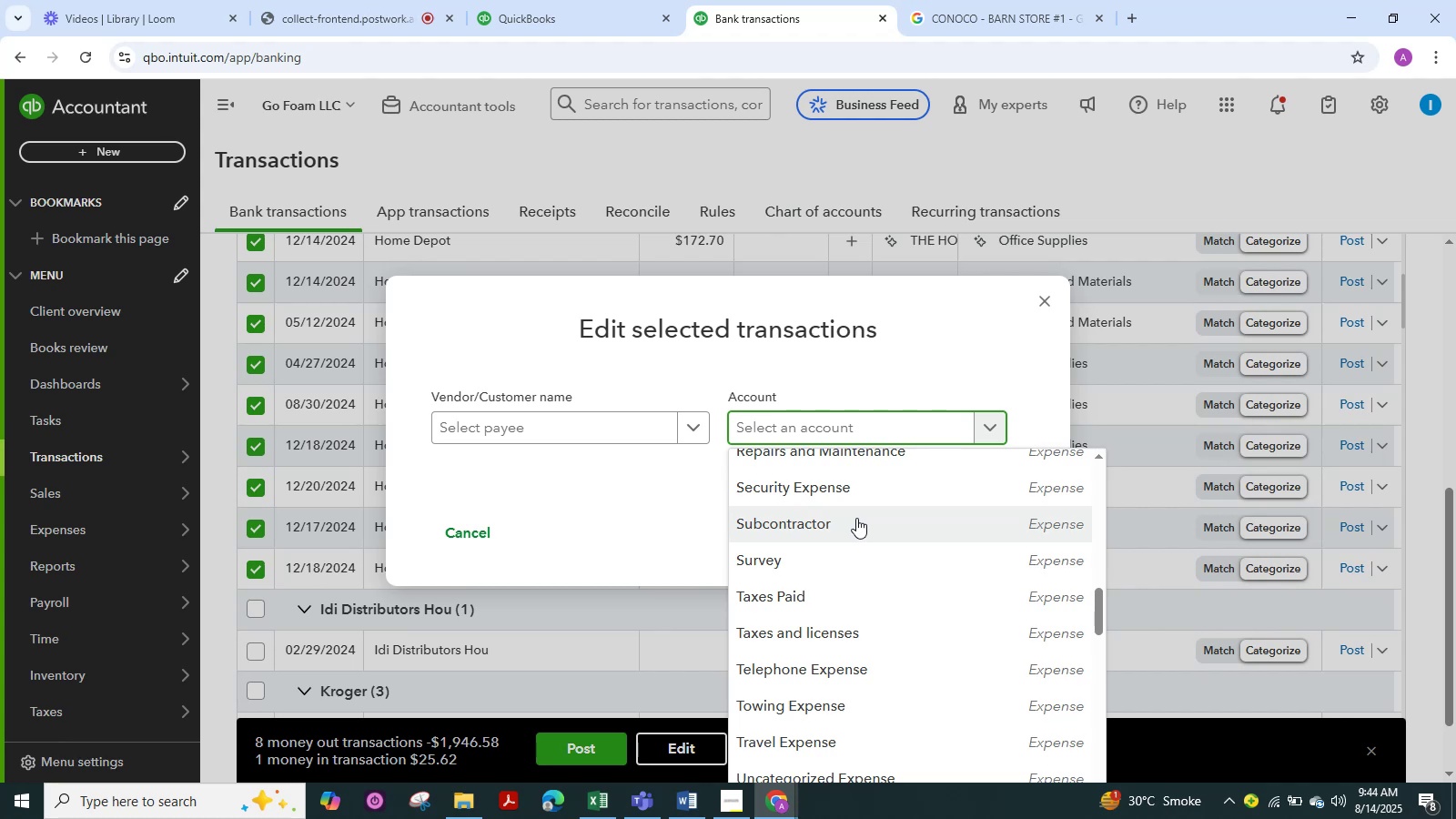 
wait(6.87)
 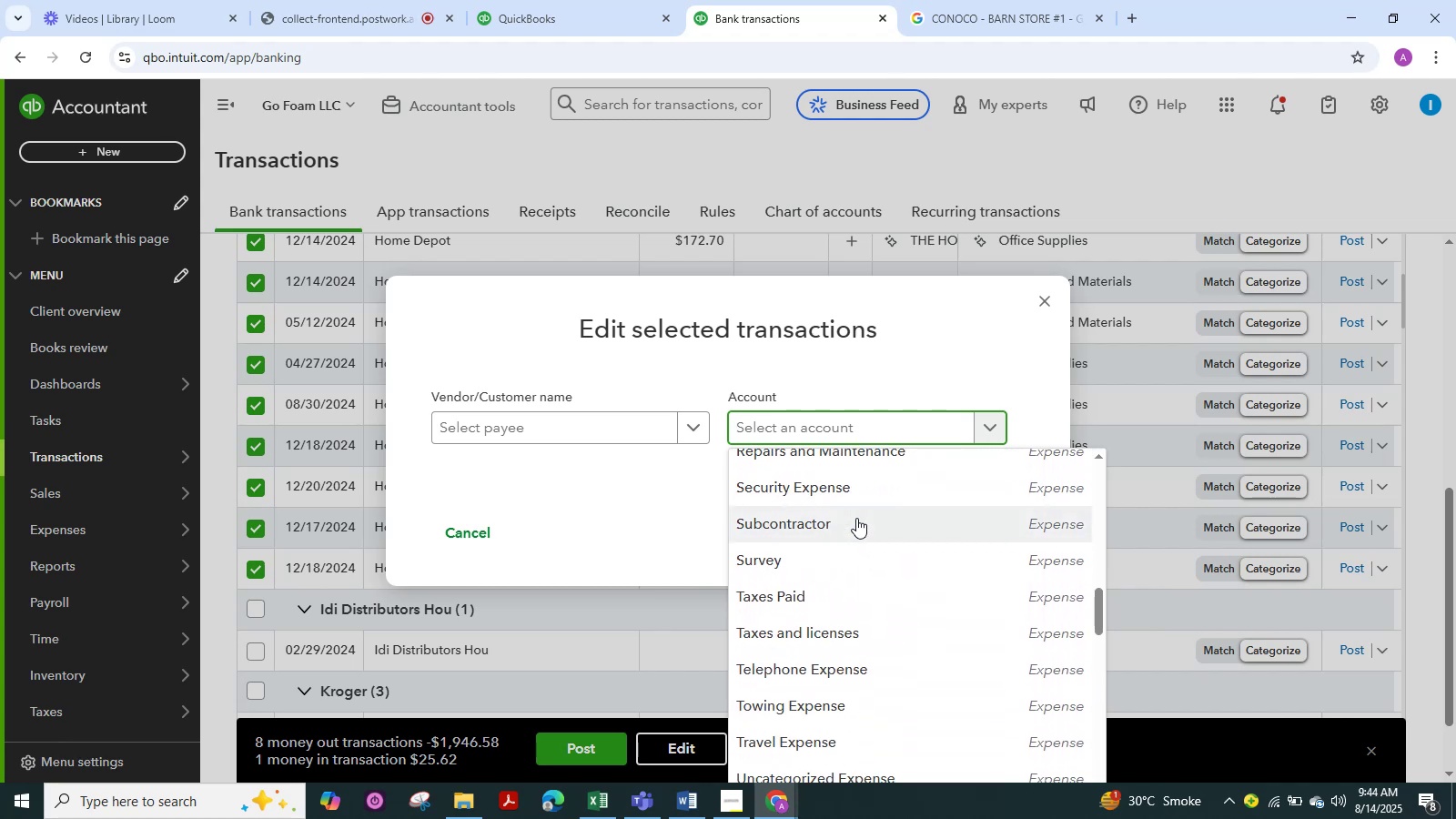 
scroll: coordinate [856, 518], scroll_direction: down, amount: 5.0
 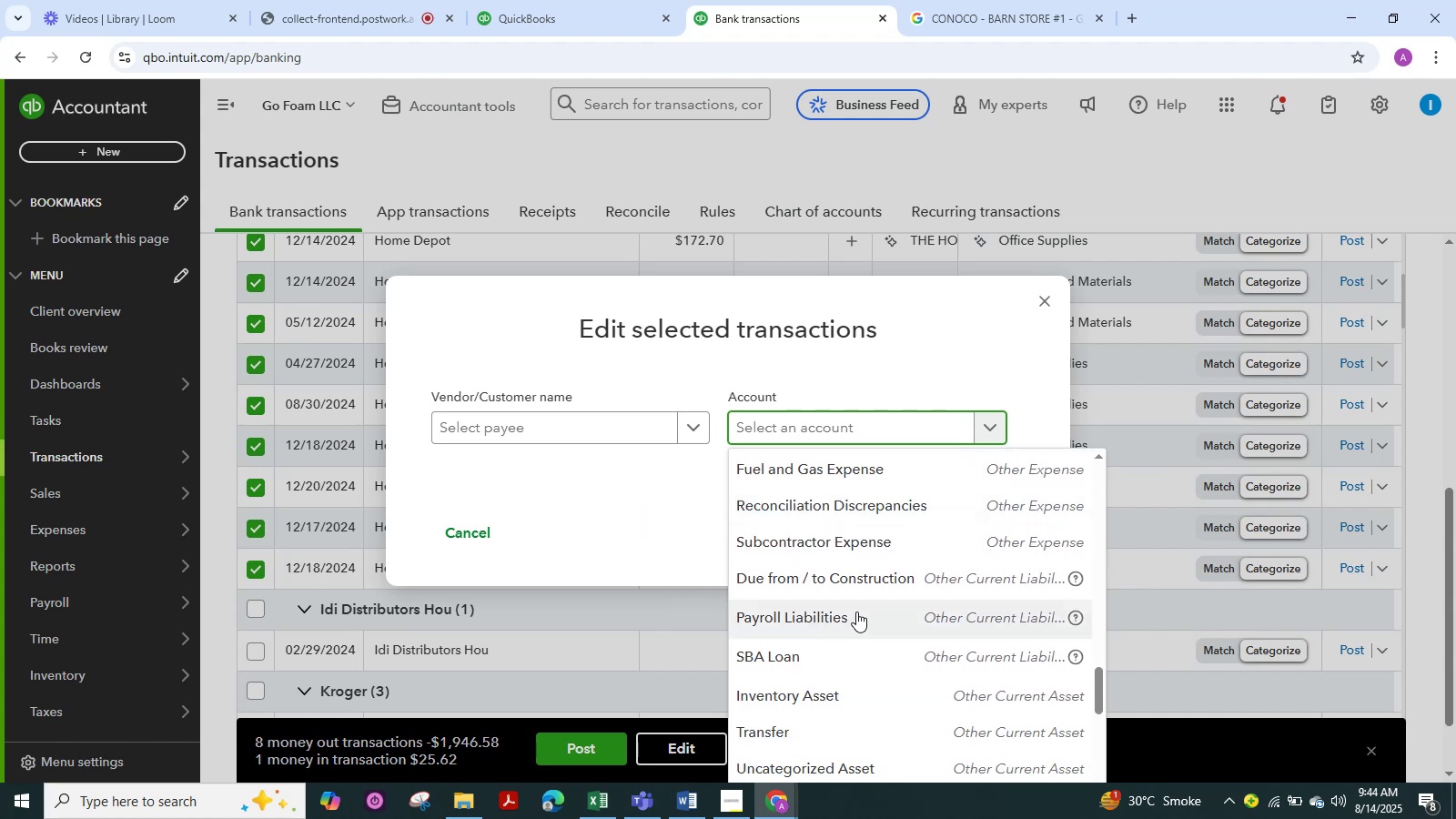 
wait(5.7)
 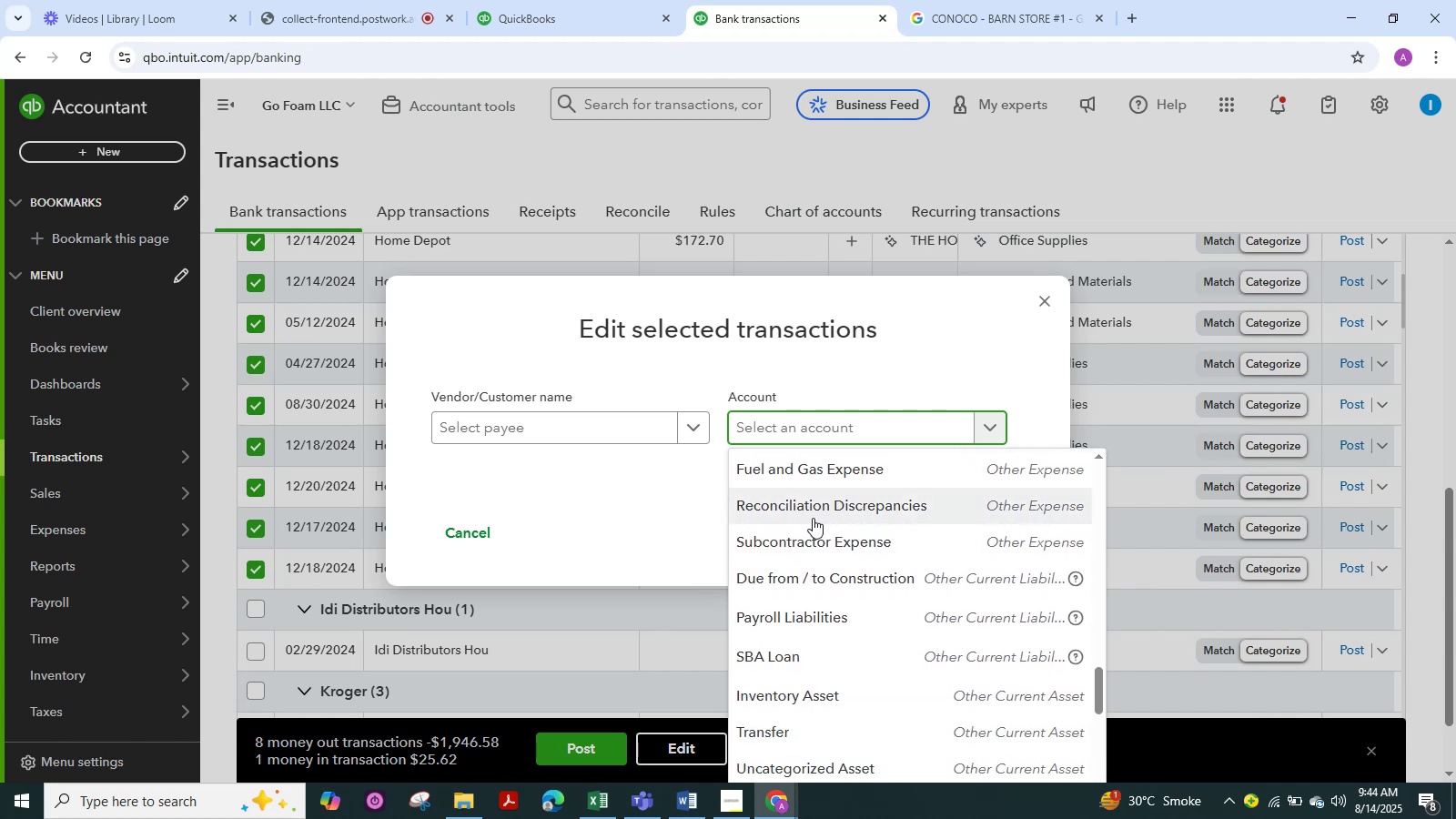 
scroll: coordinate [855, 594], scroll_direction: down, amount: 1.0
 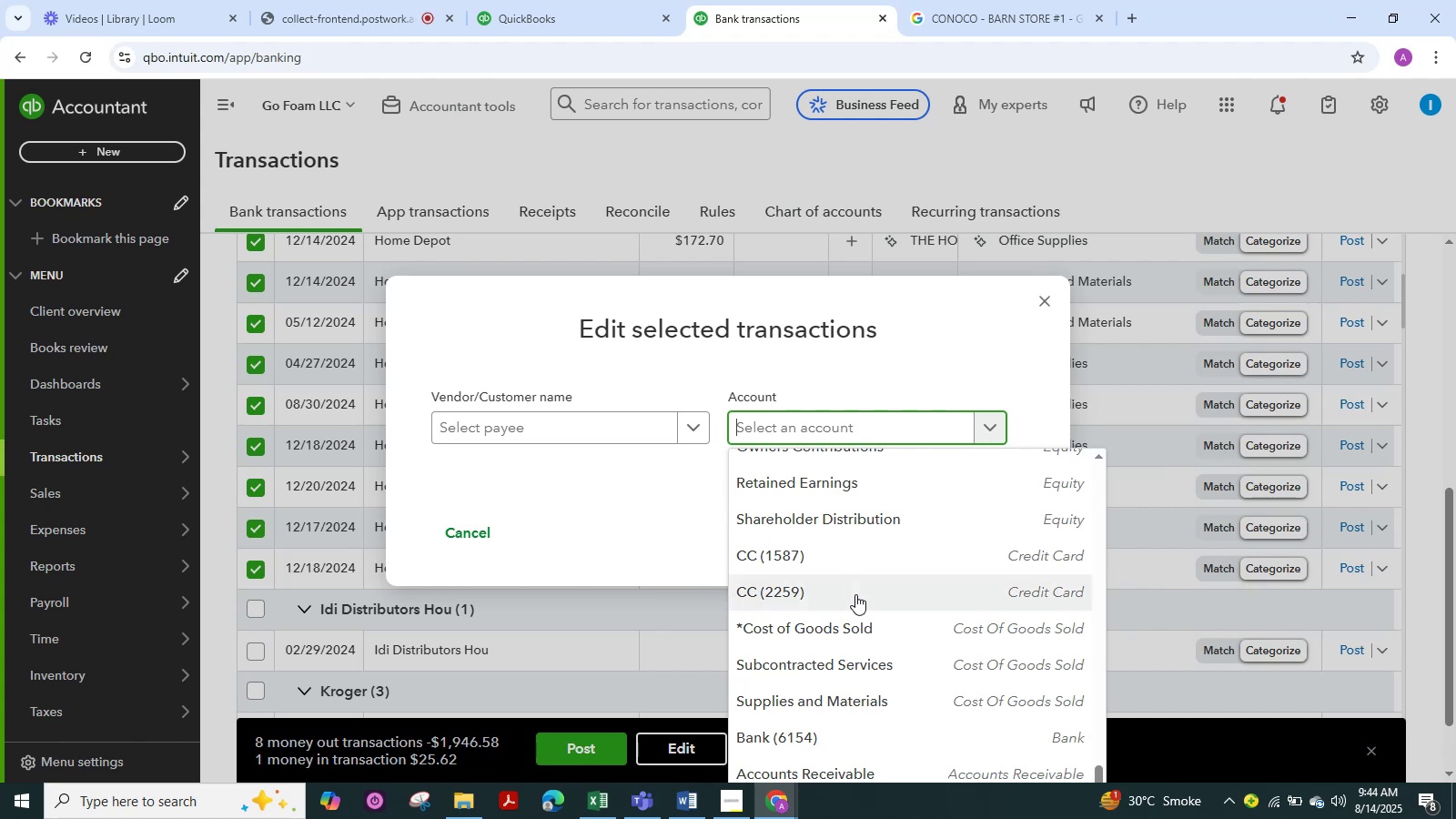 
scroll: coordinate [855, 594], scroll_direction: up, amount: 4.0
 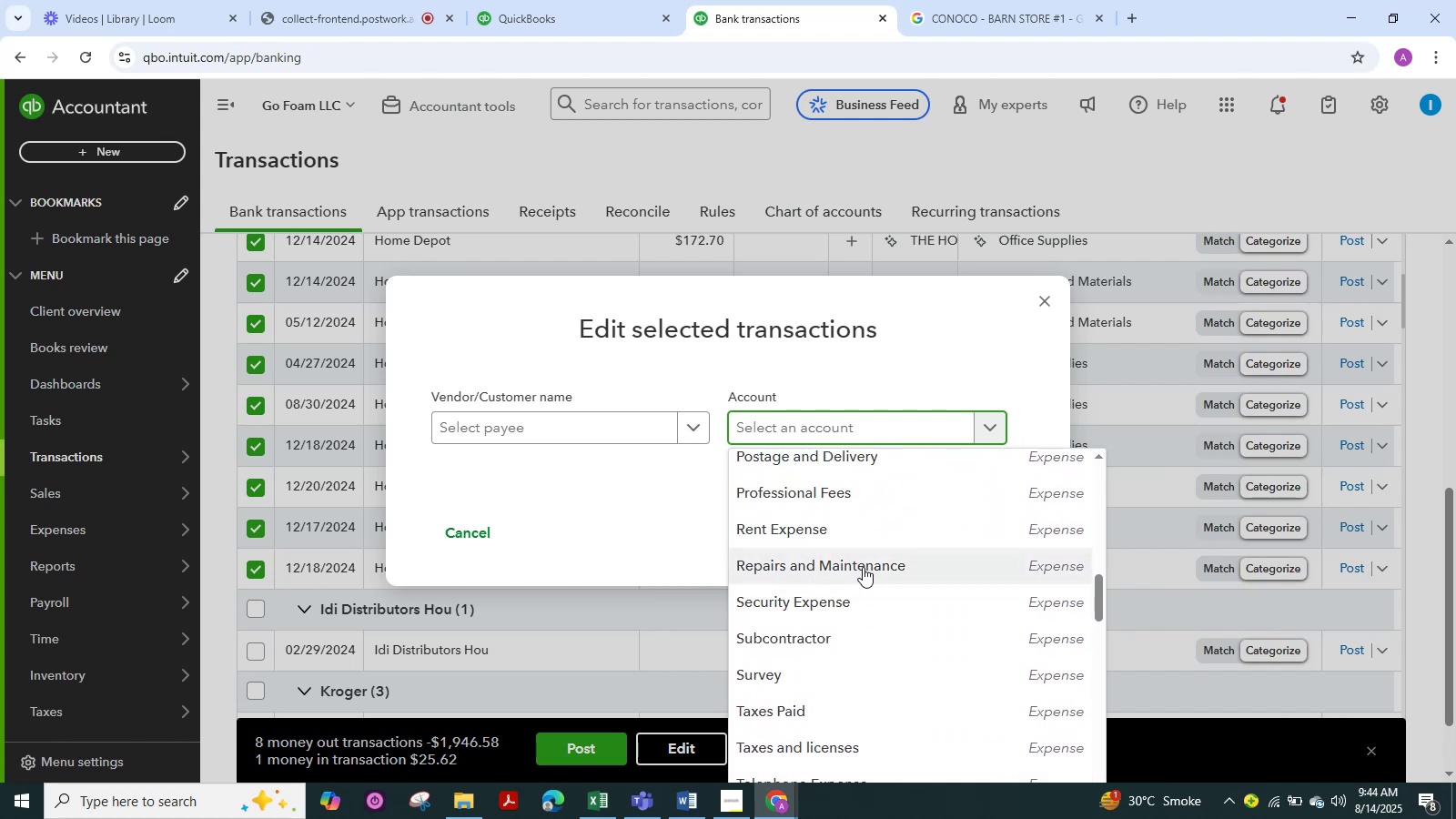 
left_click([863, 567])
 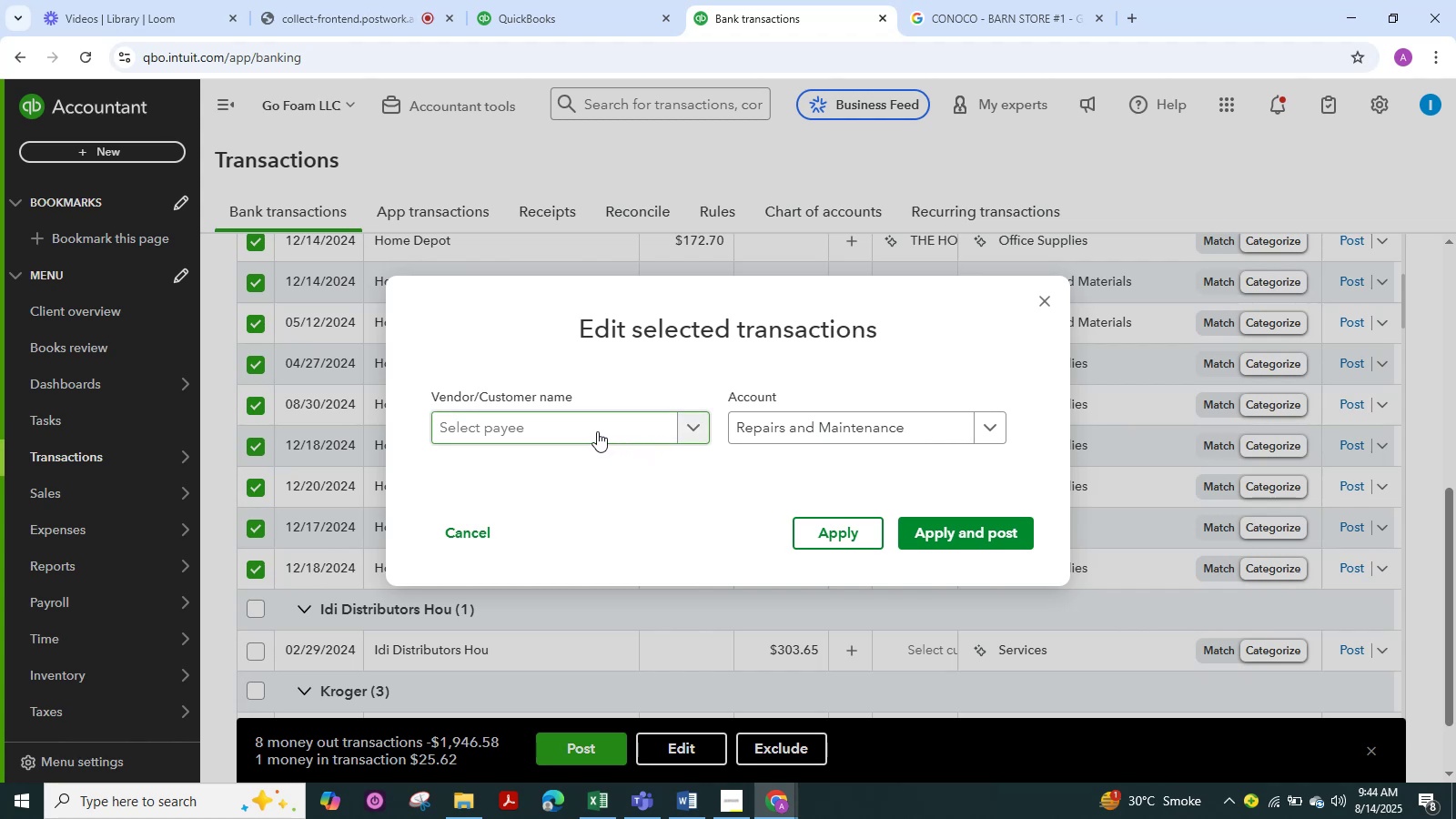 
left_click([594, 426])
 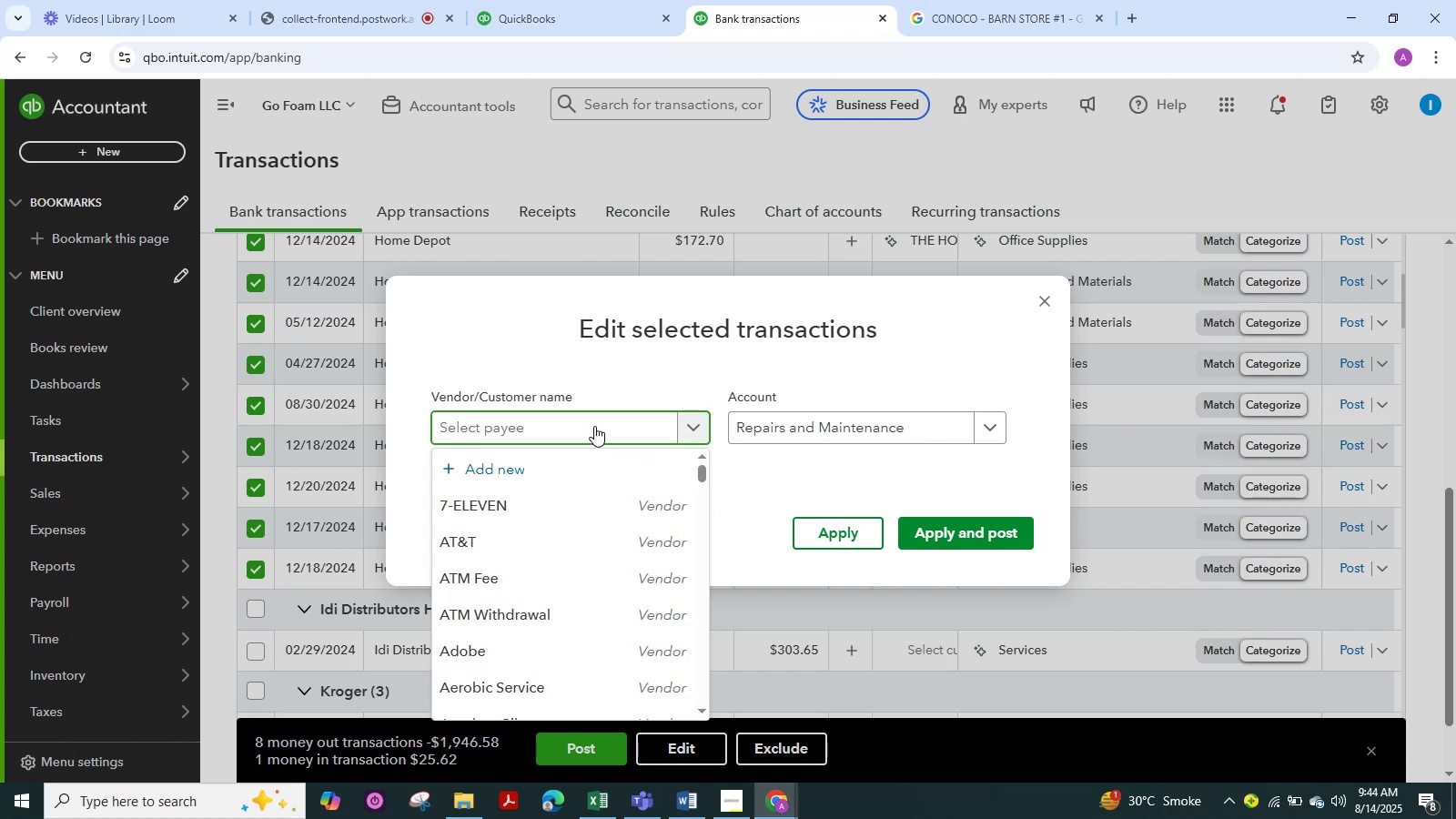 
type(Hom)
 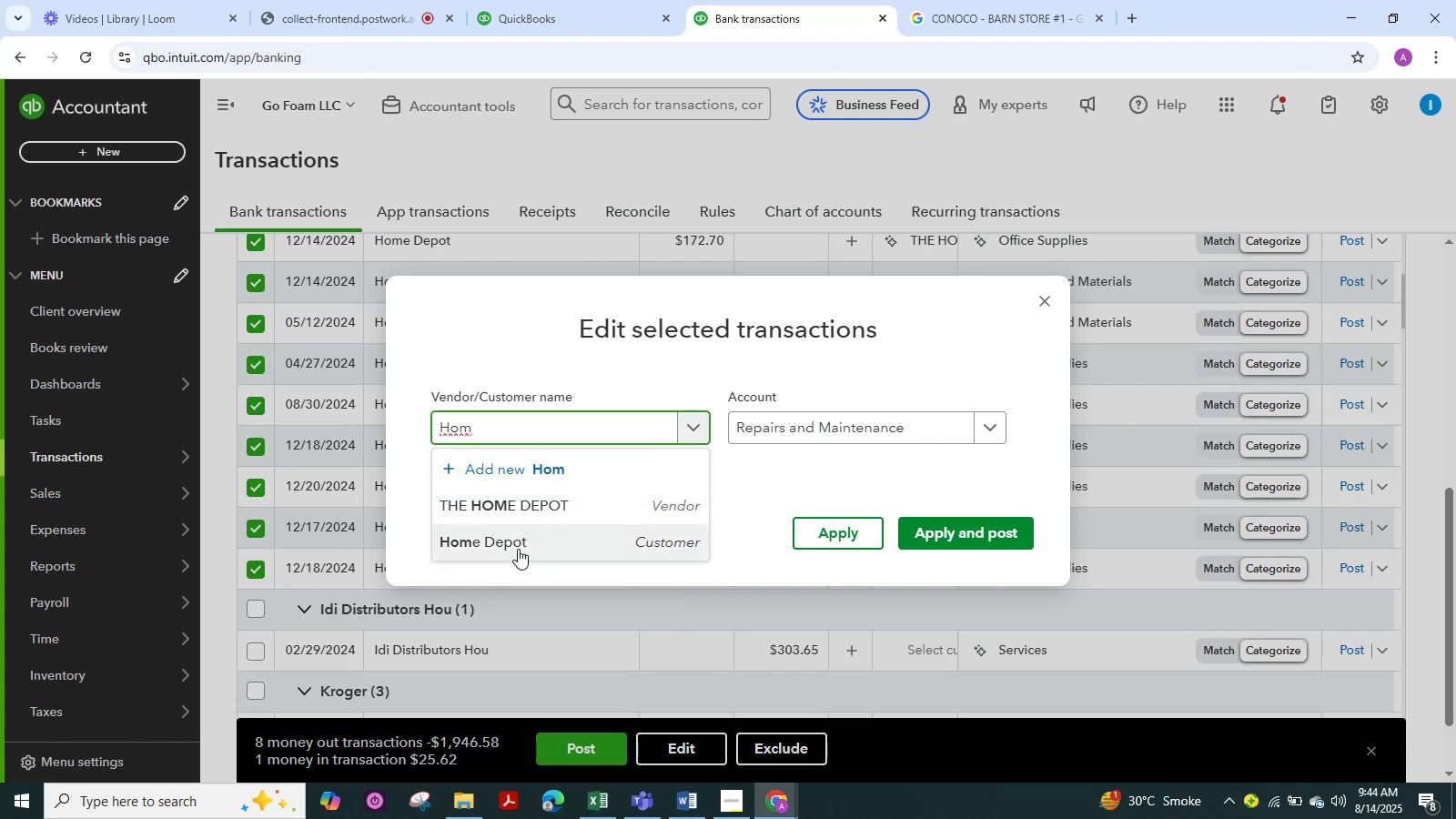 
left_click([513, 543])
 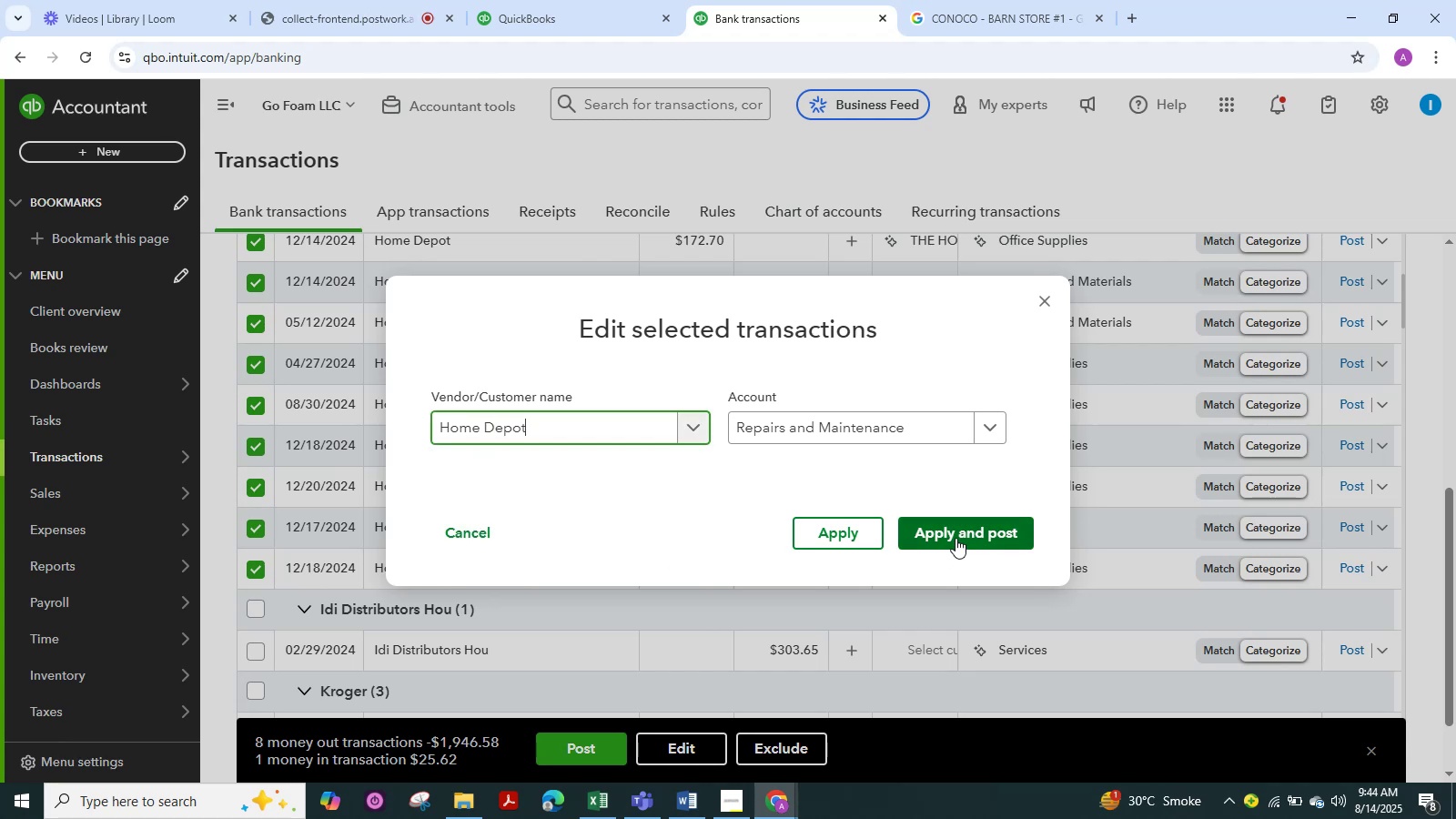 
left_click([956, 538])
 